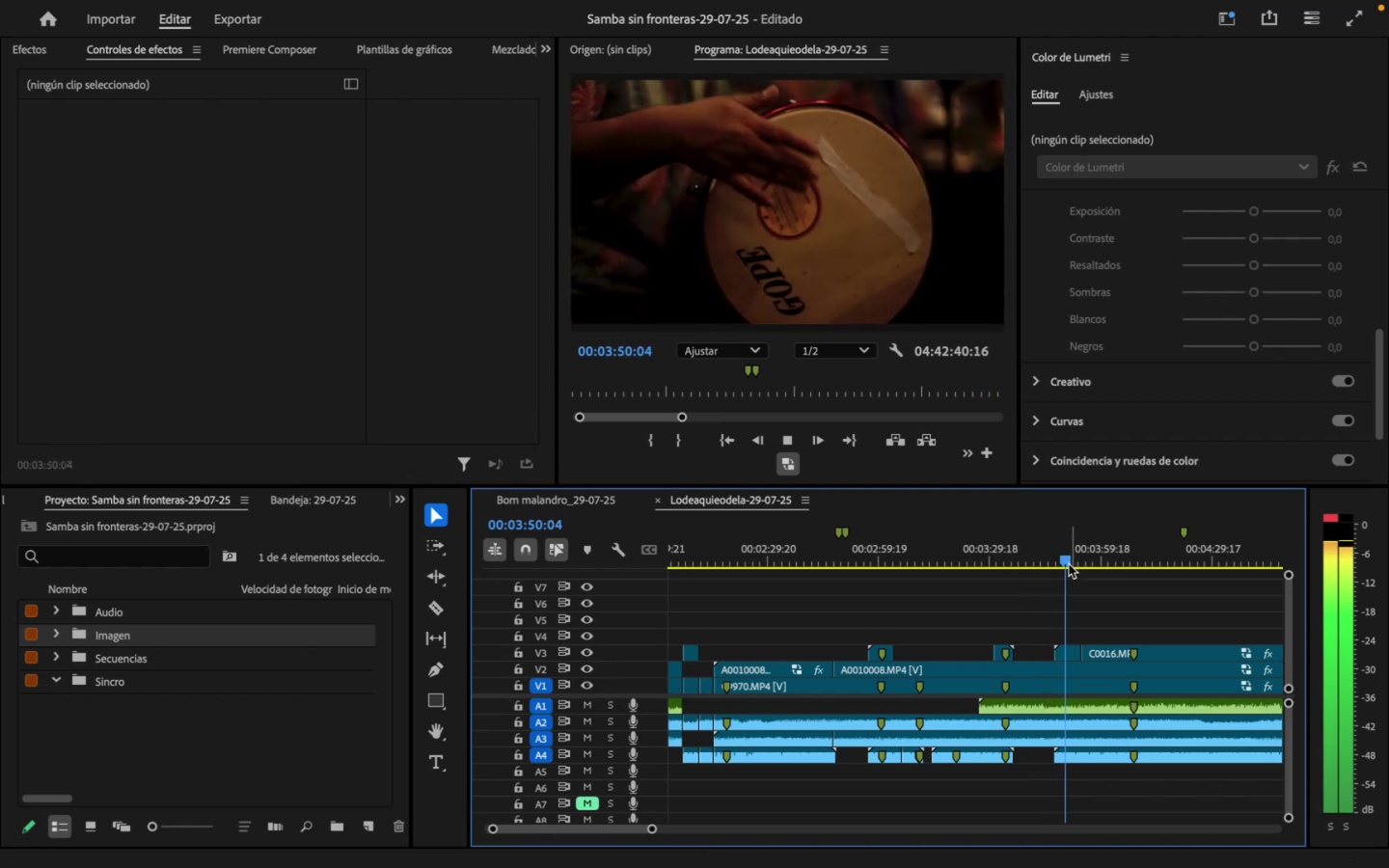 
key(Space)
 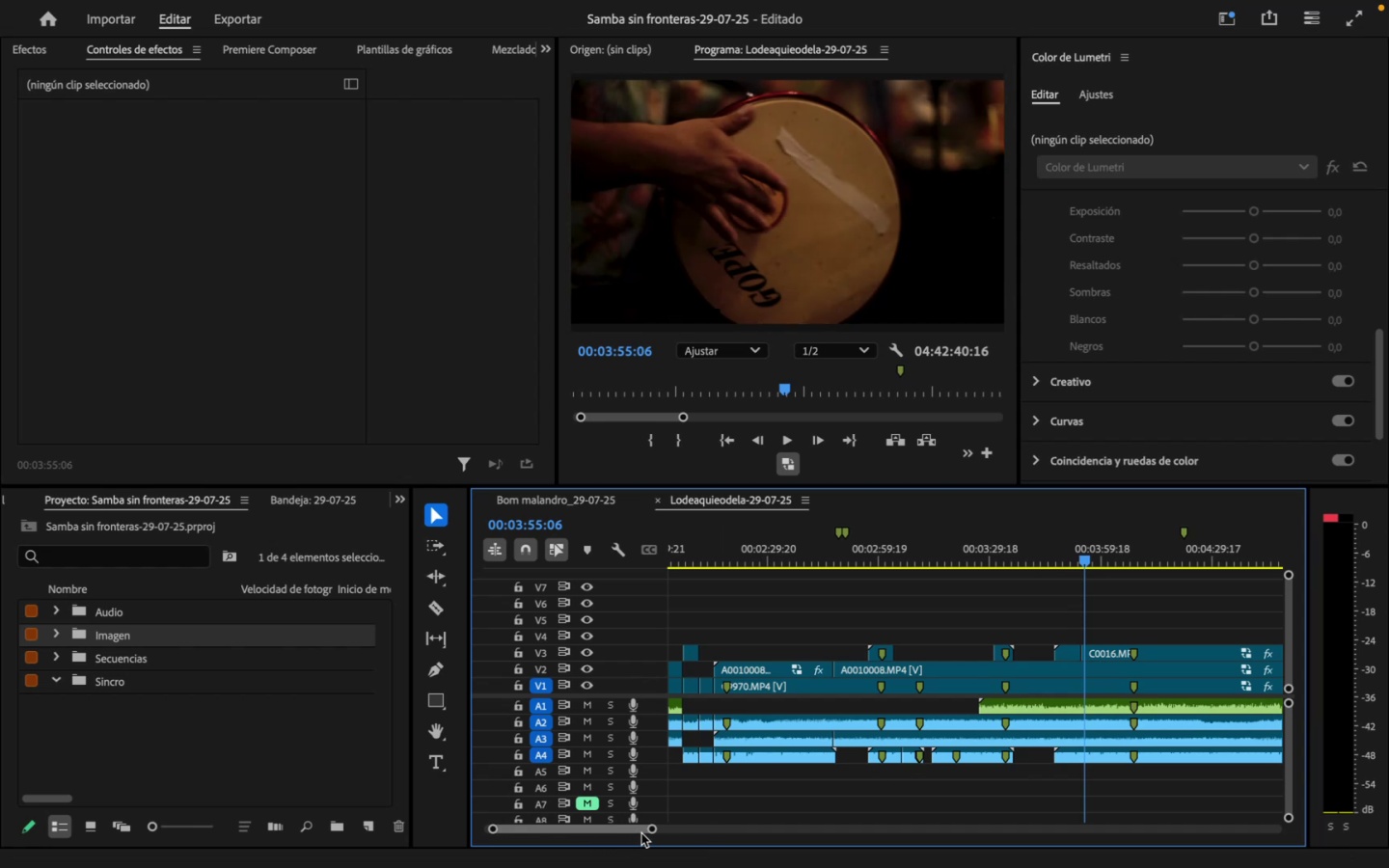 
left_click_drag(start_coordinate=[653, 831], to_coordinate=[683, 829])
 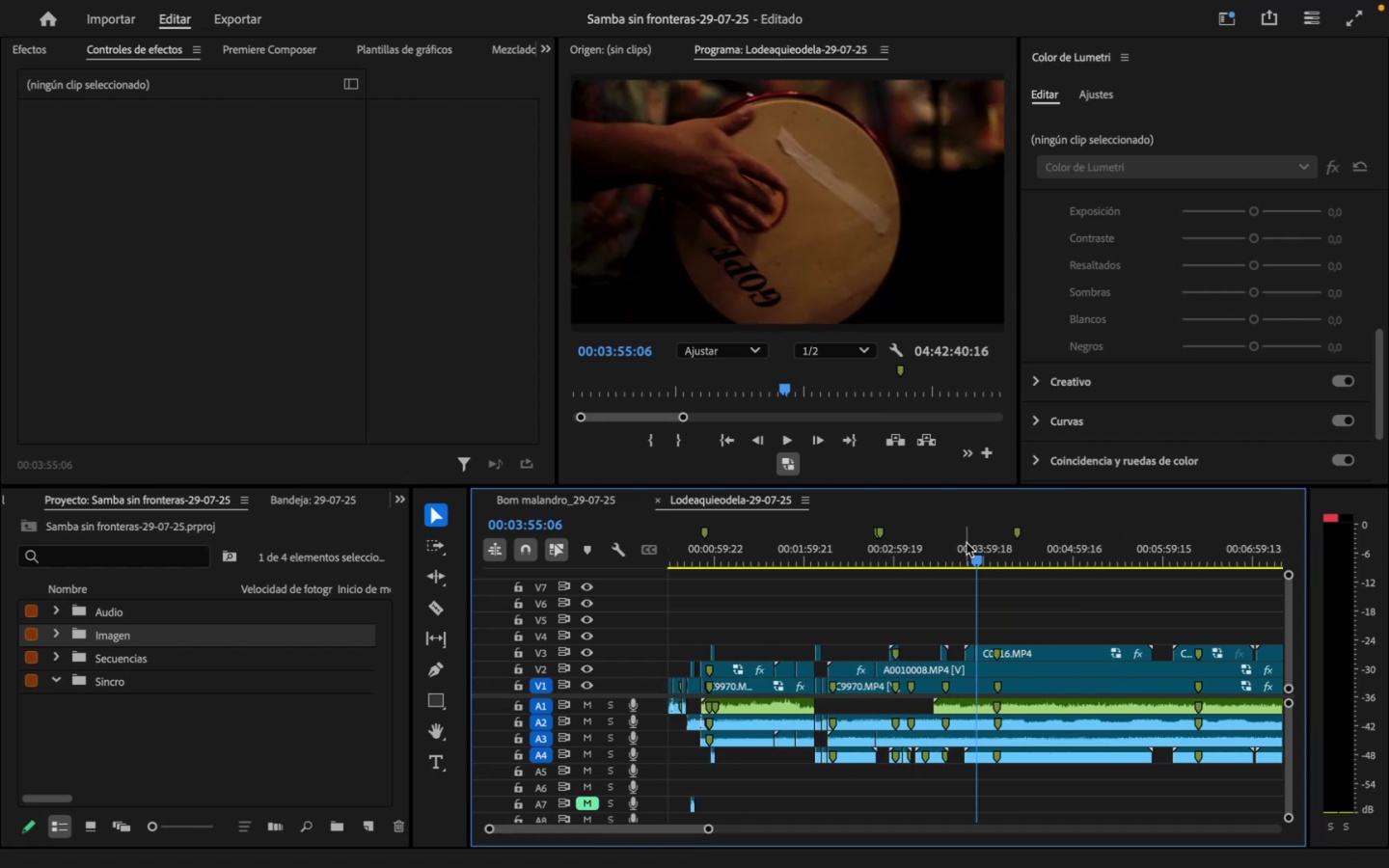 
left_click_drag(start_coordinate=[1008, 536], to_coordinate=[974, 556])
 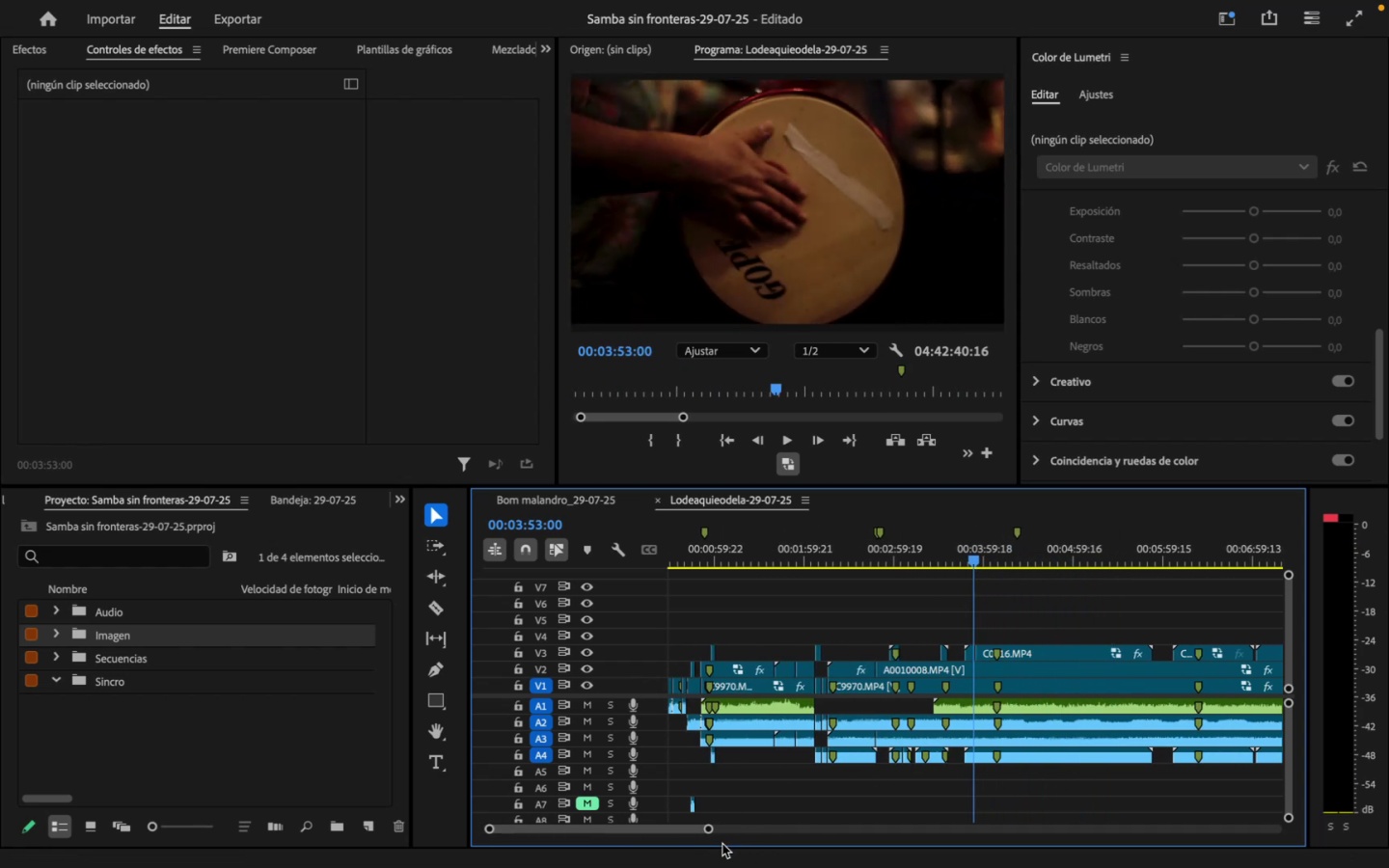 
left_click_drag(start_coordinate=[709, 827], to_coordinate=[663, 839])
 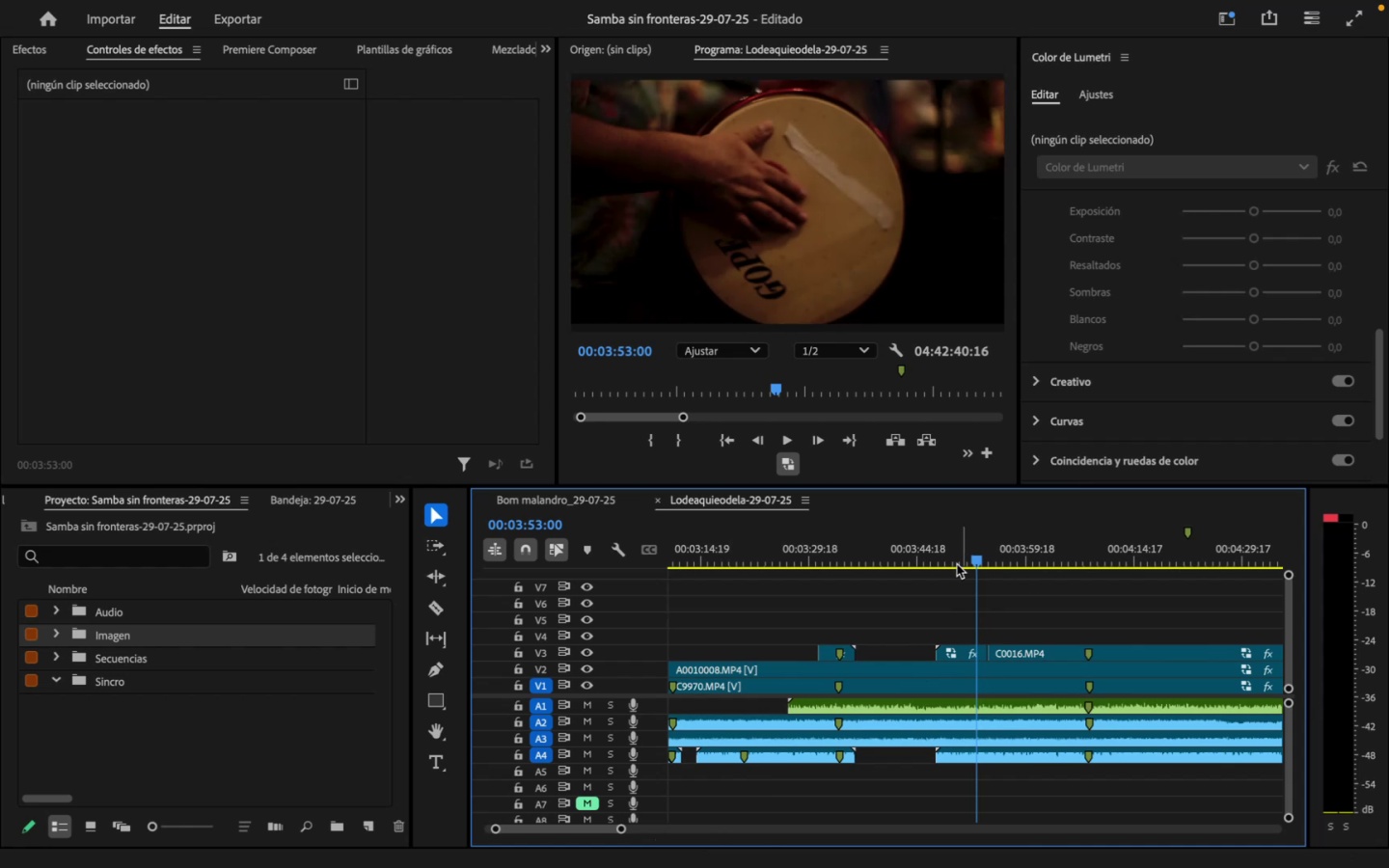 
left_click_drag(start_coordinate=[948, 554], to_coordinate=[992, 556])
 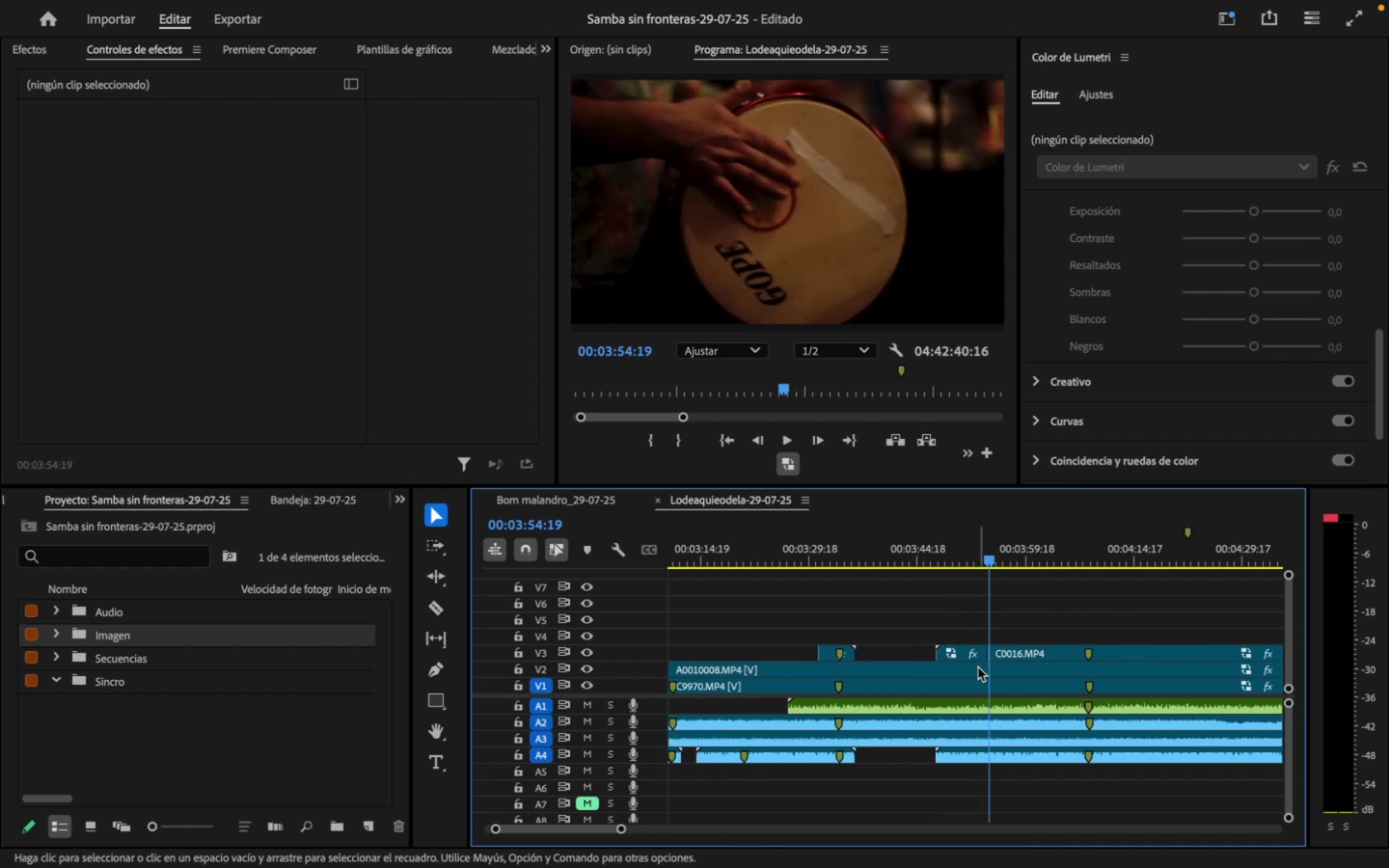 
left_click([588, 666])
 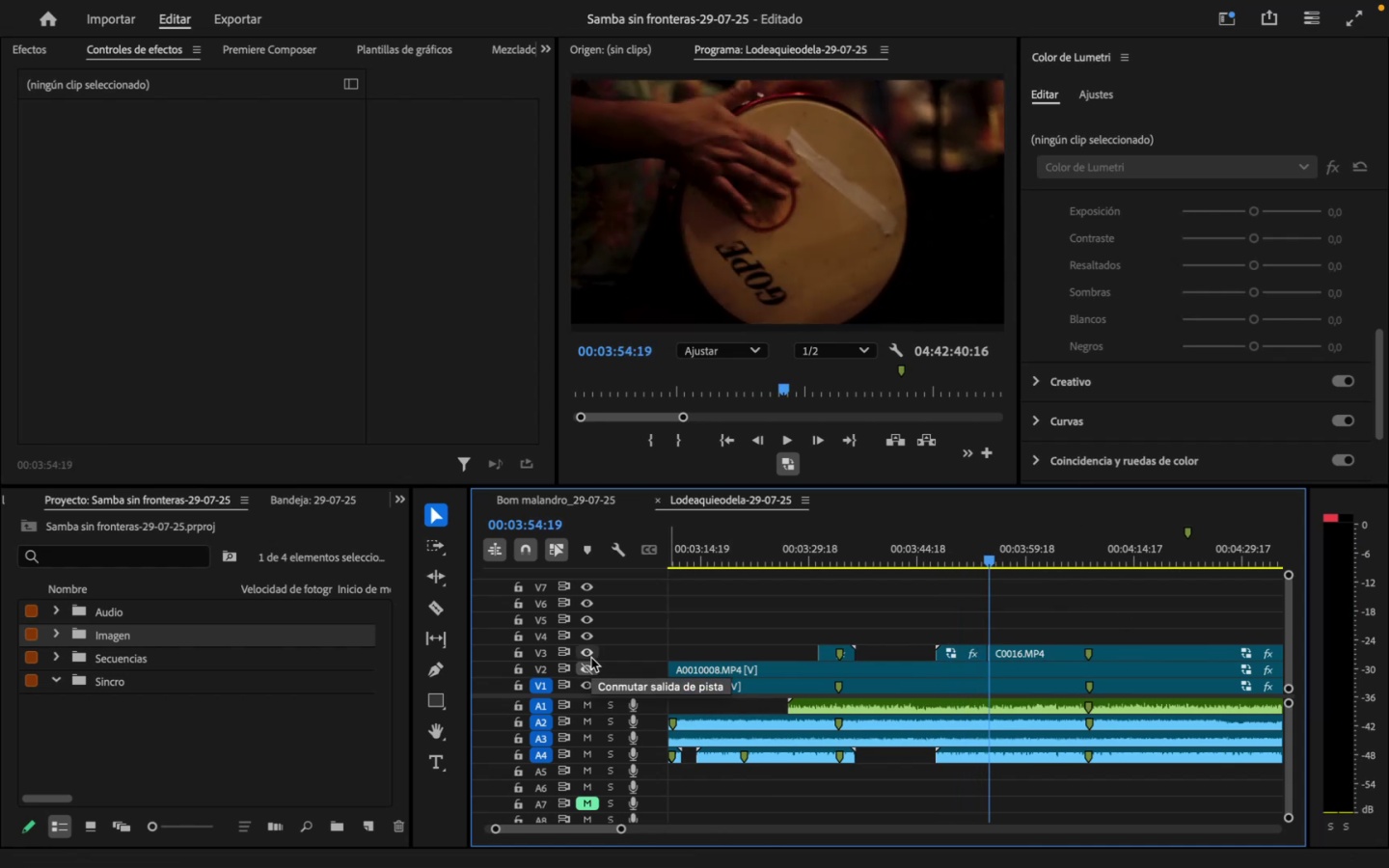 
left_click([591, 657])
 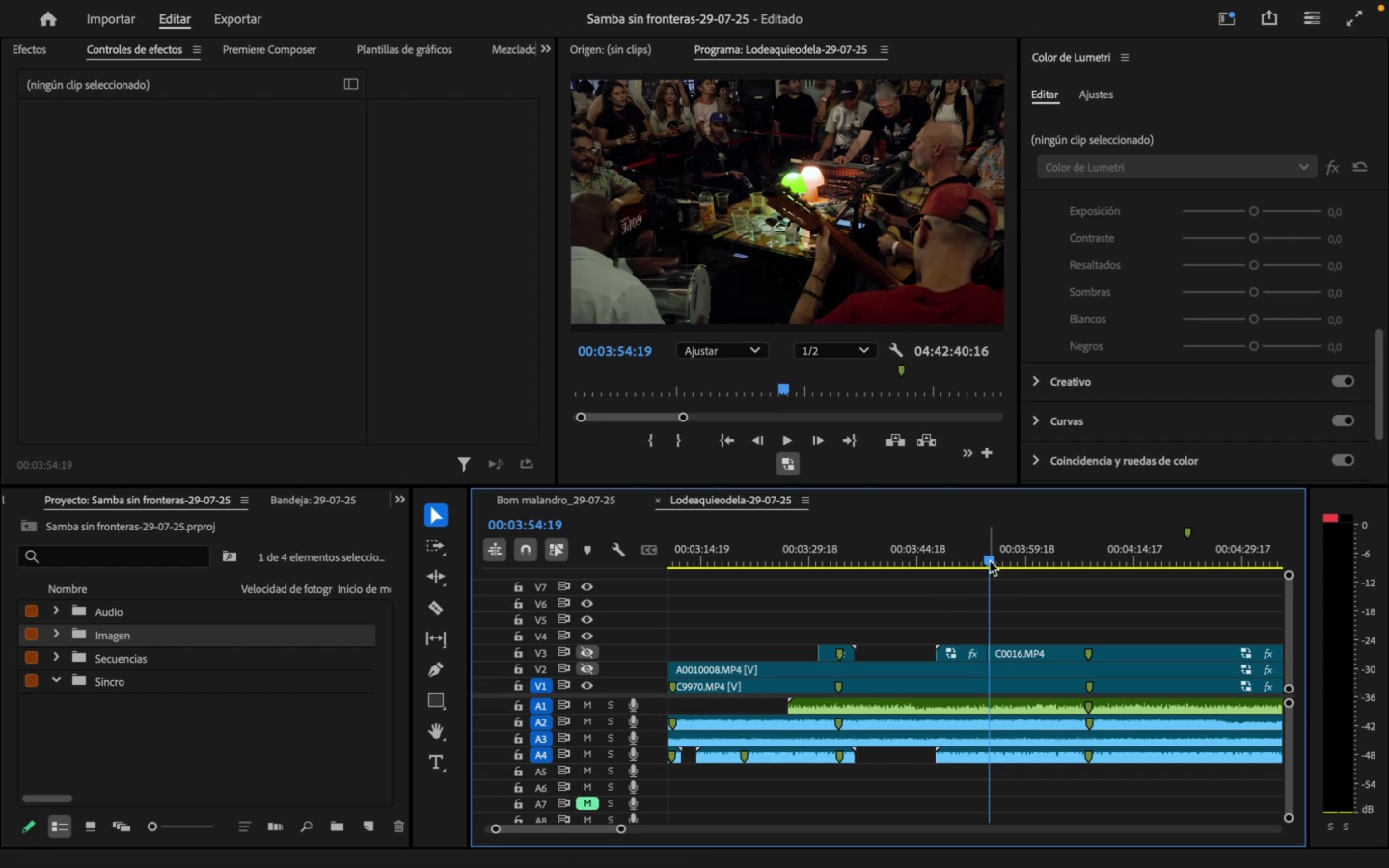 
wait(5.22)
 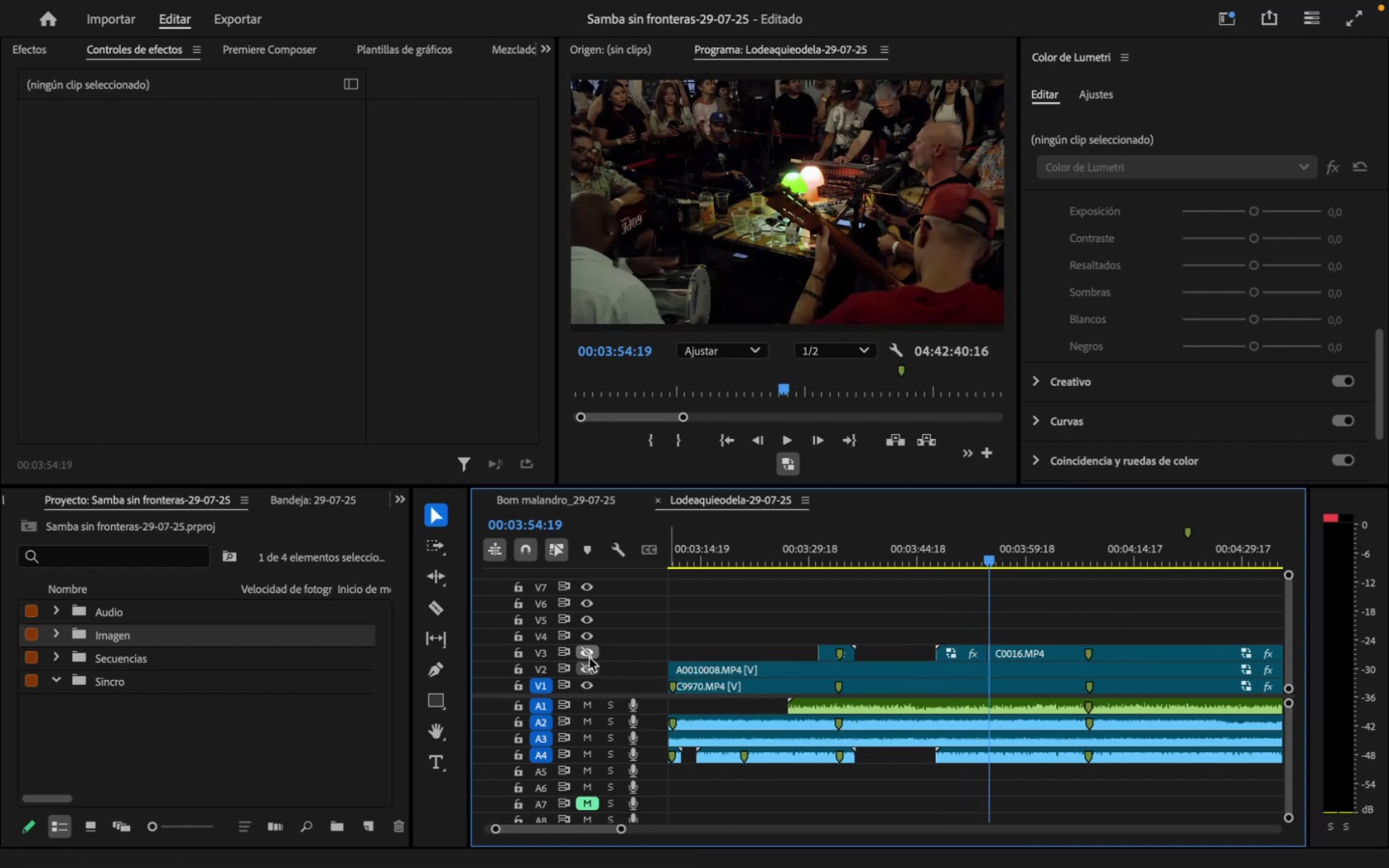 
left_click([590, 665])
 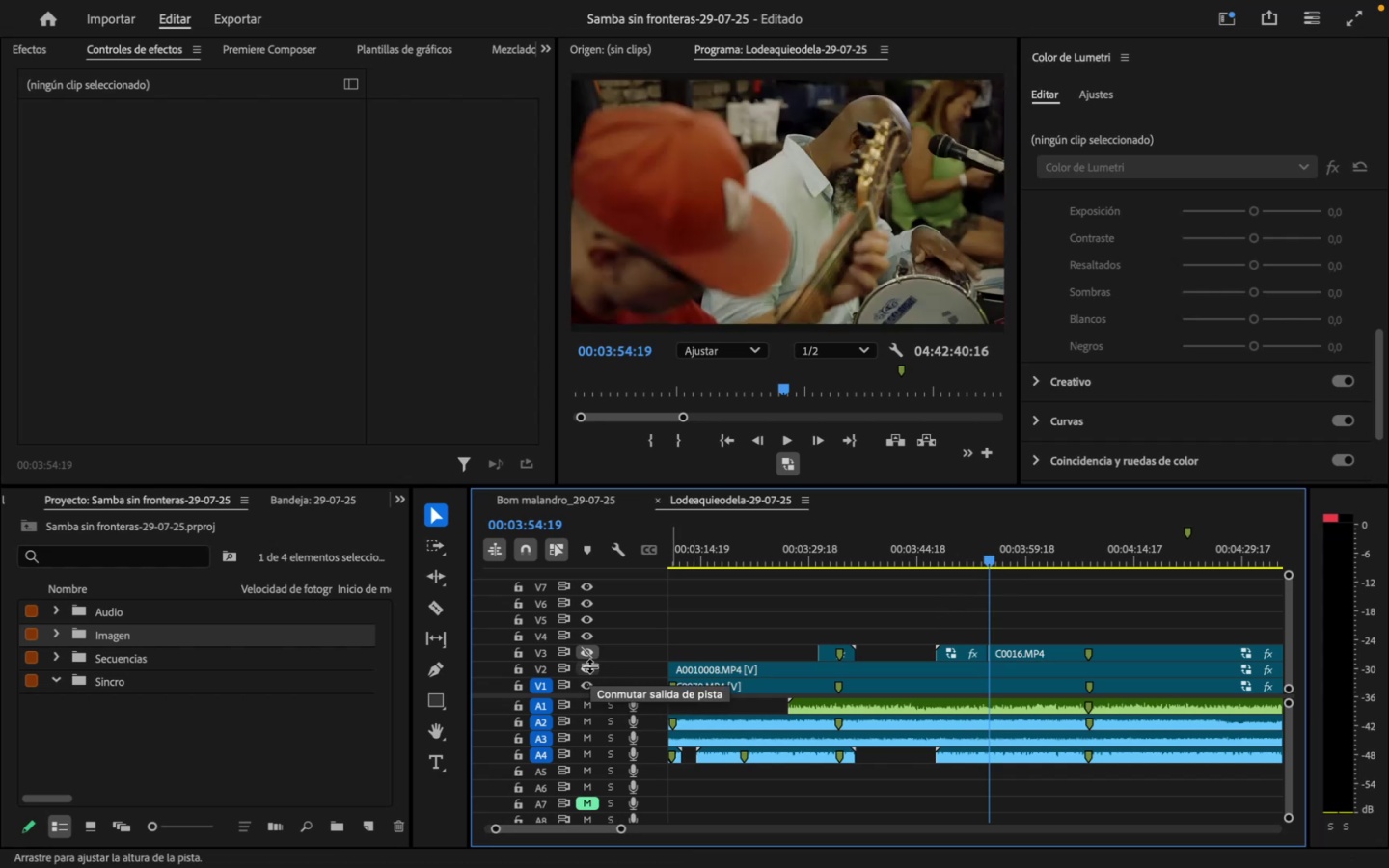 
left_click([589, 667])
 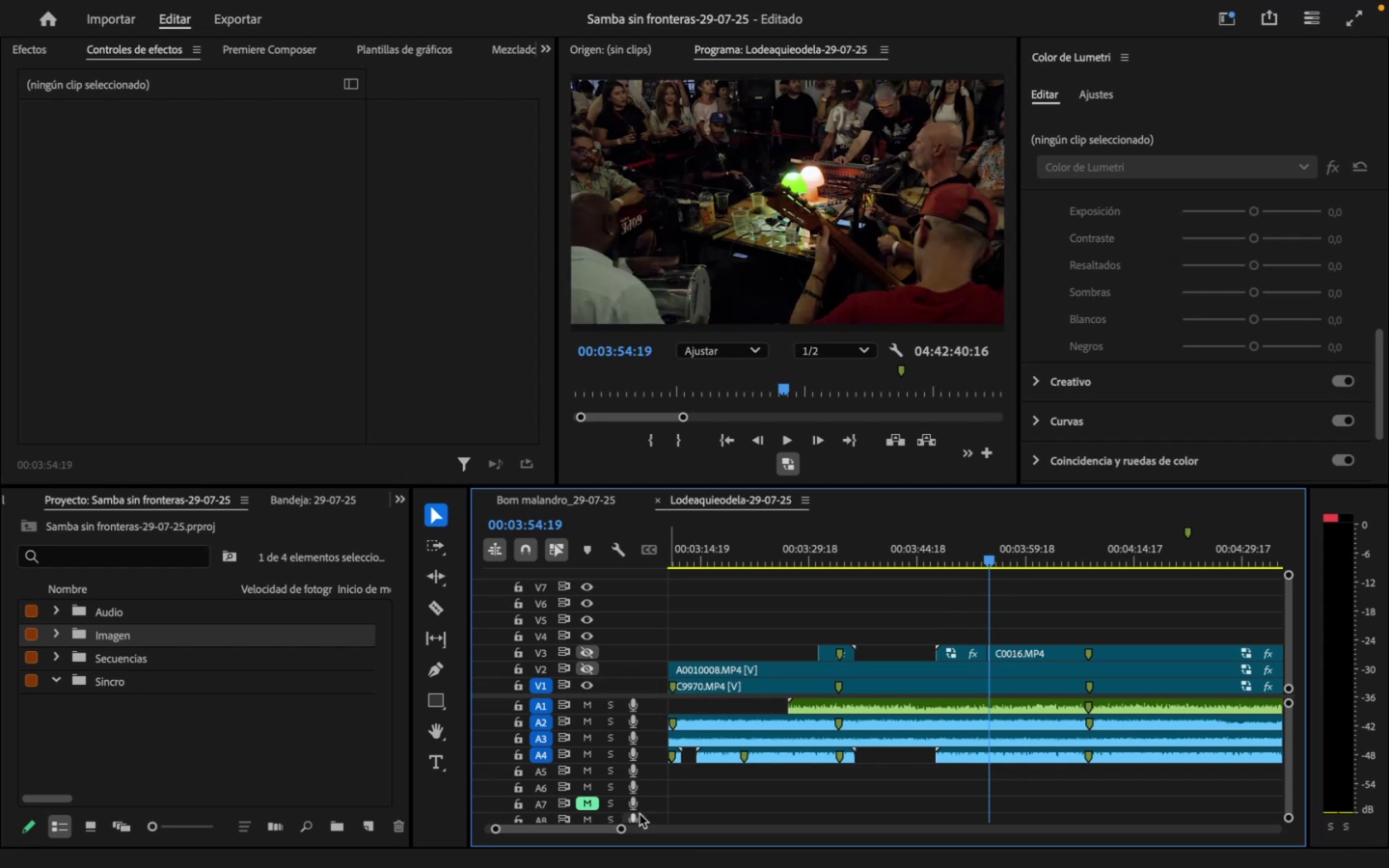 
left_click_drag(start_coordinate=[622, 825], to_coordinate=[582, 835])
 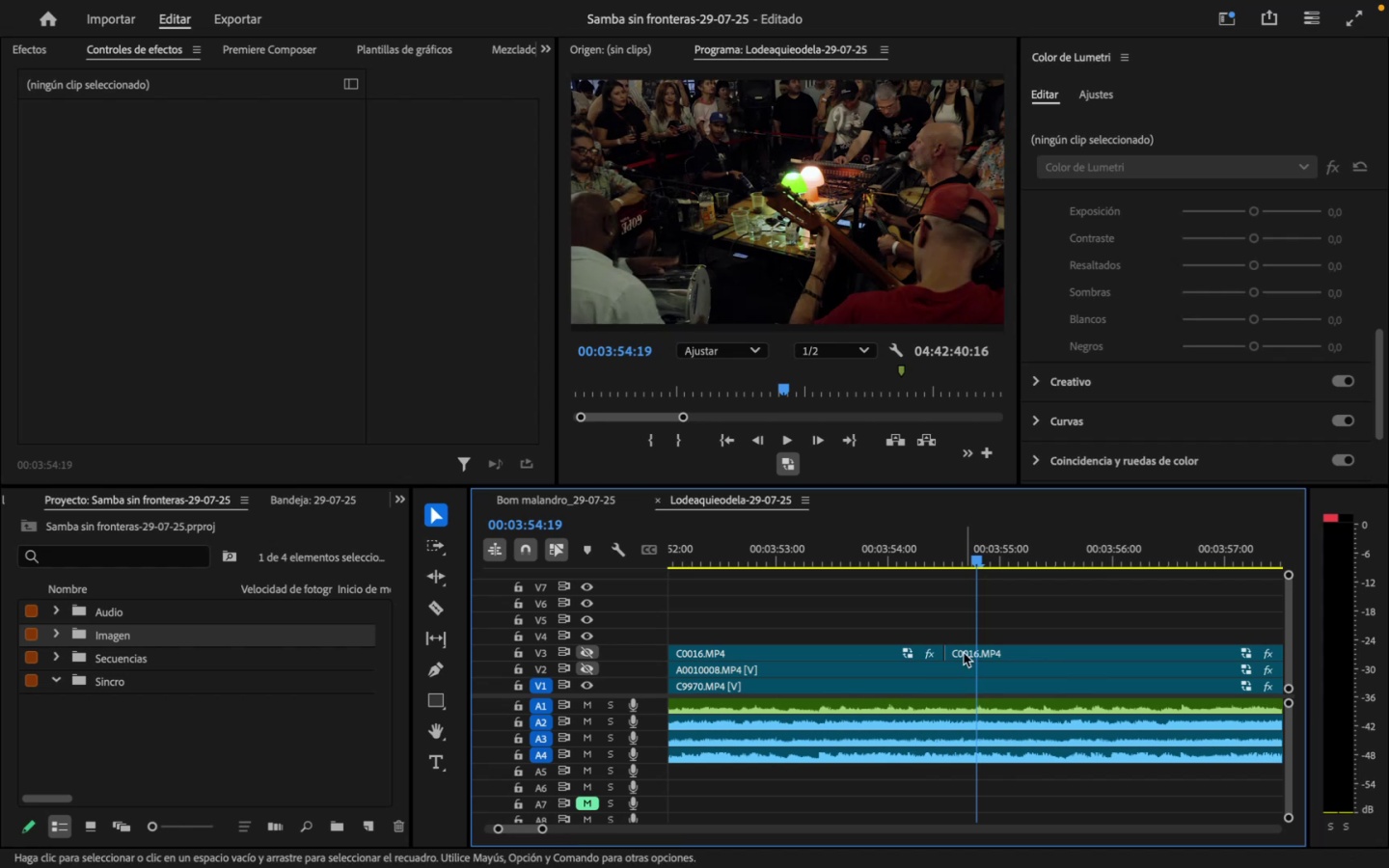 
key(C)
 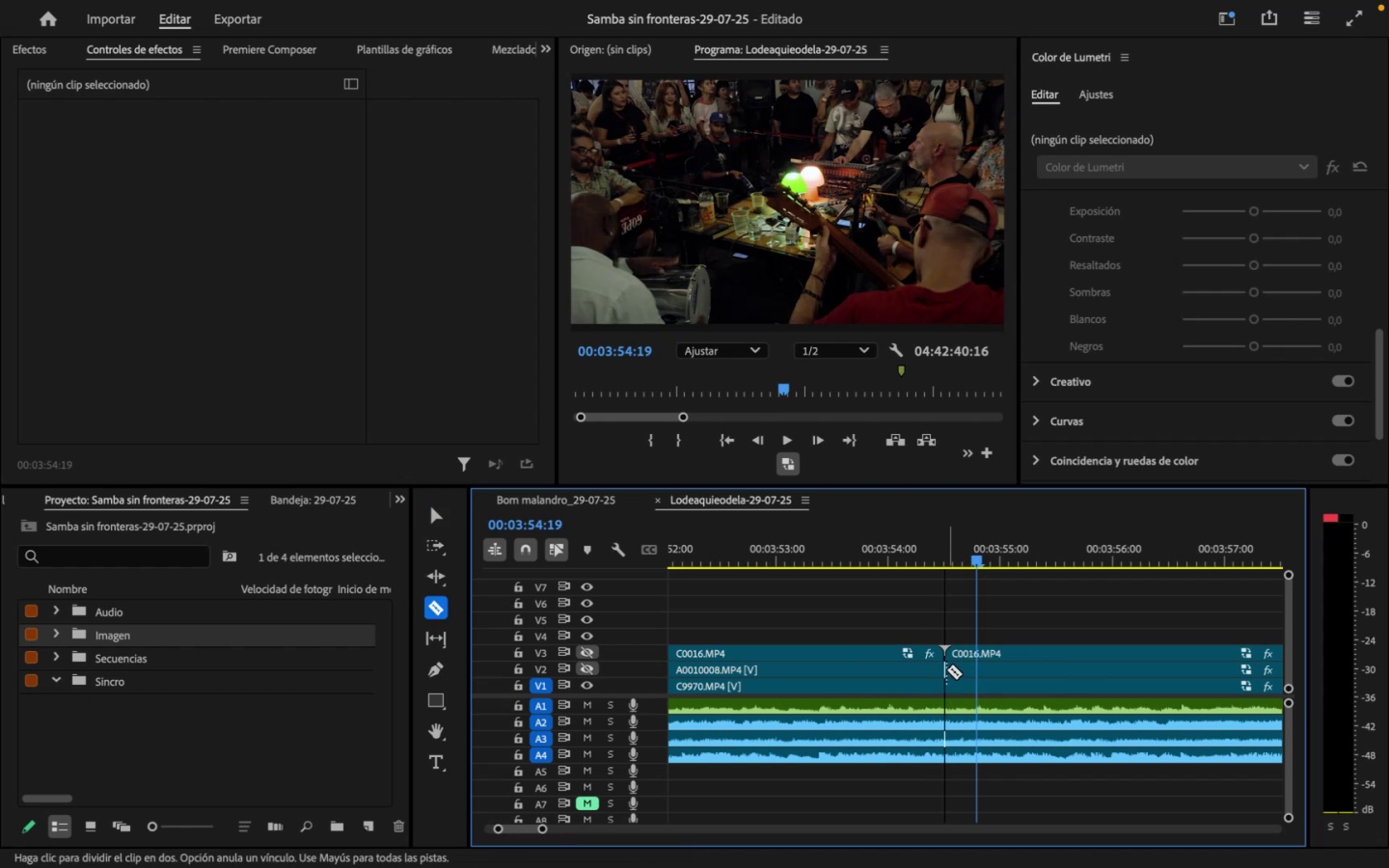 
left_click([946, 669])
 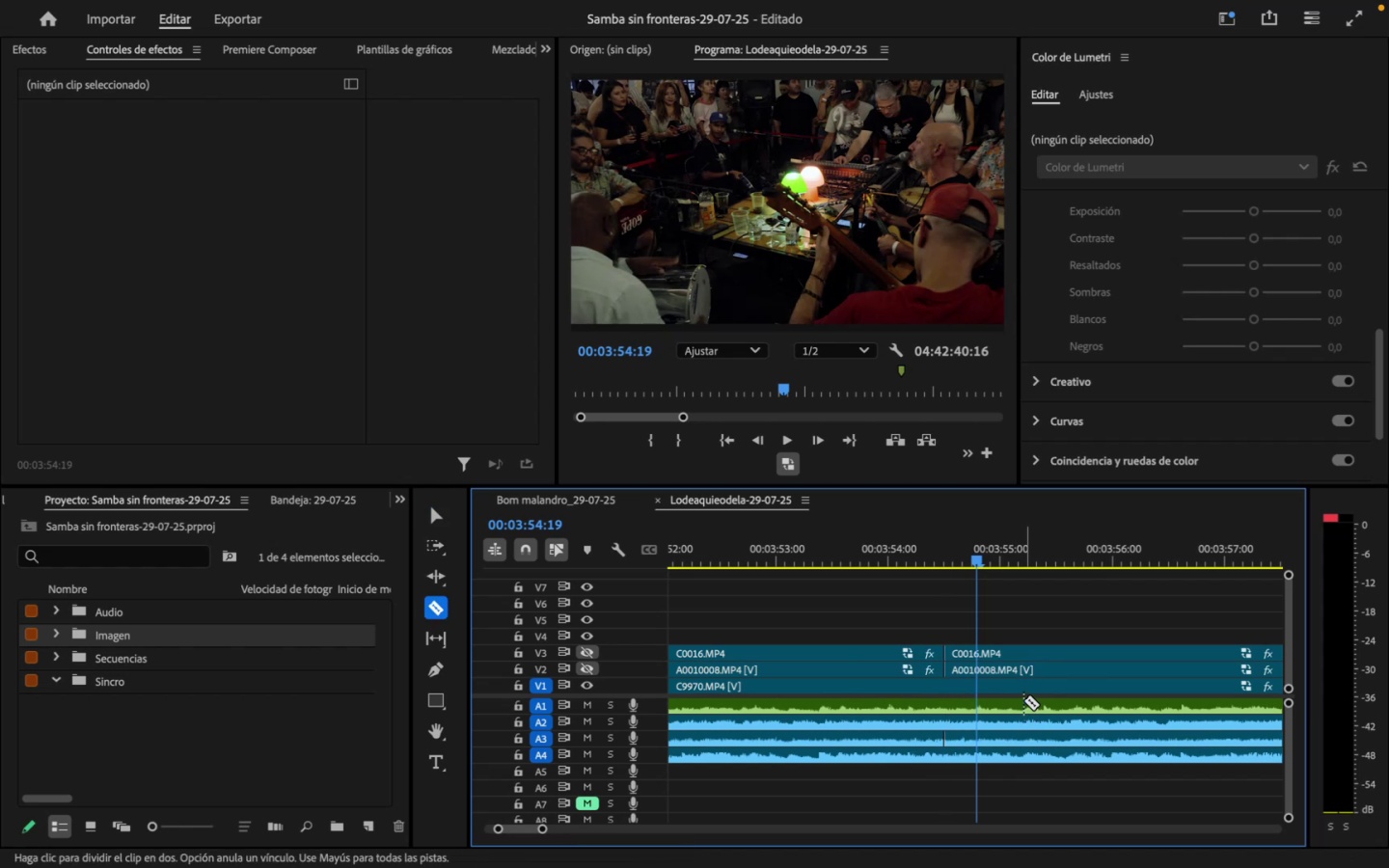 
key(Meta+Z)
 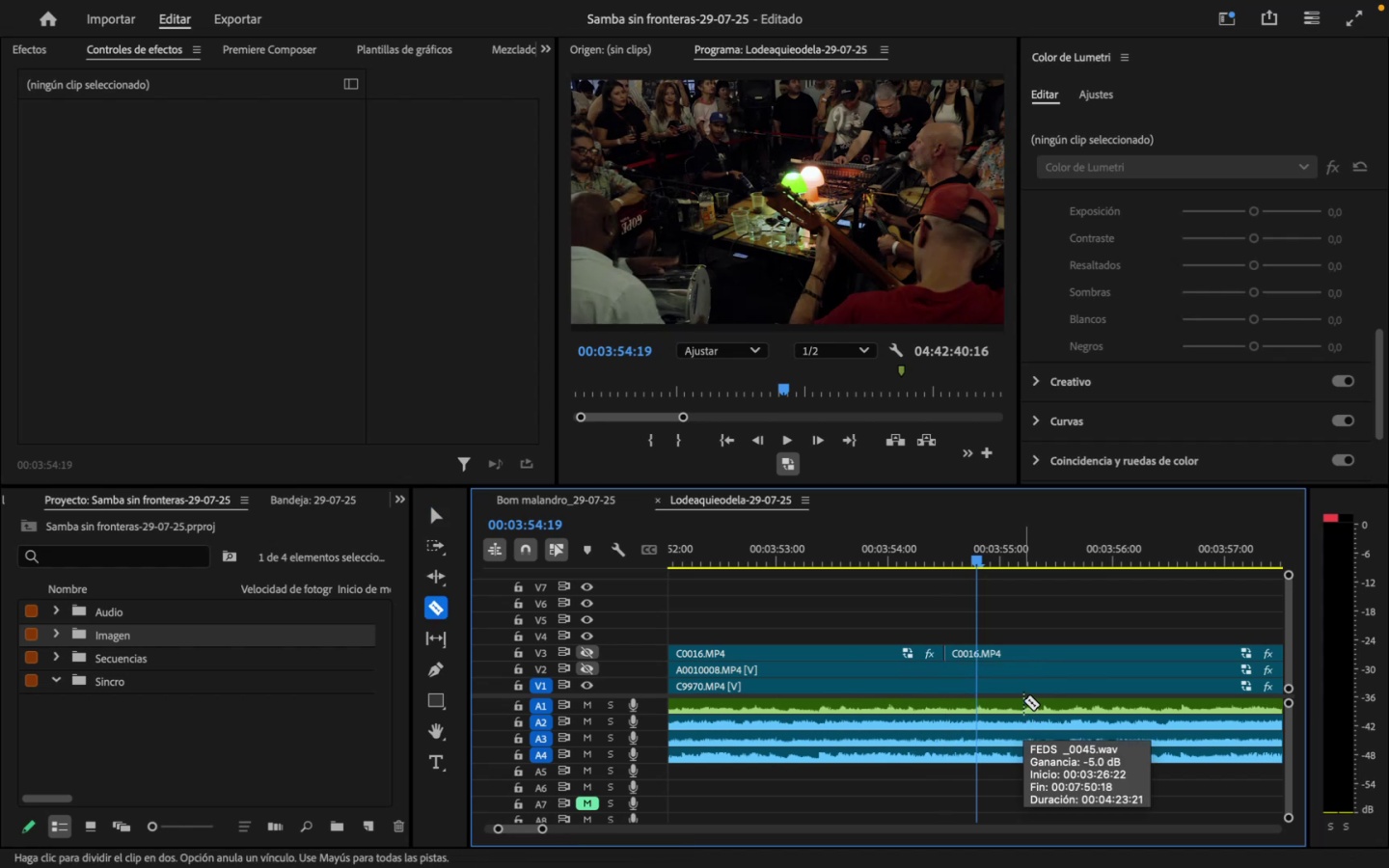 
key(V)
 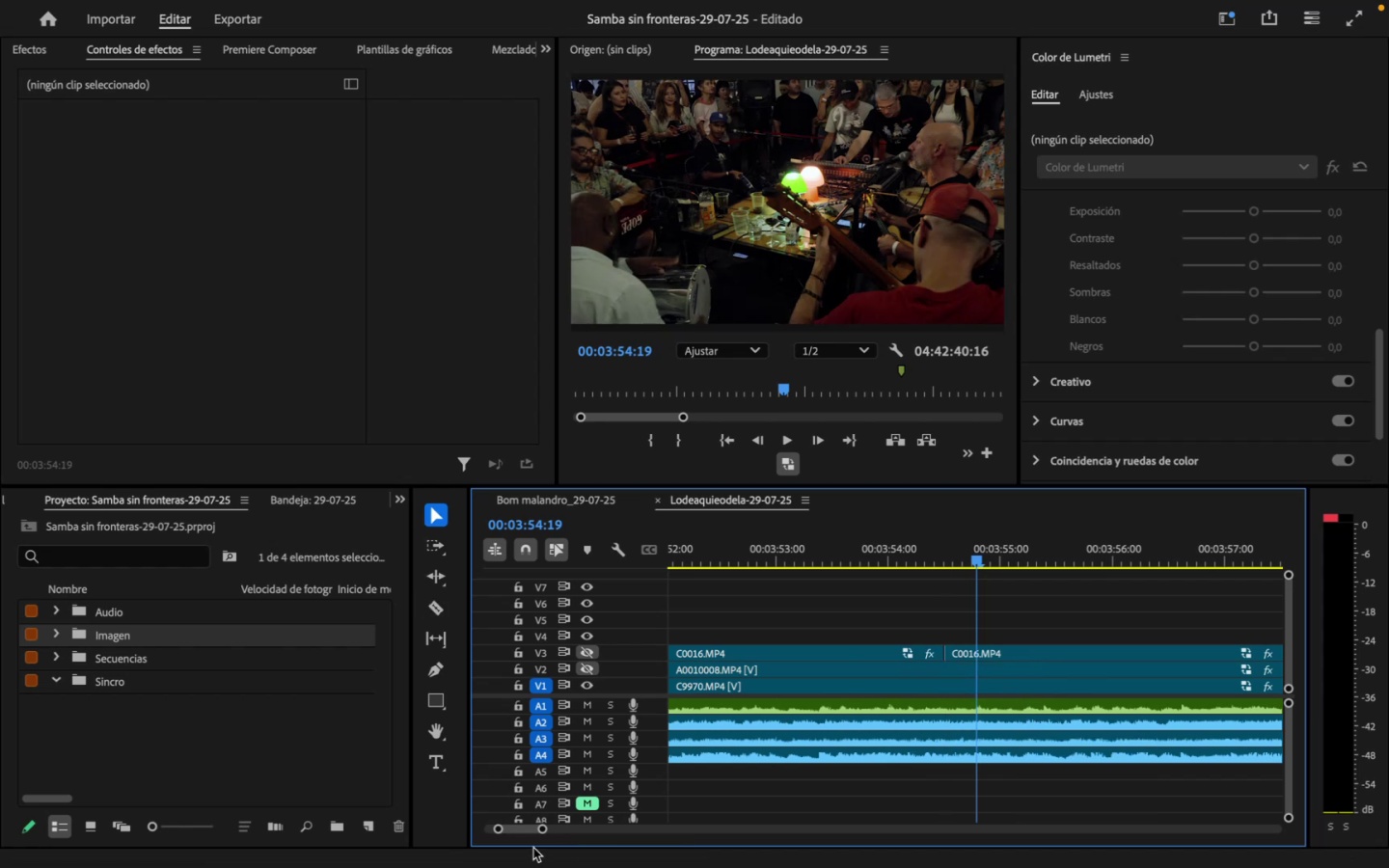 
left_click_drag(start_coordinate=[543, 831], to_coordinate=[598, 832])
 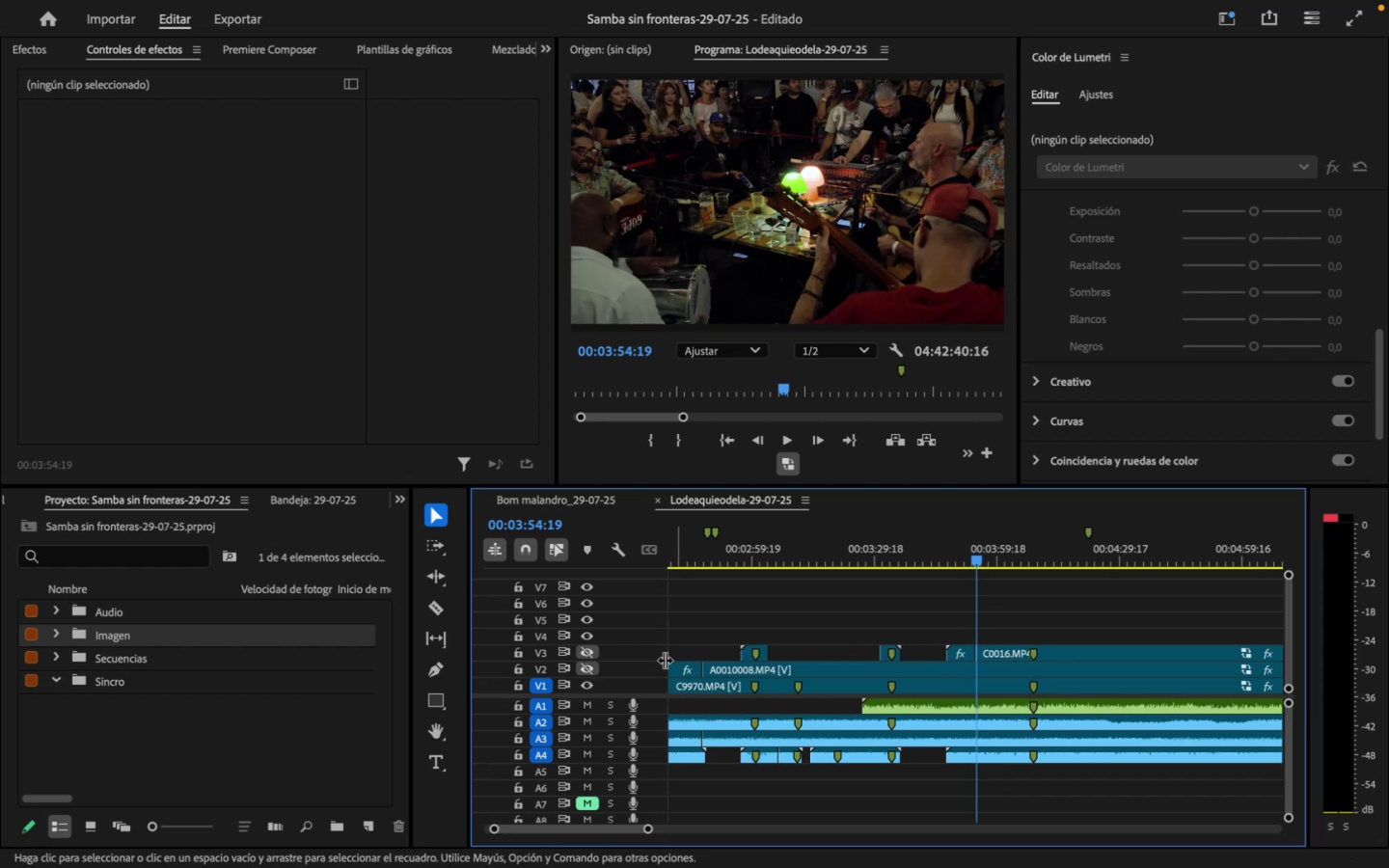 
left_click([593, 671])
 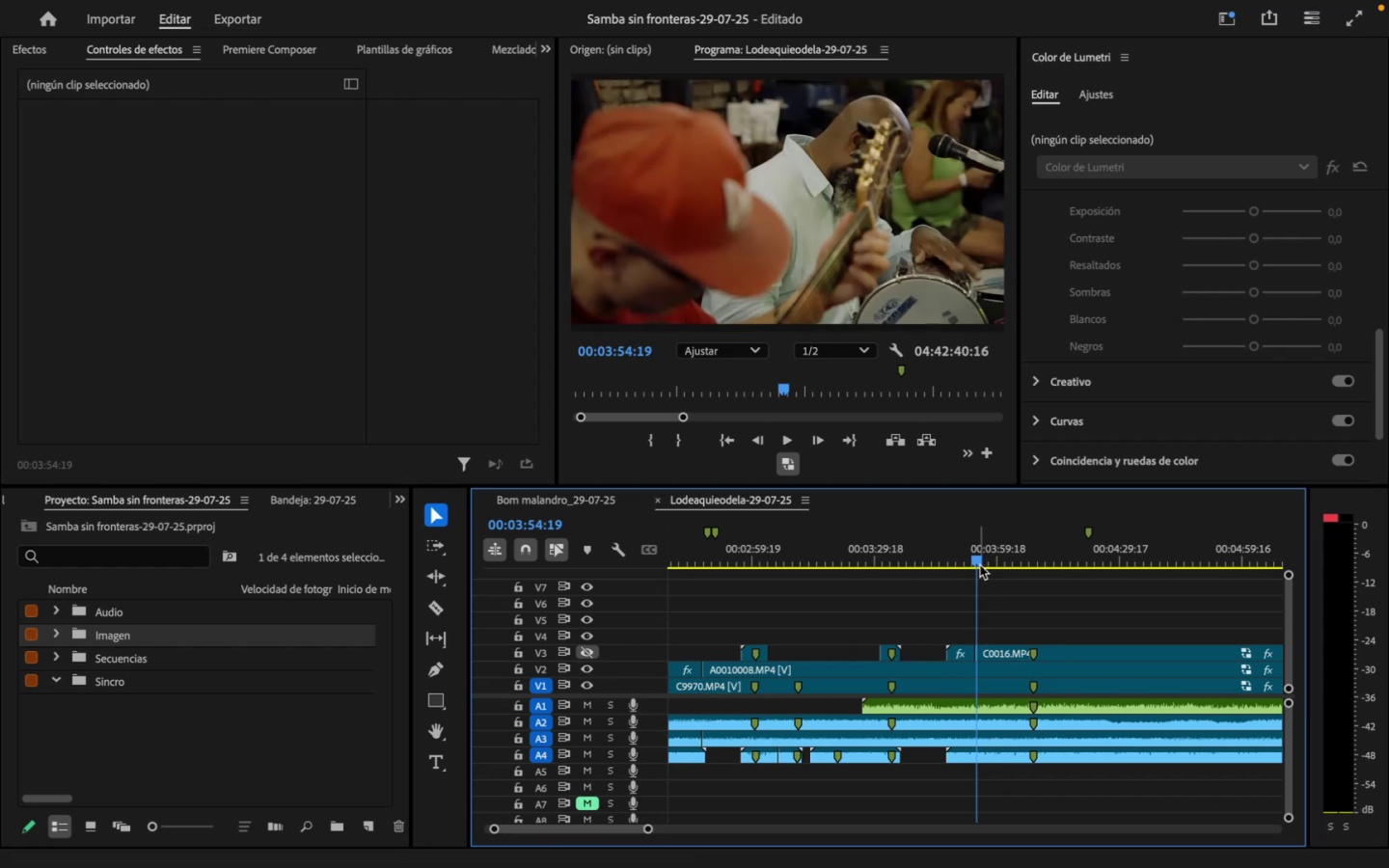 
left_click_drag(start_coordinate=[979, 557], to_coordinate=[970, 556])
 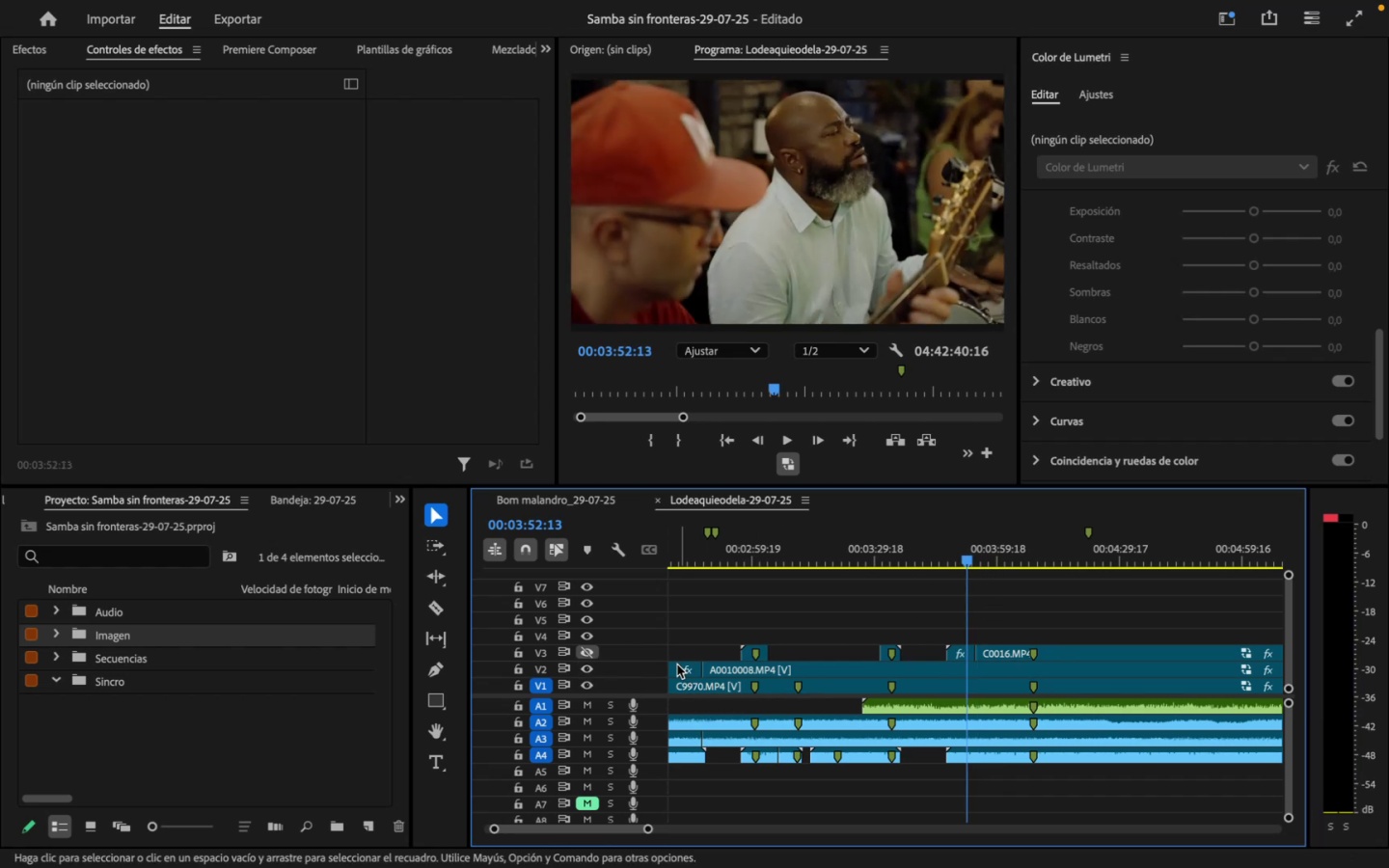 
left_click([590, 651])
 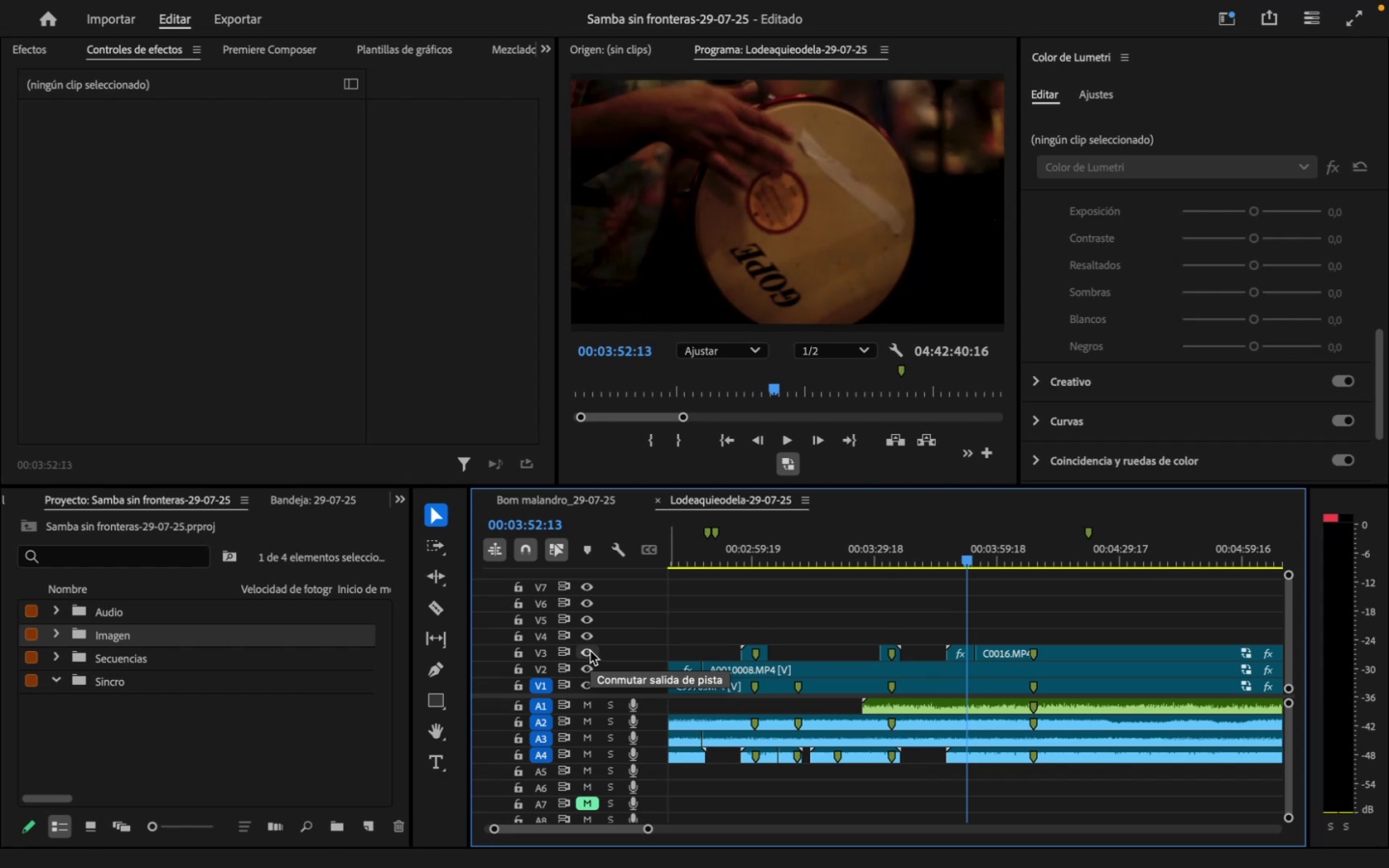 
key(Mute)
 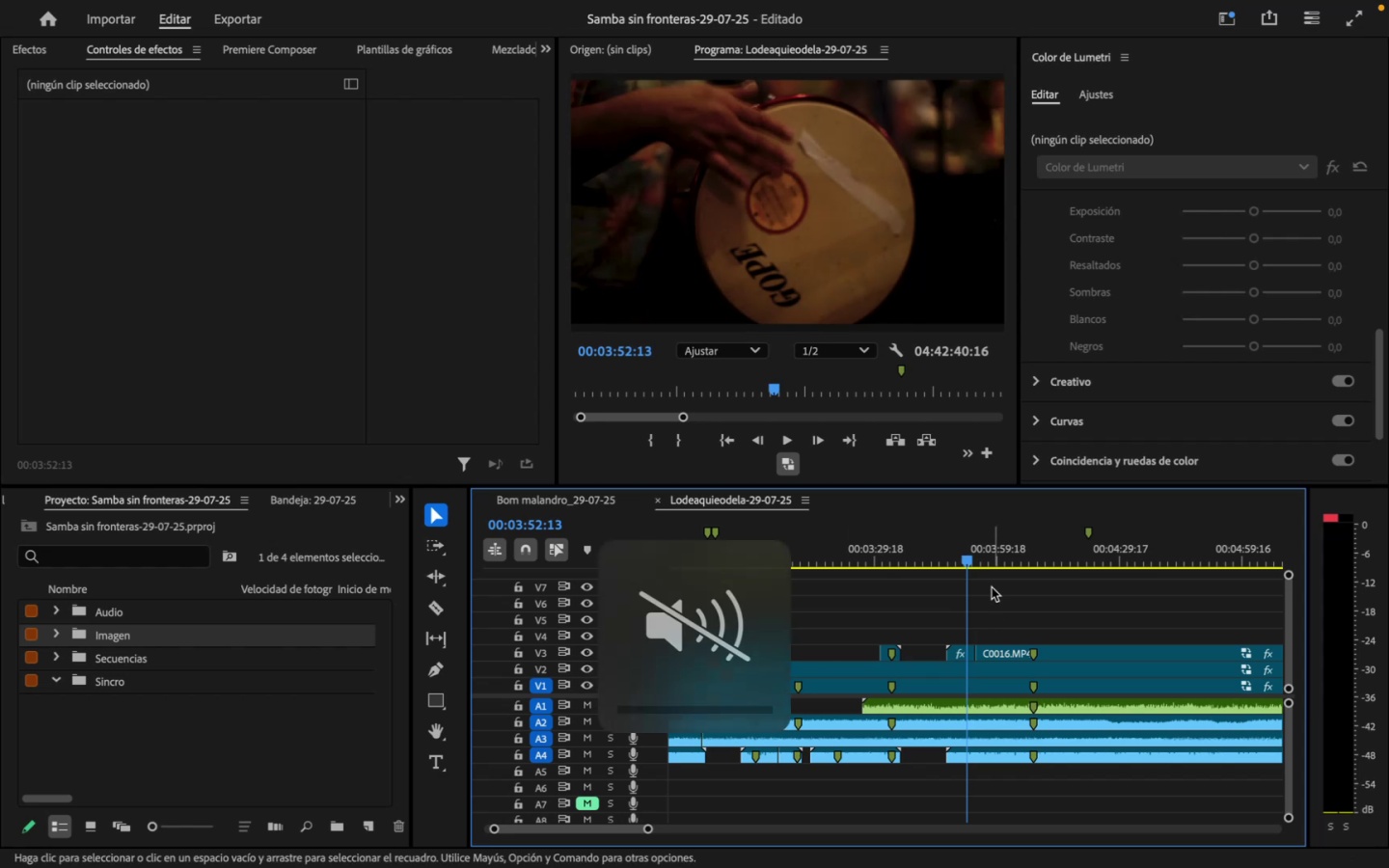 
left_click_drag(start_coordinate=[971, 556], to_coordinate=[1233, 603])
 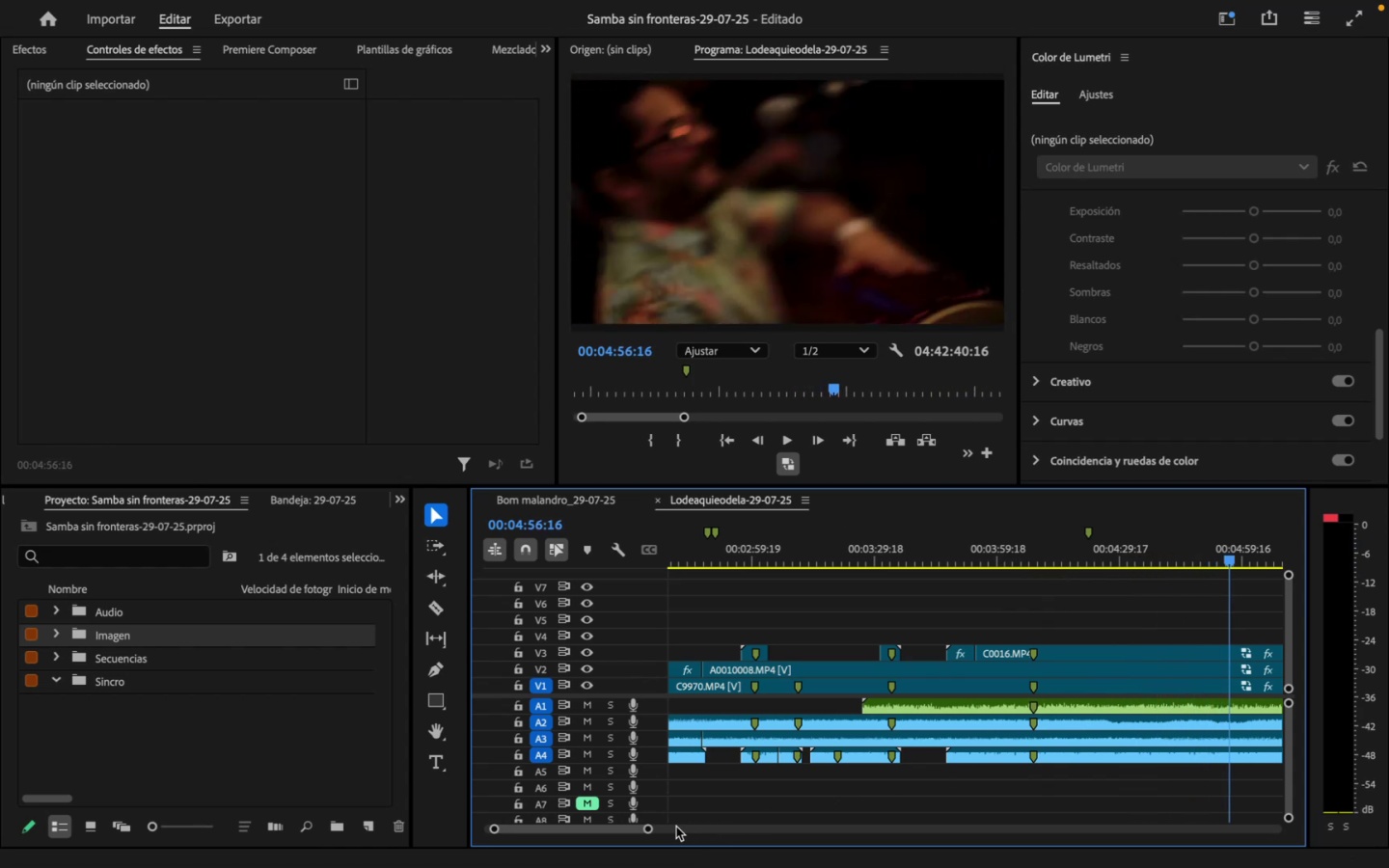 
left_click_drag(start_coordinate=[645, 830], to_coordinate=[685, 836])
 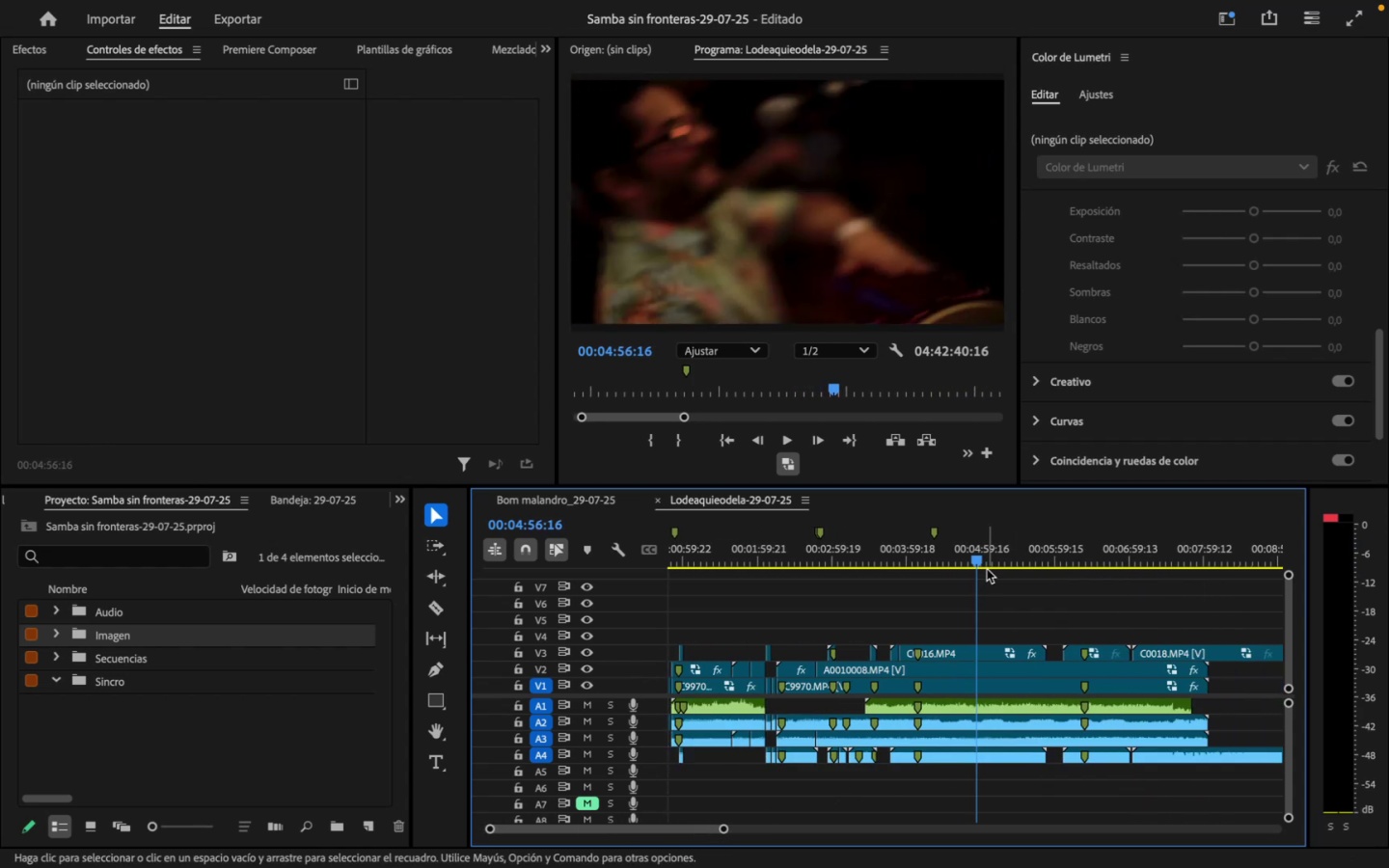 
left_click_drag(start_coordinate=[977, 556], to_coordinate=[1000, 562])
 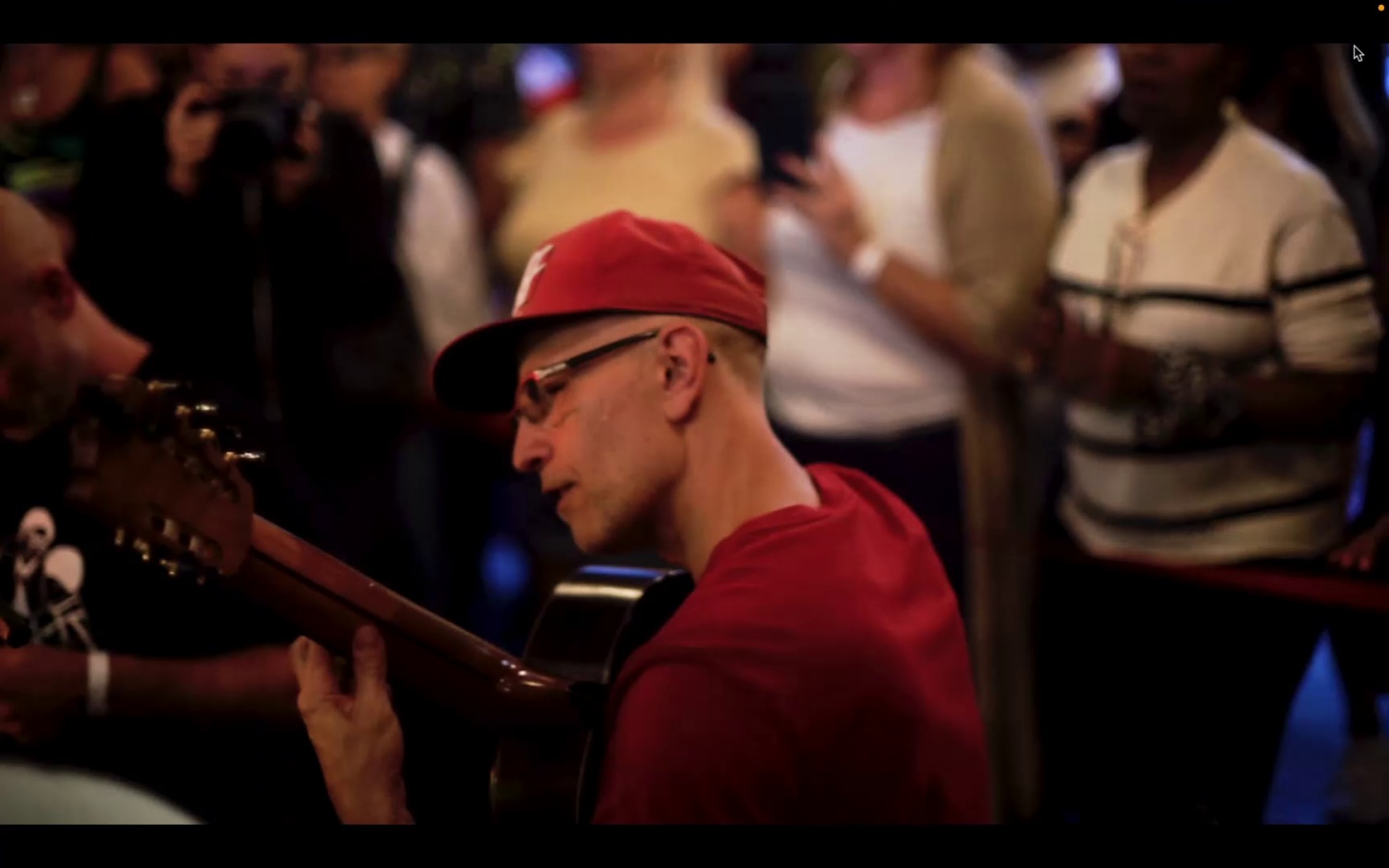 
key(ArrowRight)
 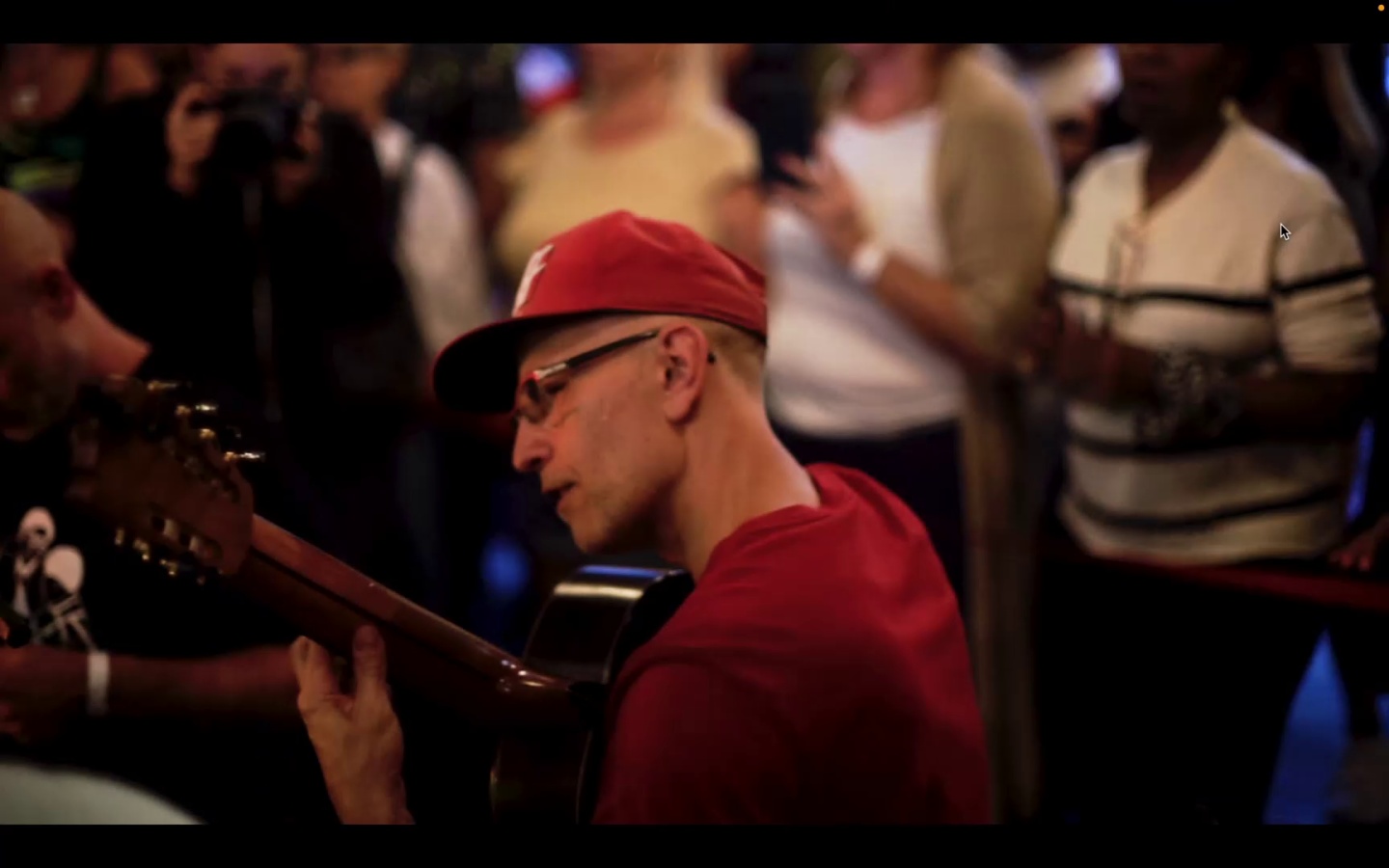 
key(ArrowRight)
 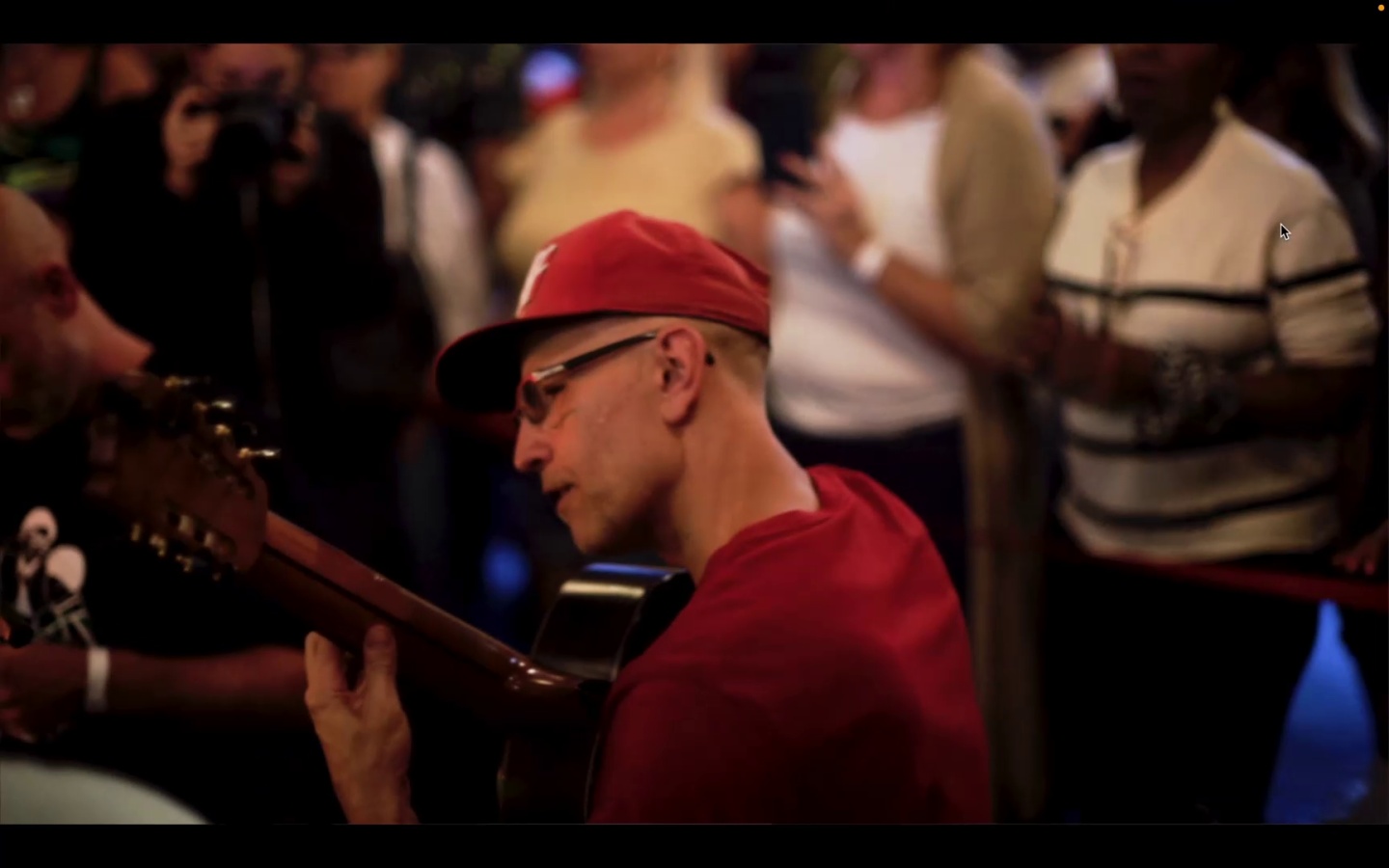 
key(ArrowRight)
 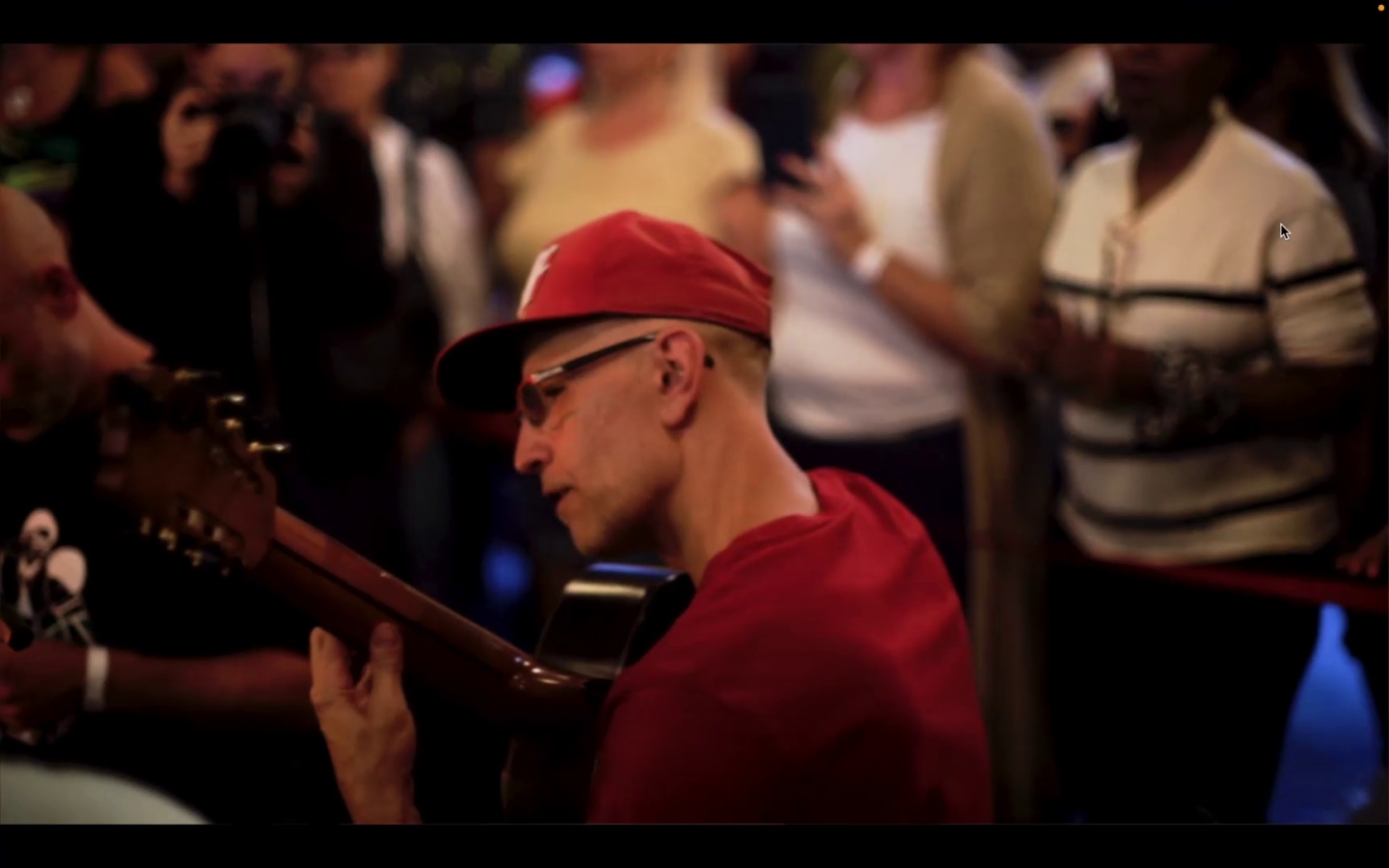 
key(ArrowRight)
 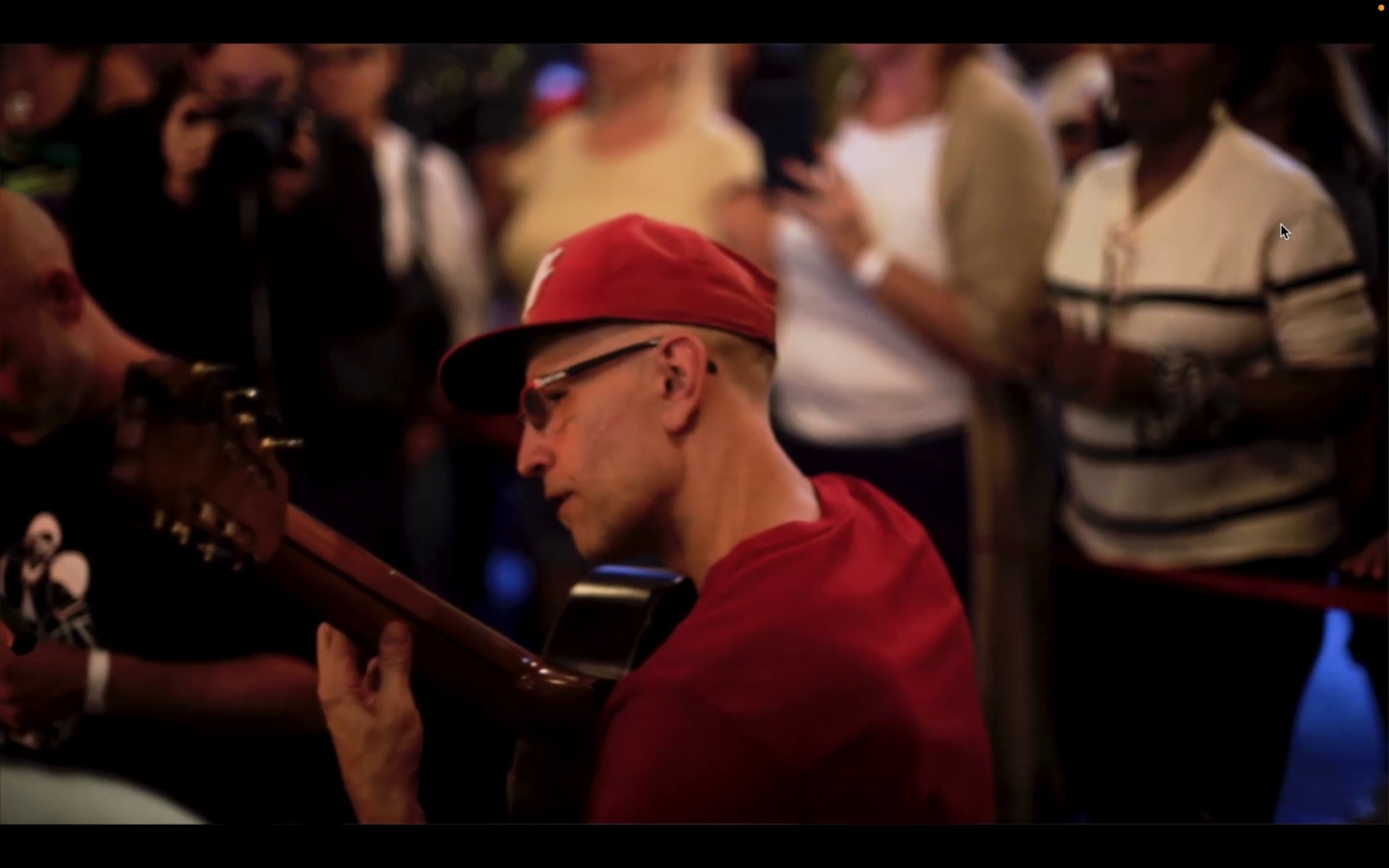 
hold_key(key=ArrowRight, duration=1.5)
 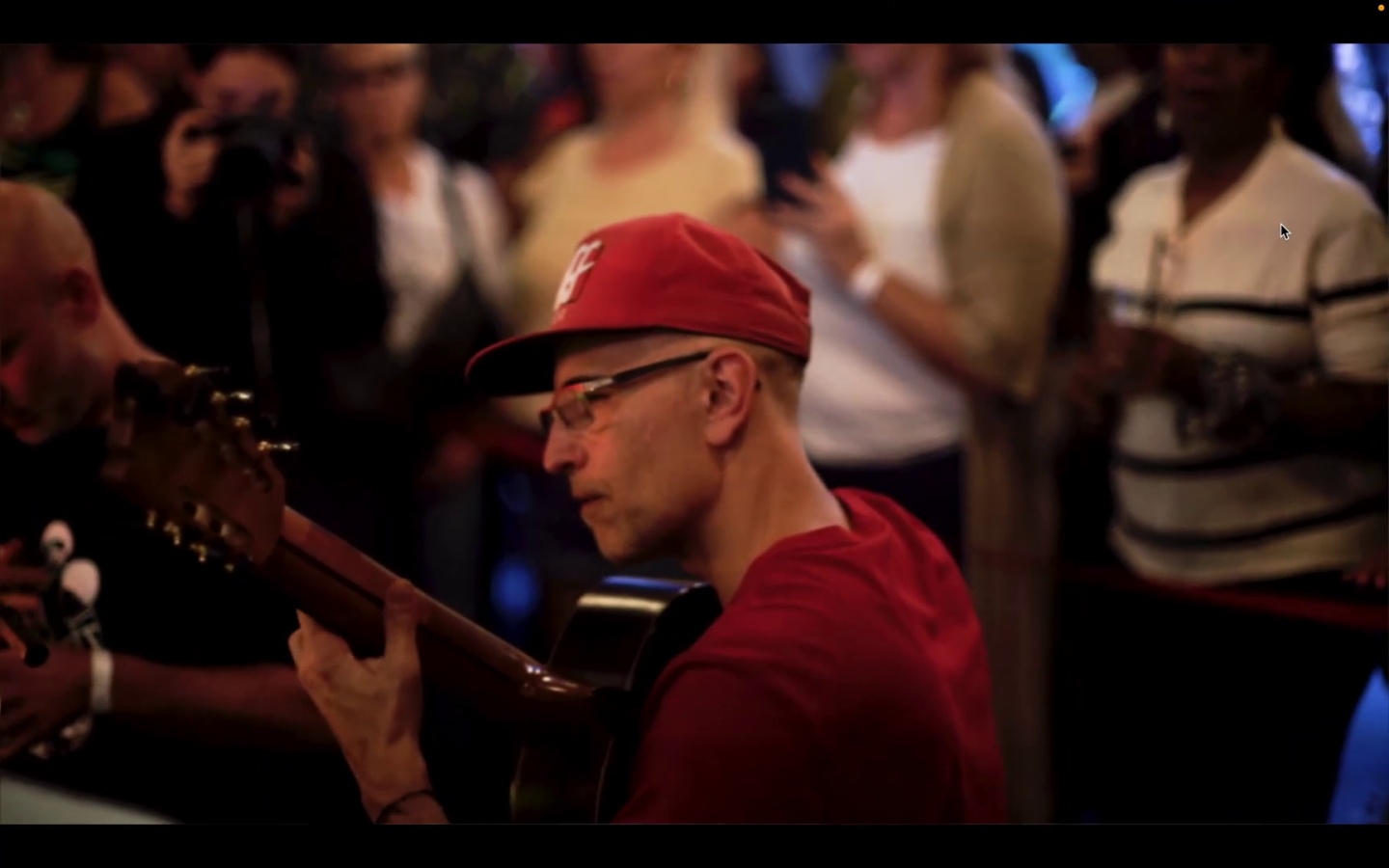 
hold_key(key=ArrowRight, duration=1.5)
 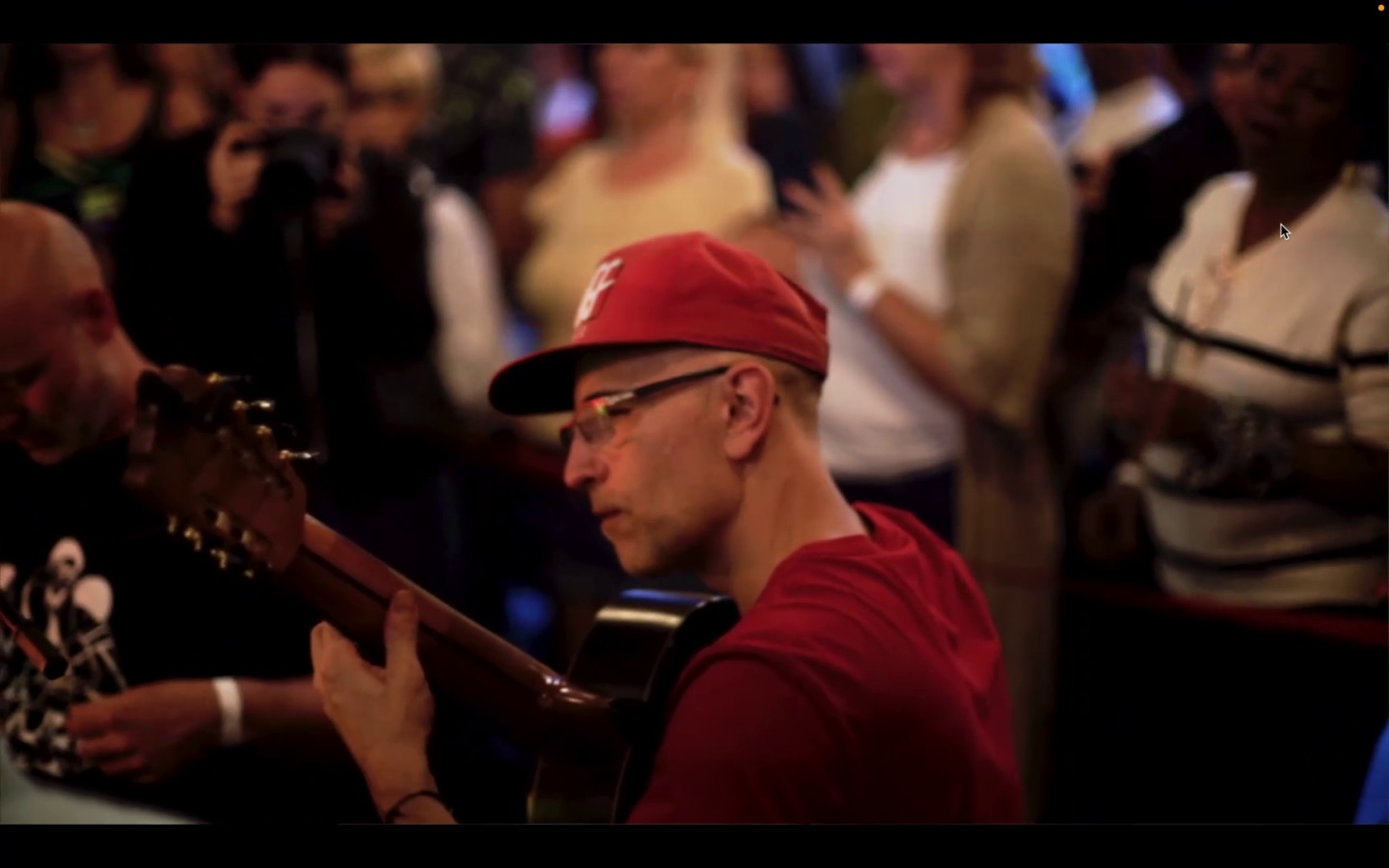 
hold_key(key=ArrowRight, duration=1.5)
 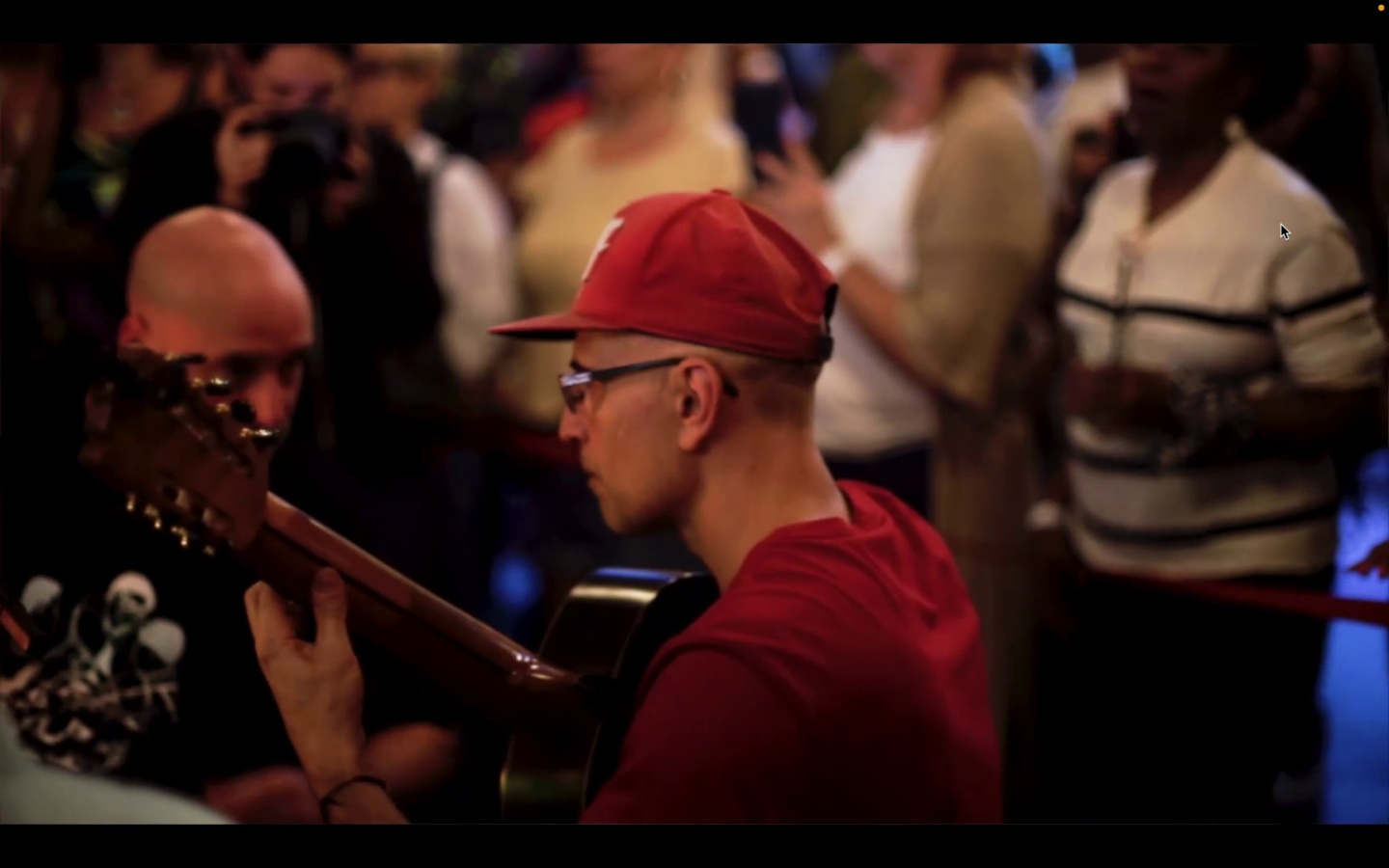 
hold_key(key=ArrowRight, duration=1.5)
 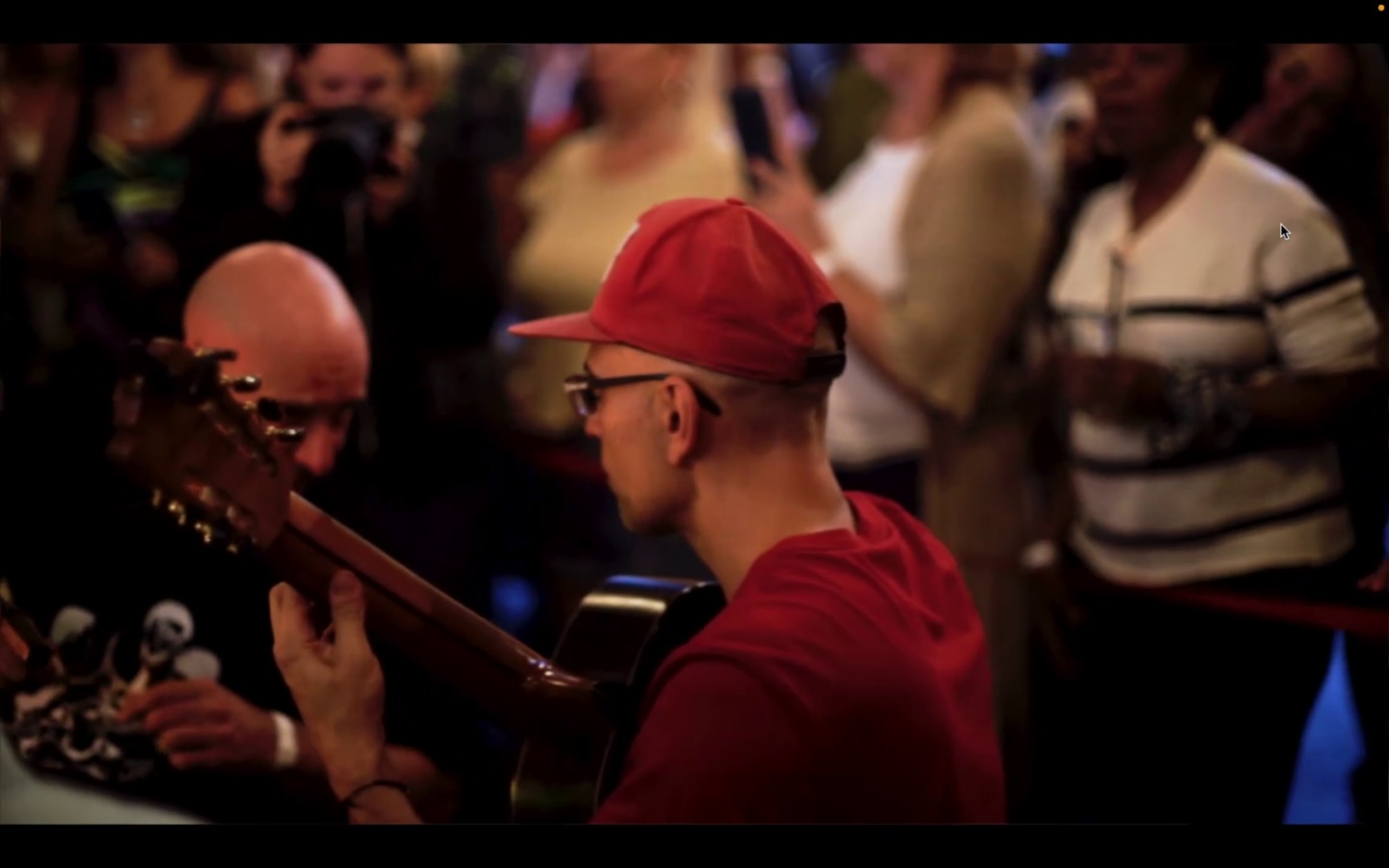 
key(ArrowRight)
 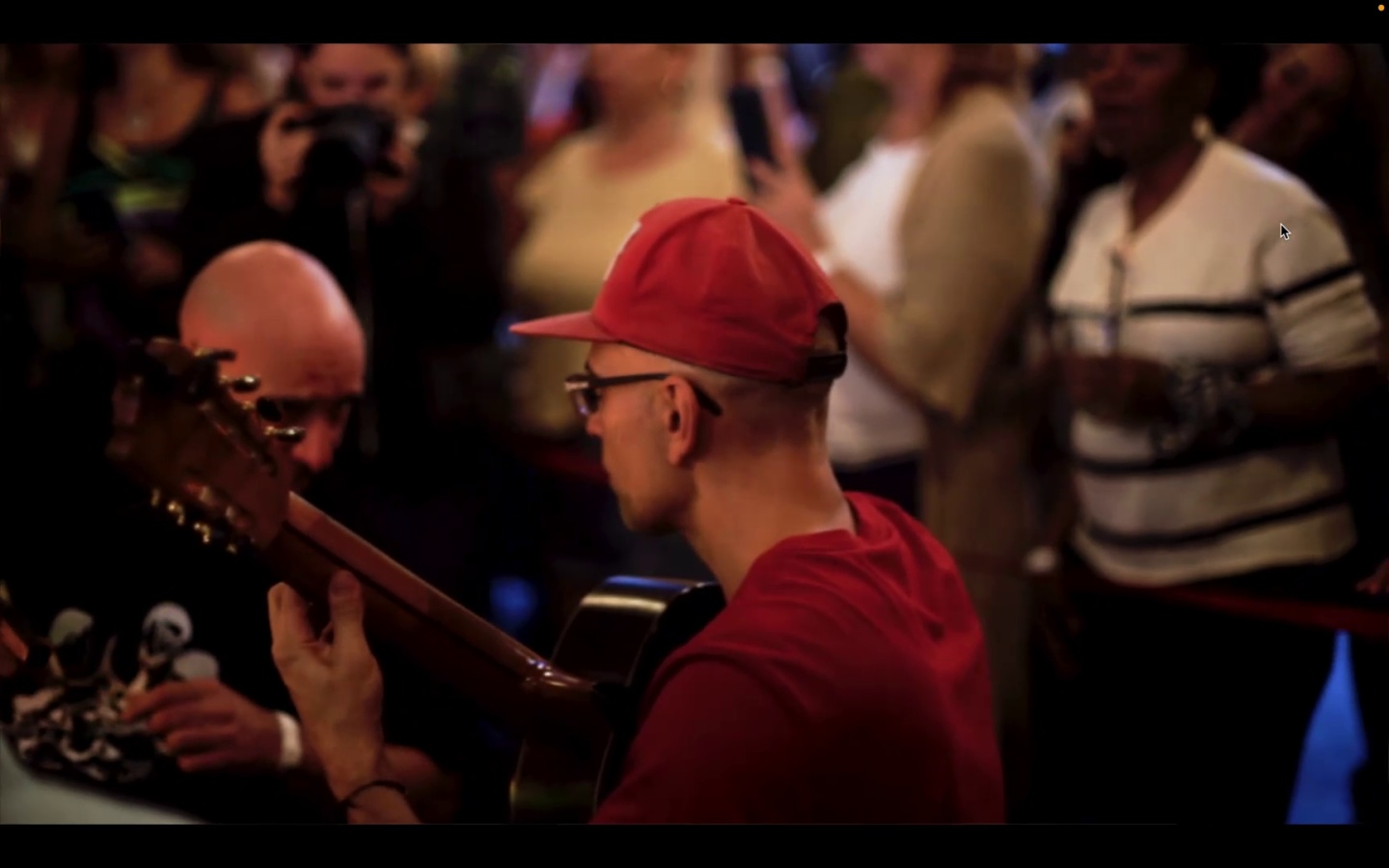 
key(ArrowRight)
 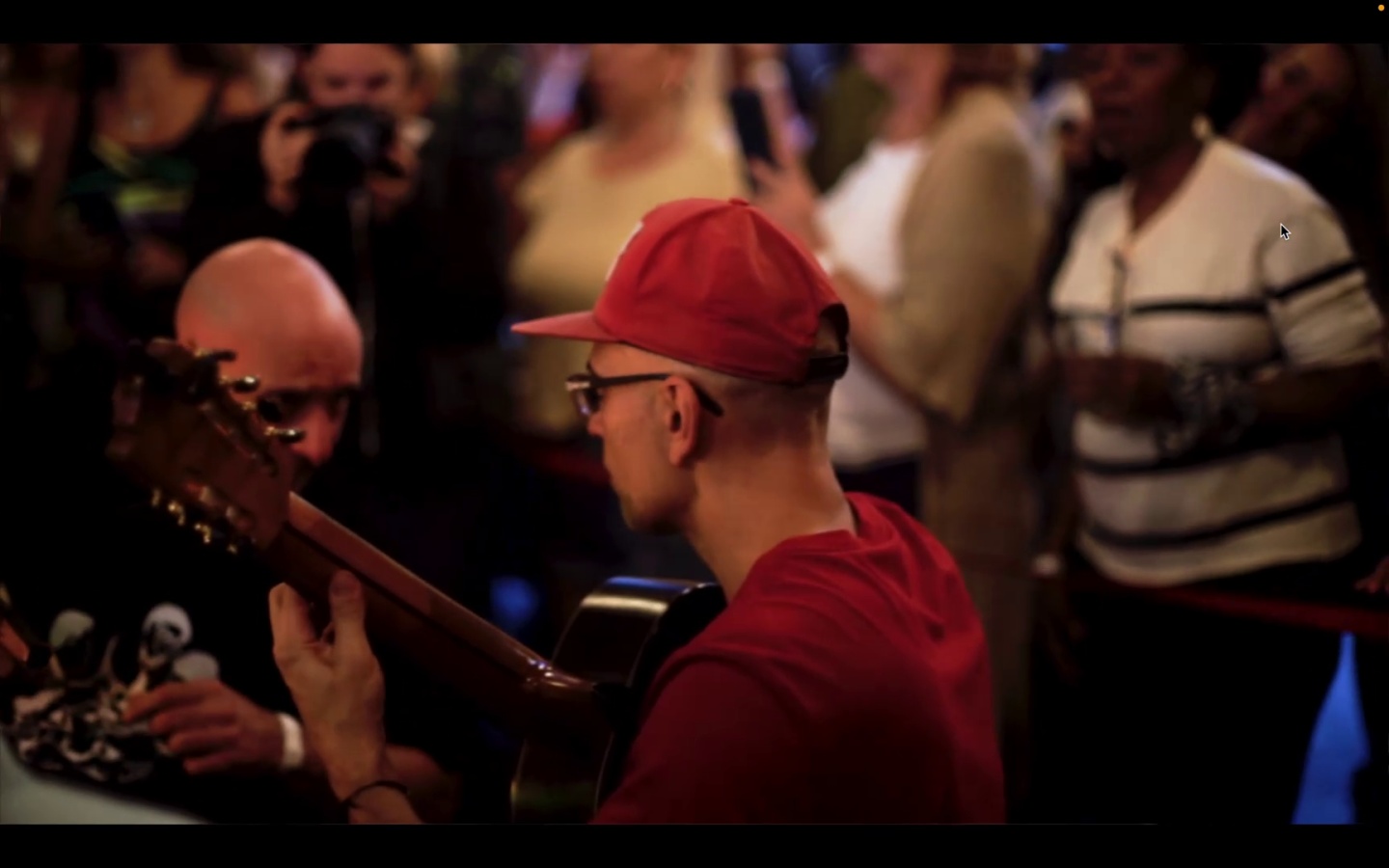 
key(ArrowRight)
 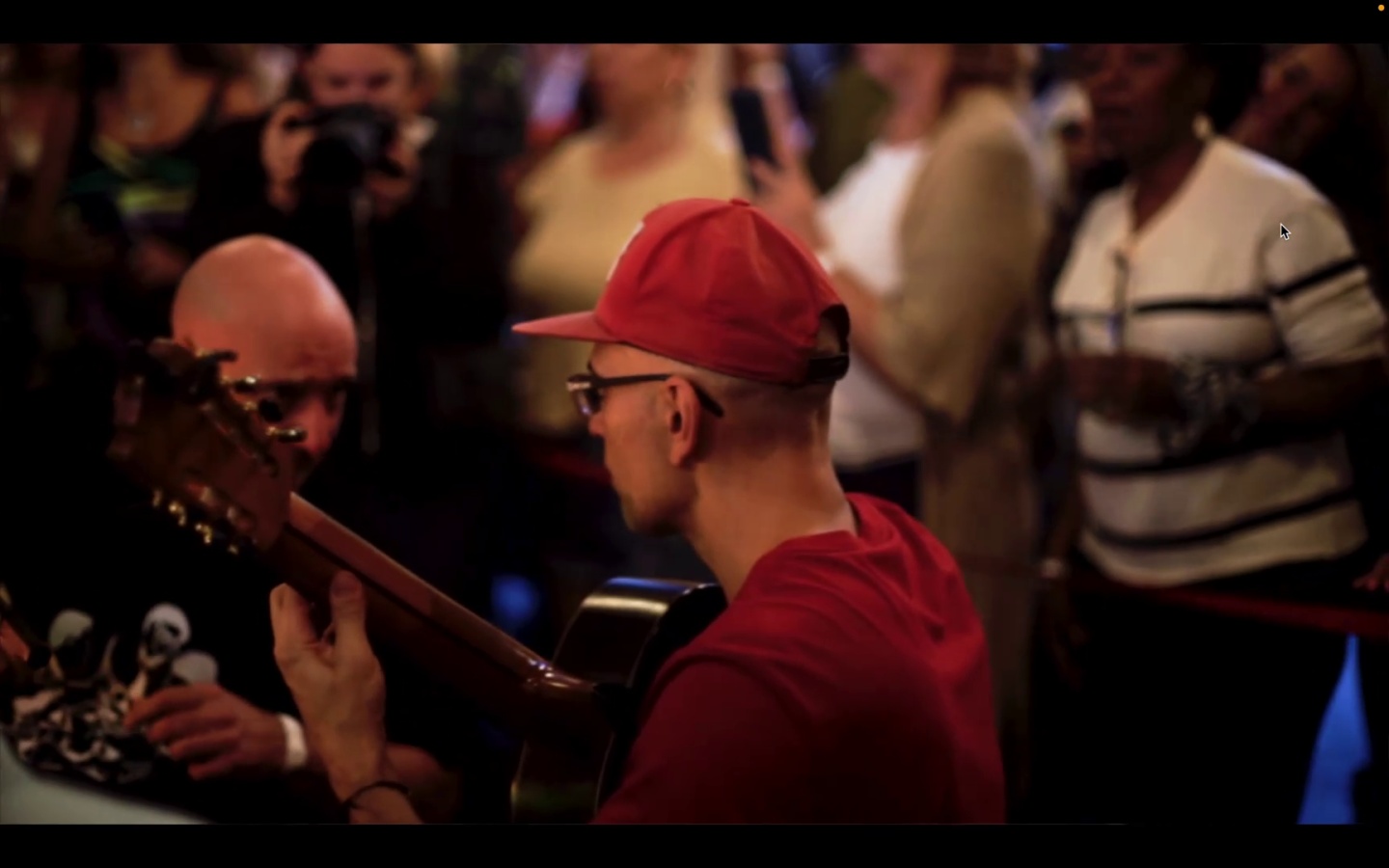 
key(Escape)
 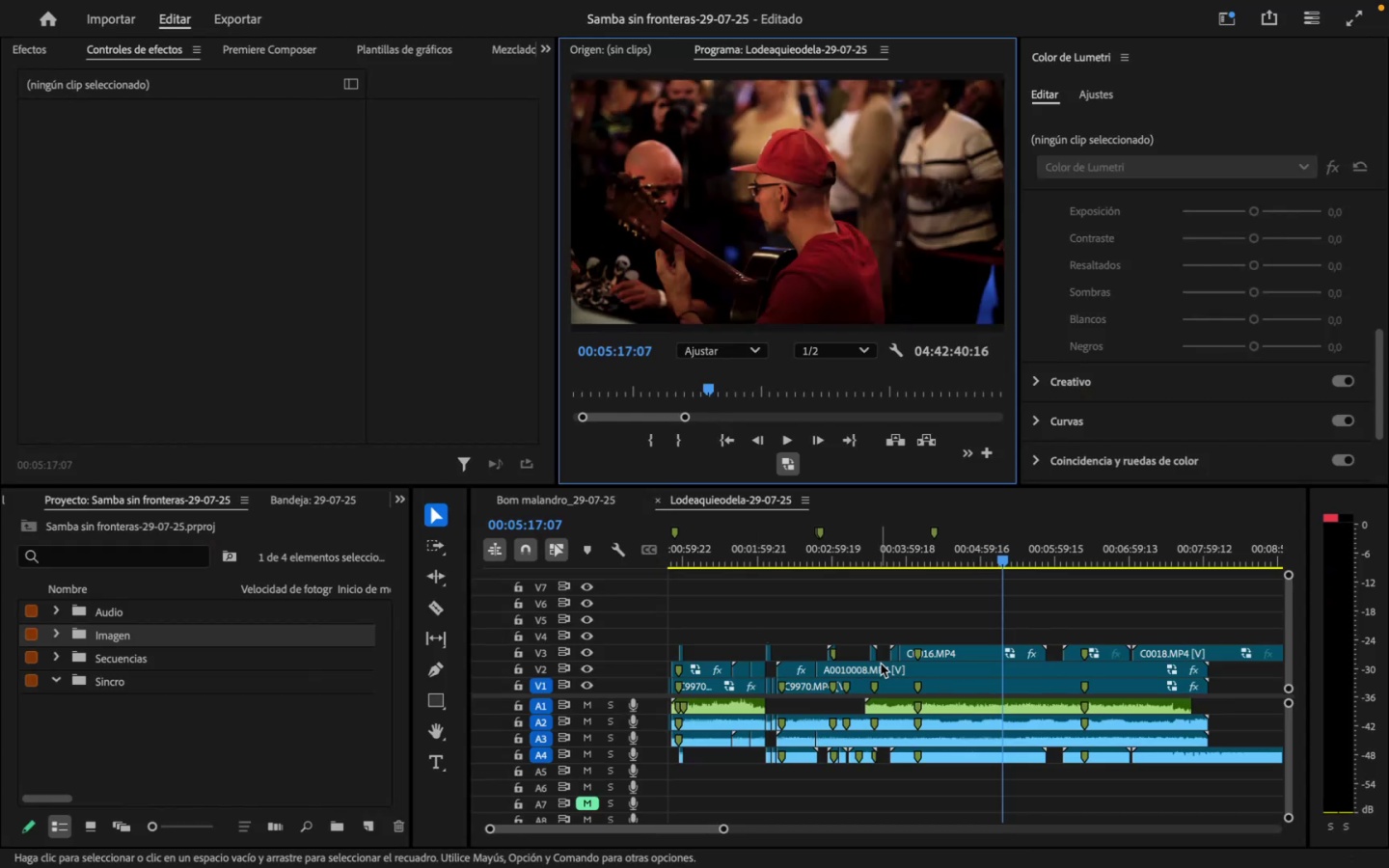 
left_click_drag(start_coordinate=[905, 649], to_coordinate=[1009, 658])
 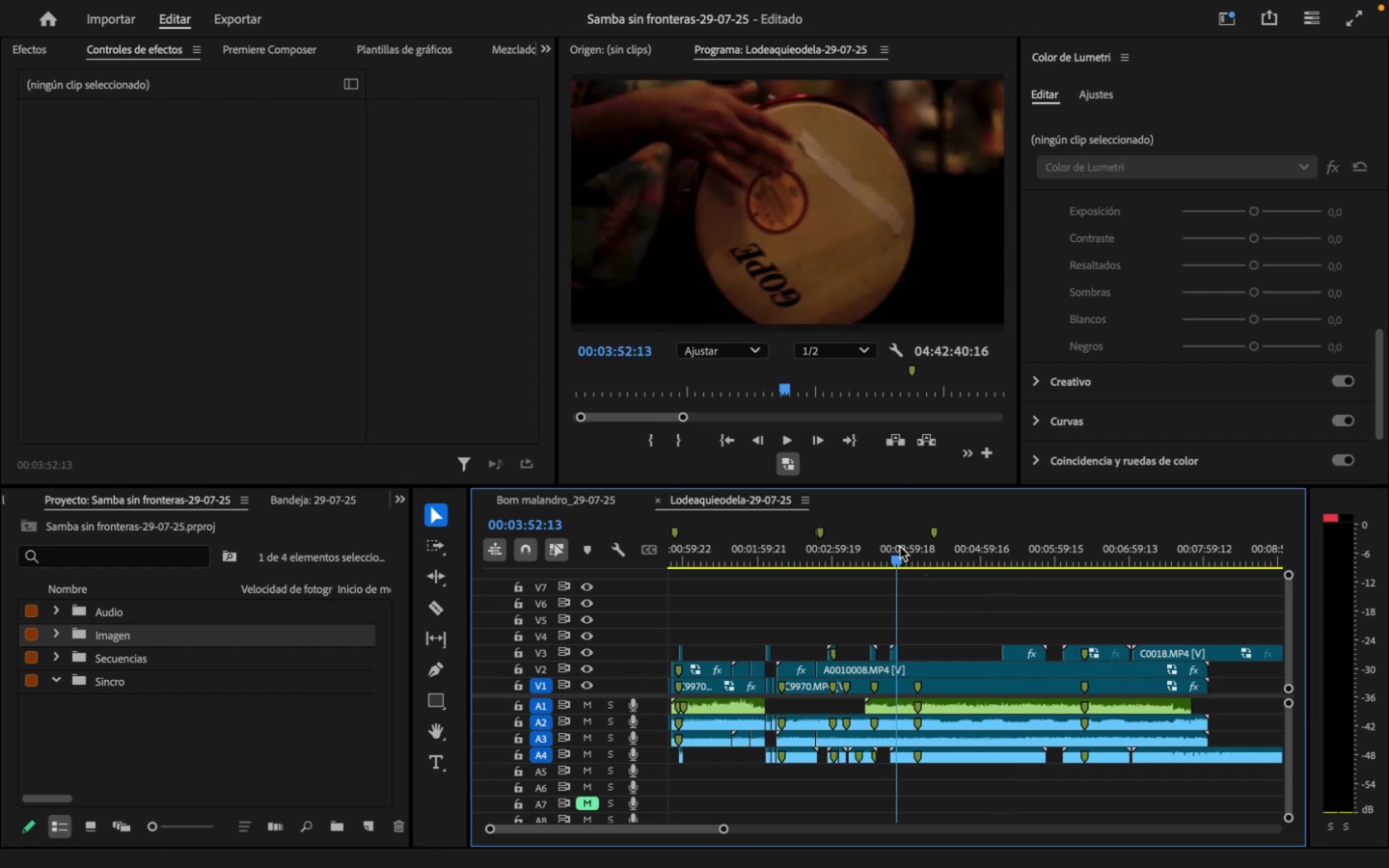 
key(Space)
 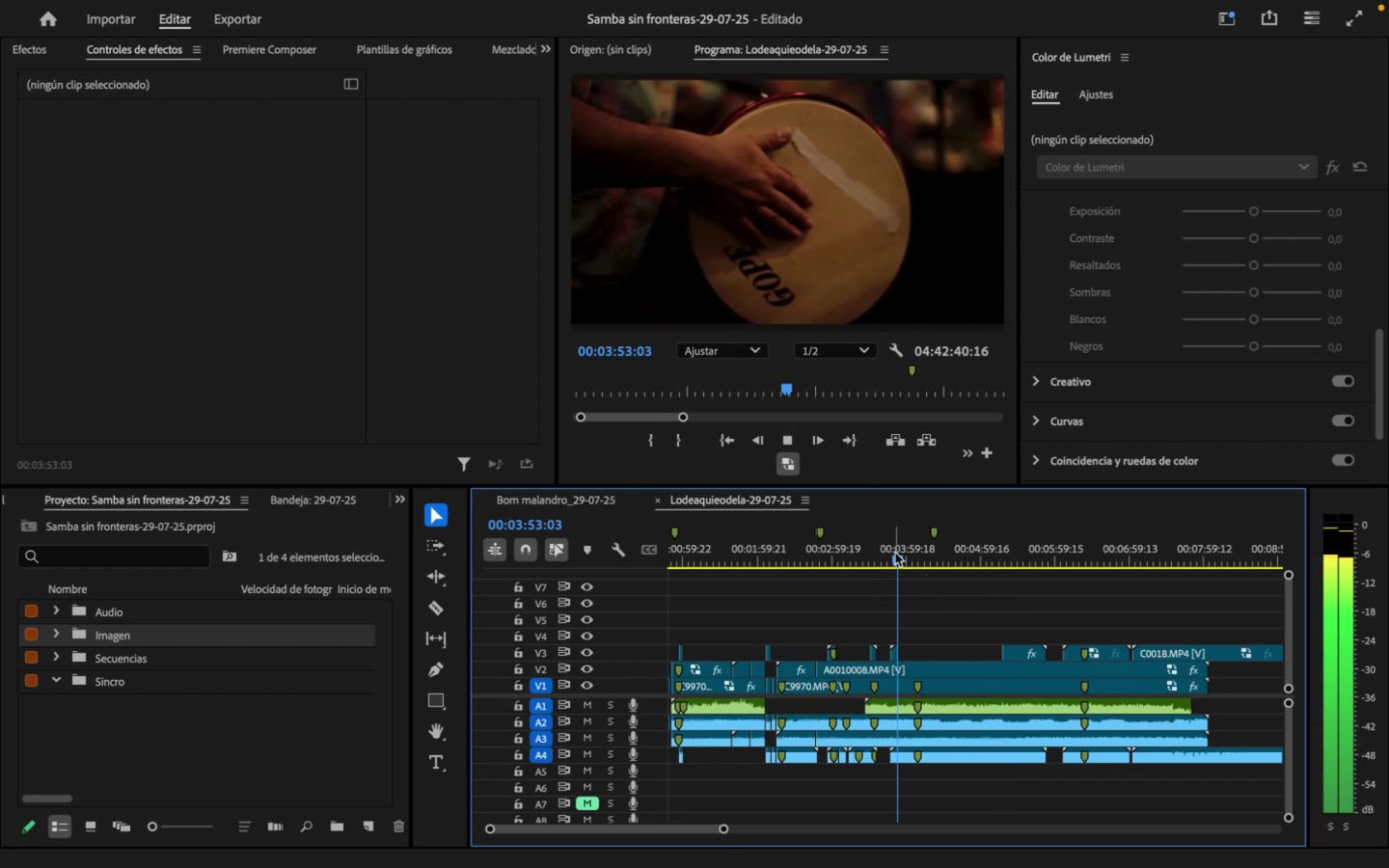 
left_click([894, 538])
 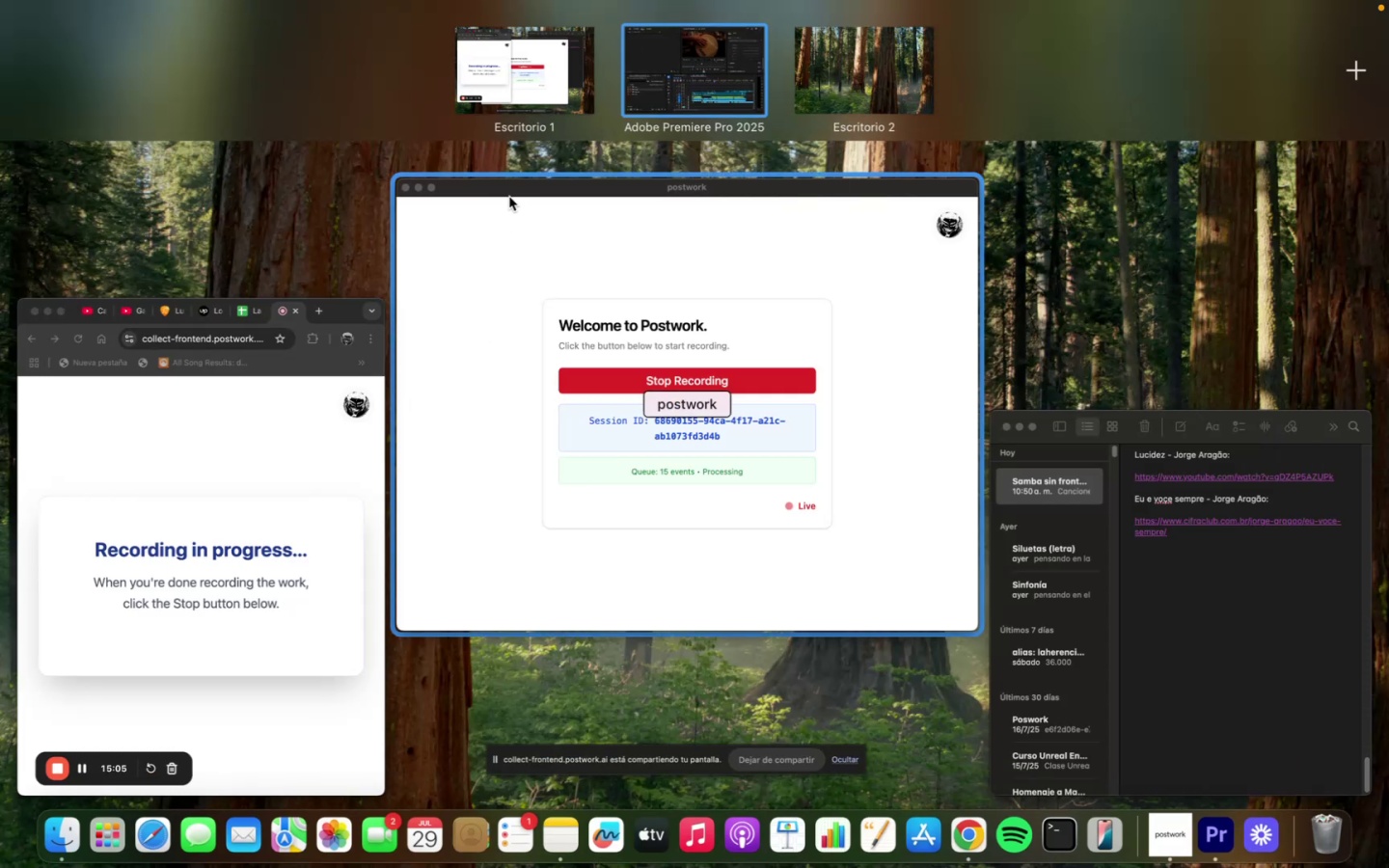 
wait(6.28)
 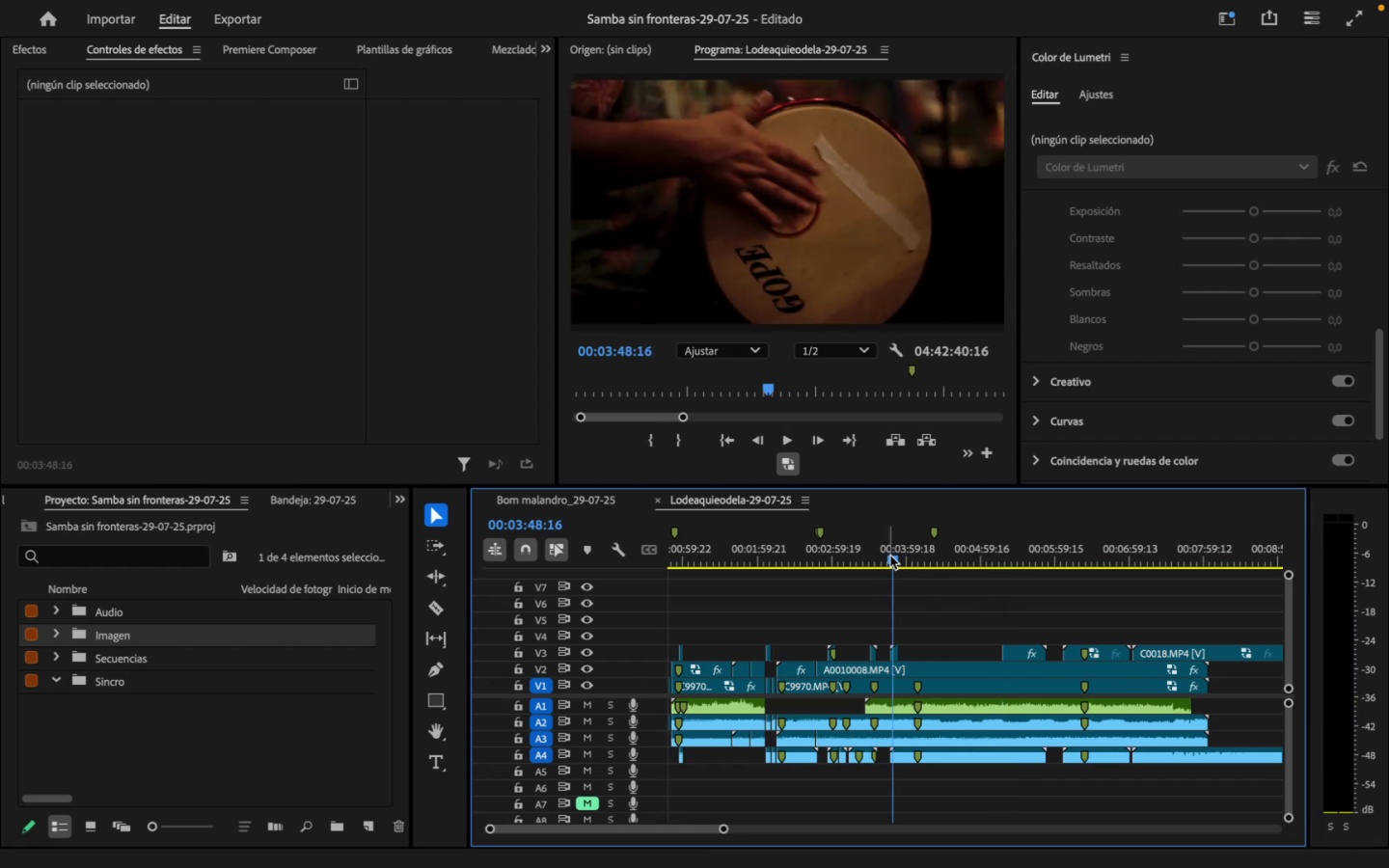 
left_click([688, 85])
 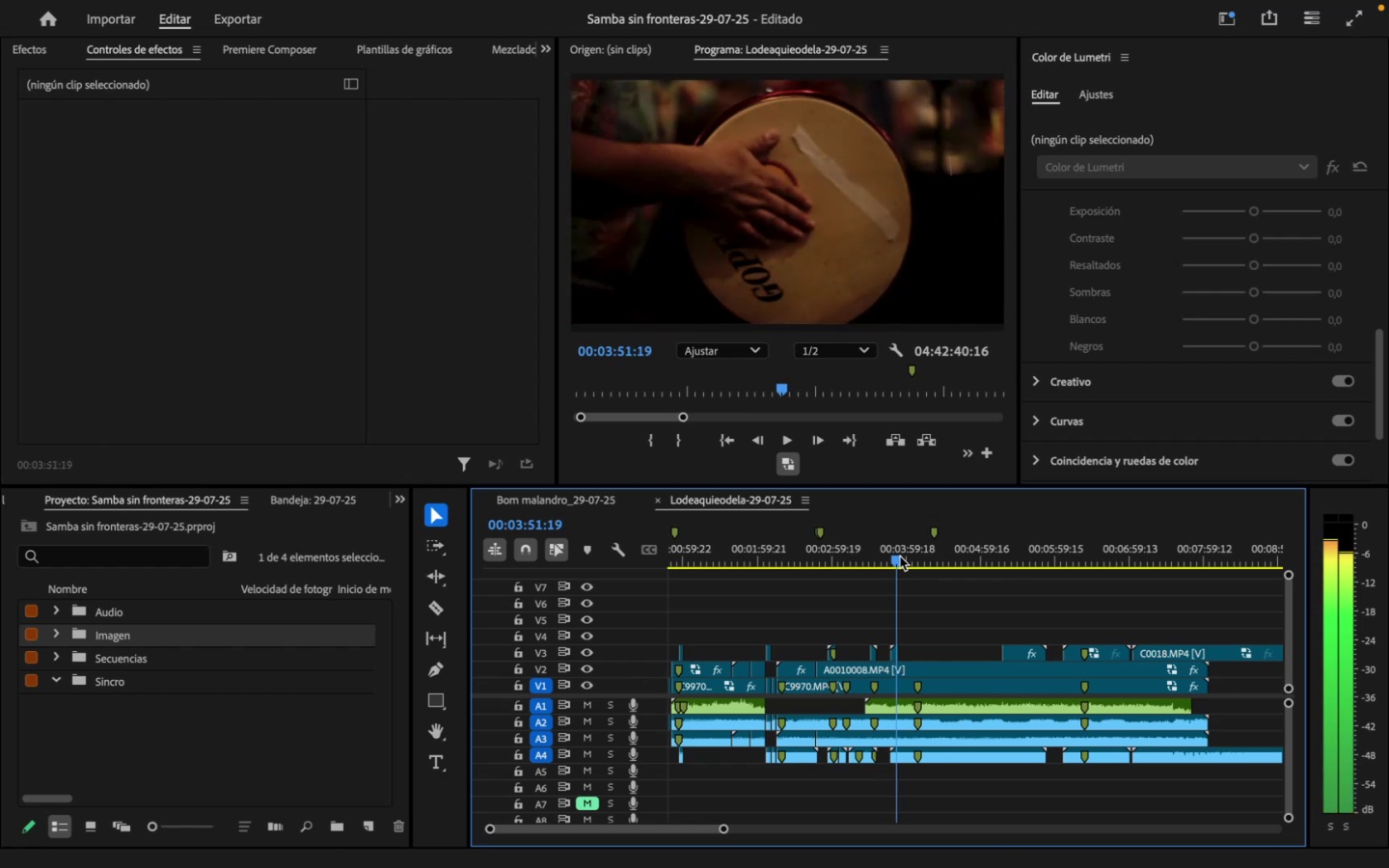 
wait(5.85)
 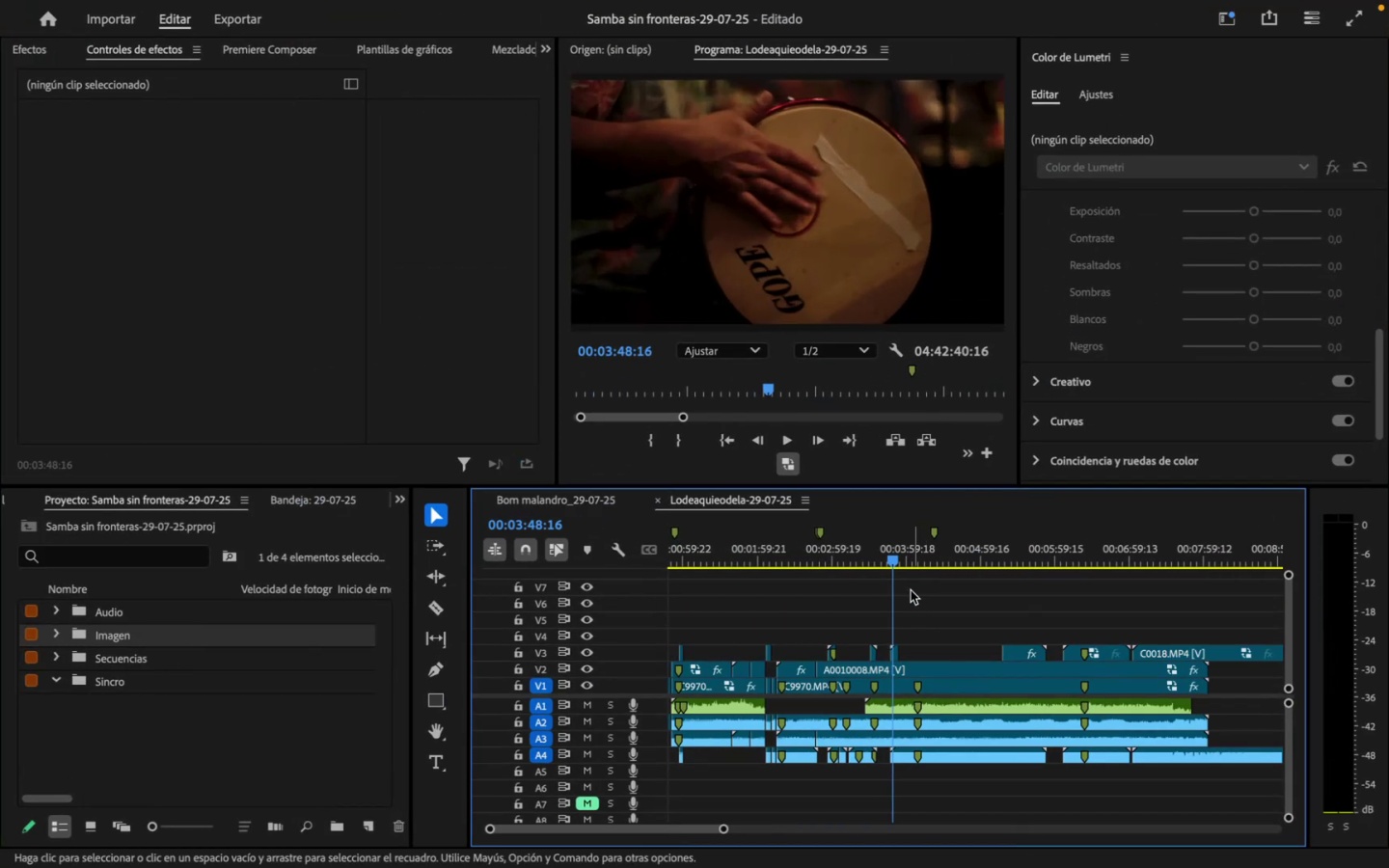 
key(Space)
 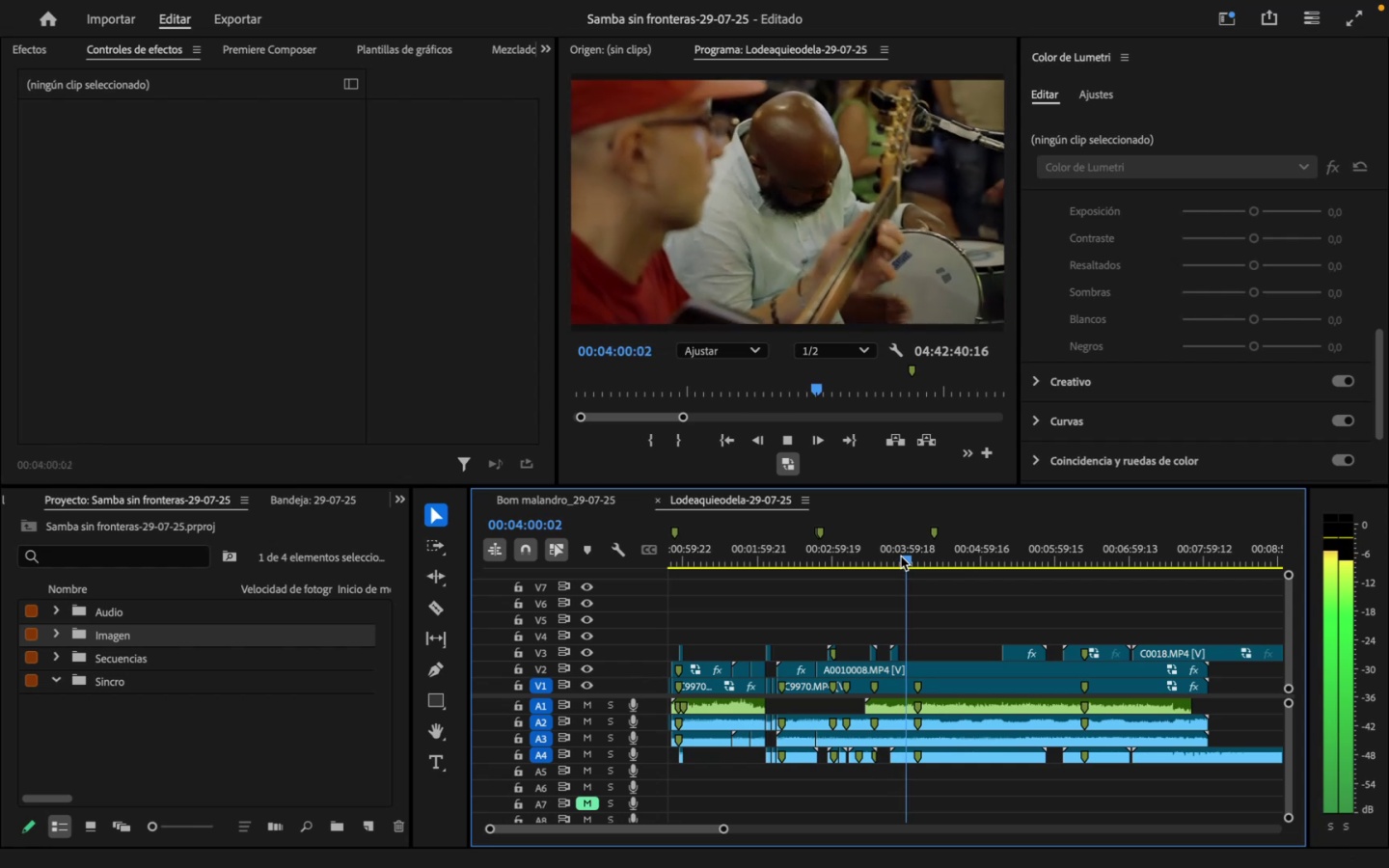 
wait(13.52)
 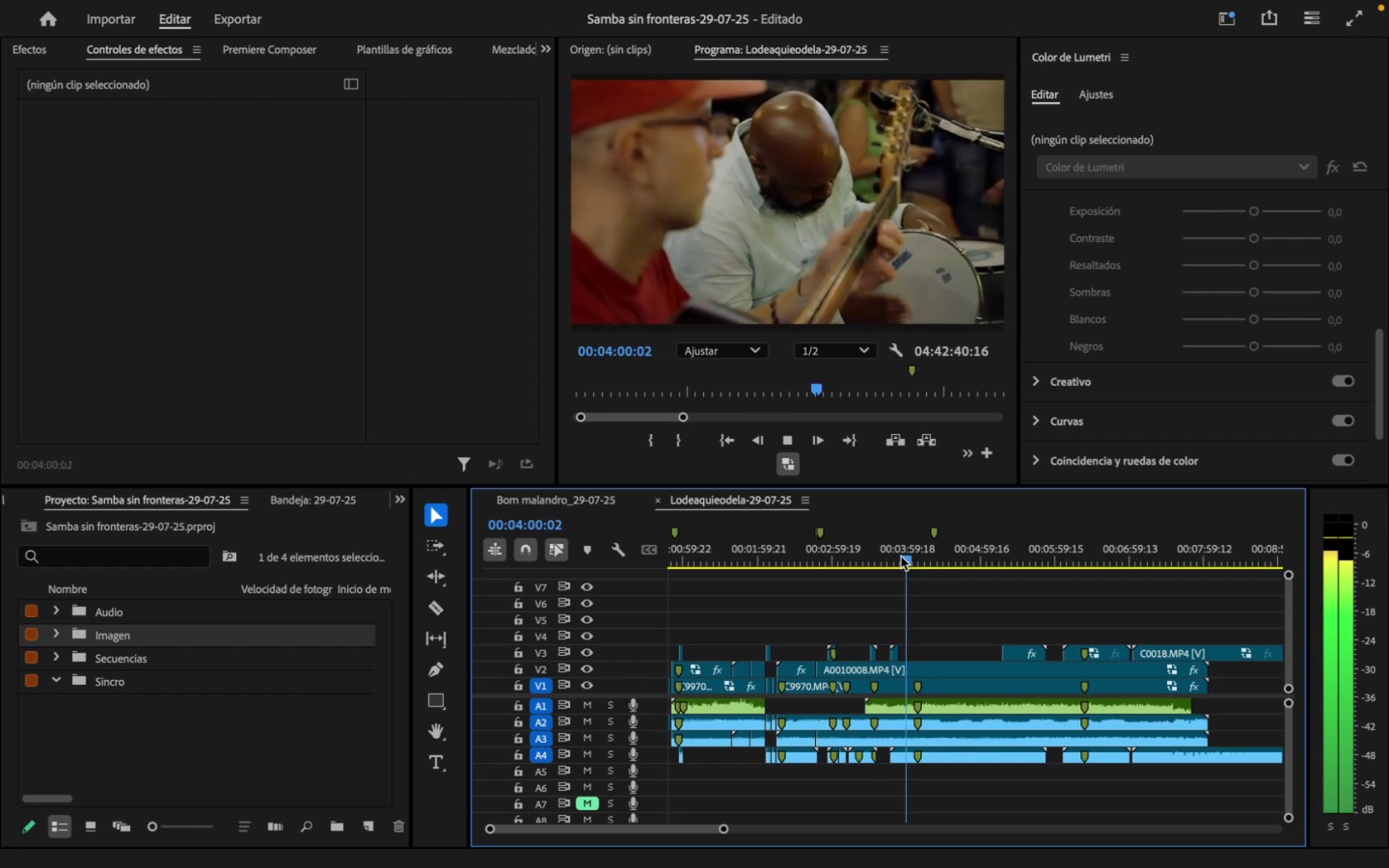 
key(Space)
 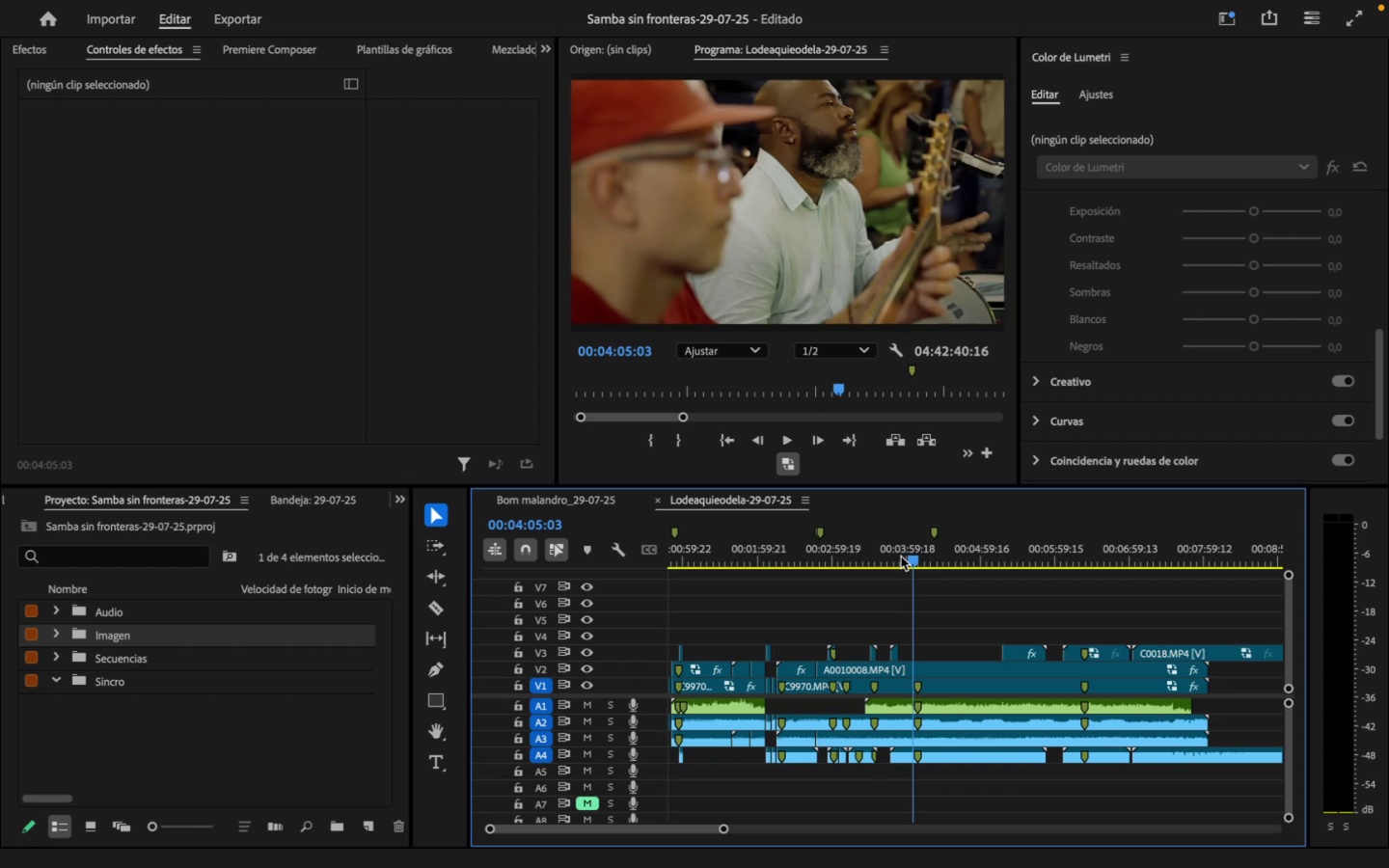 
left_click_drag(start_coordinate=[724, 829], to_coordinate=[694, 849])
 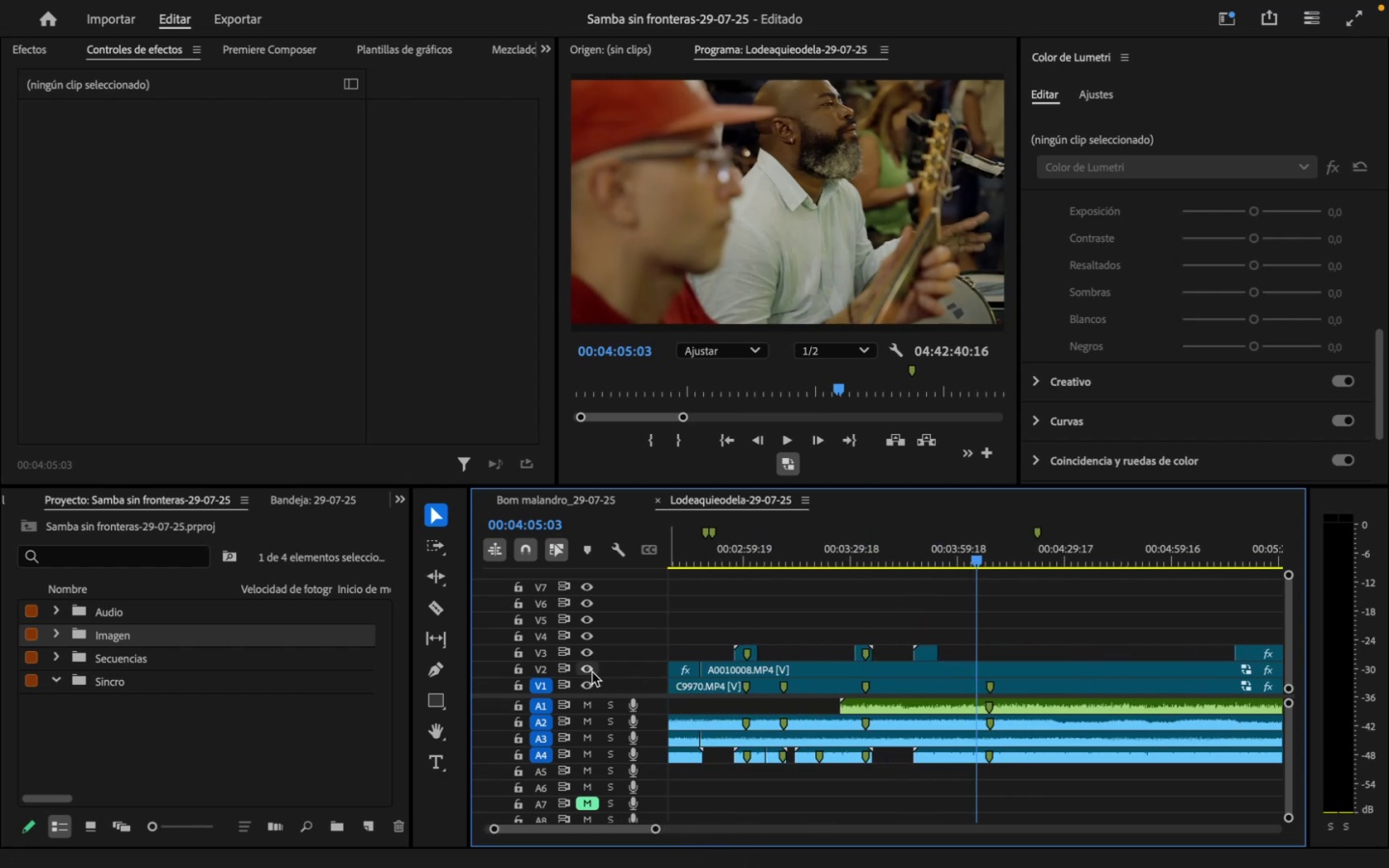 
left_click([592, 672])
 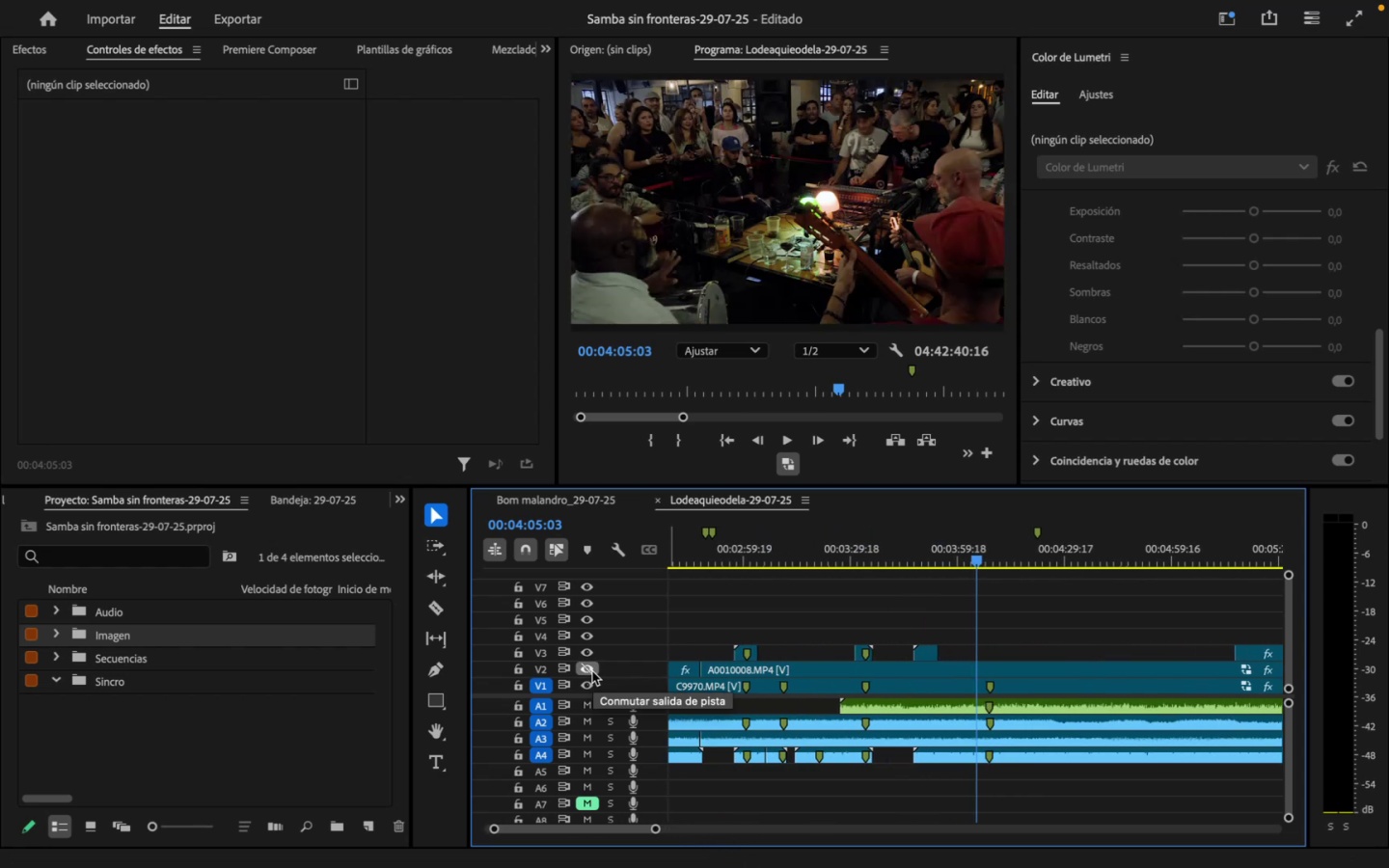 
wait(9.12)
 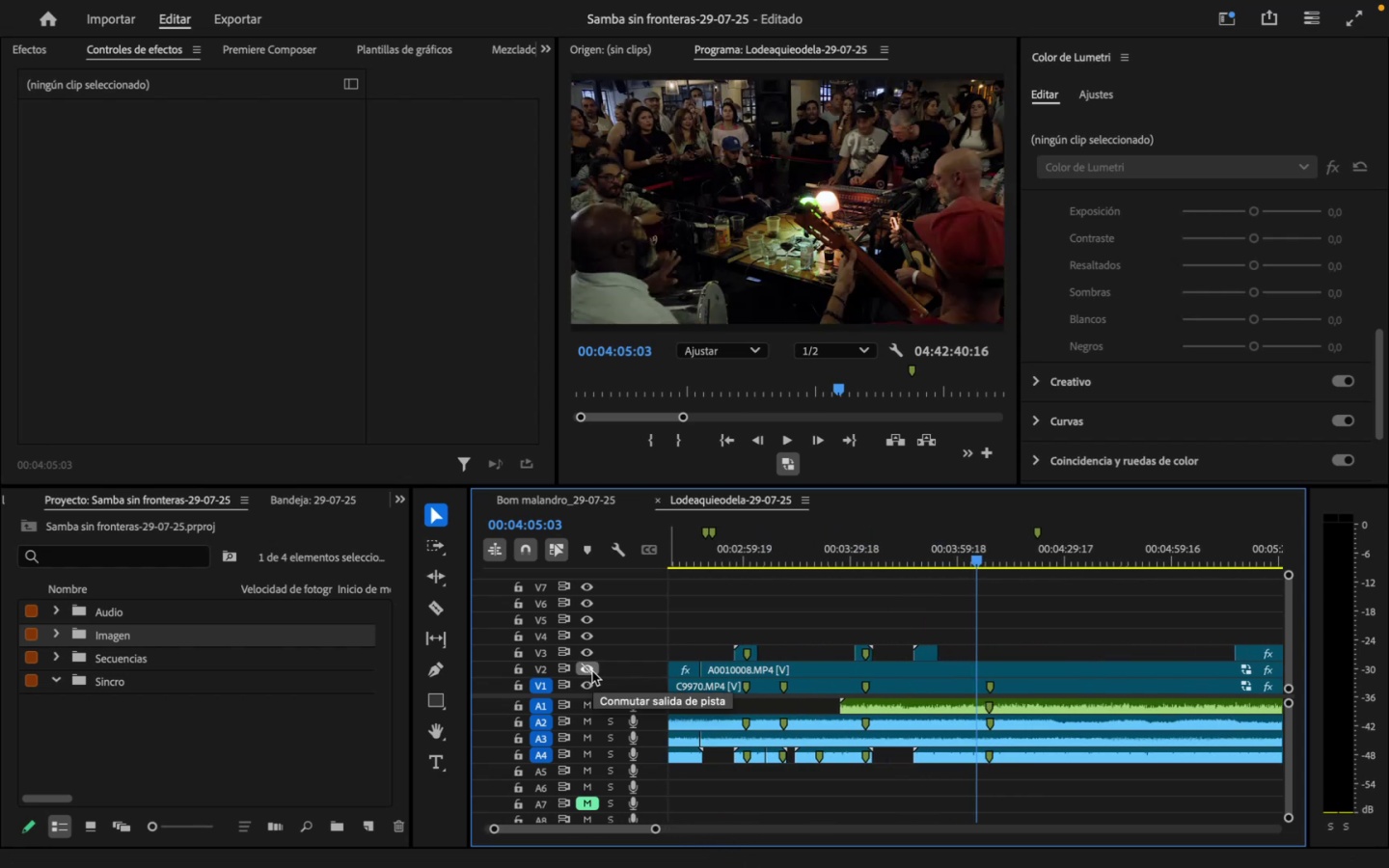 
mouse_move([609, 717])
 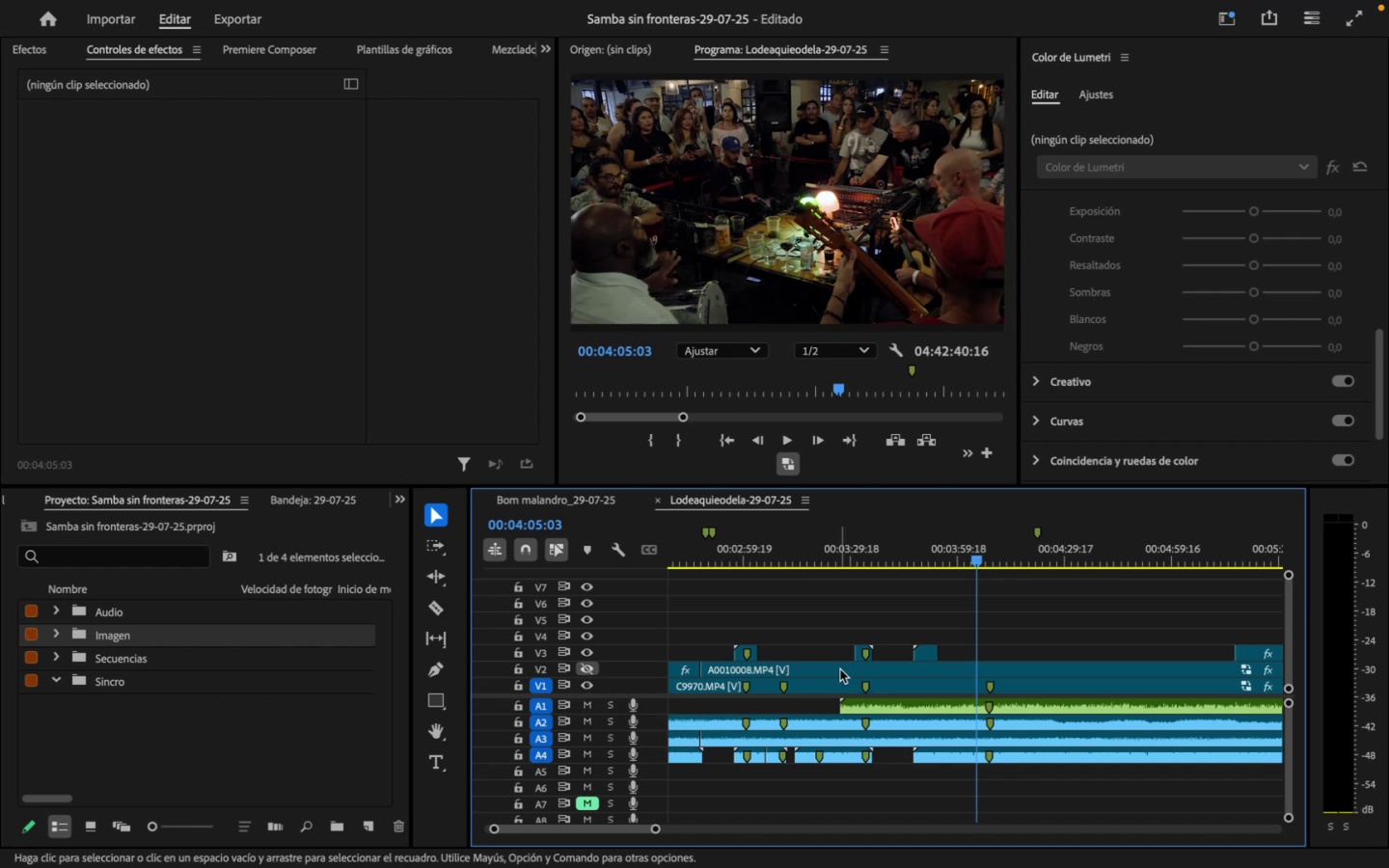 
key(C)
 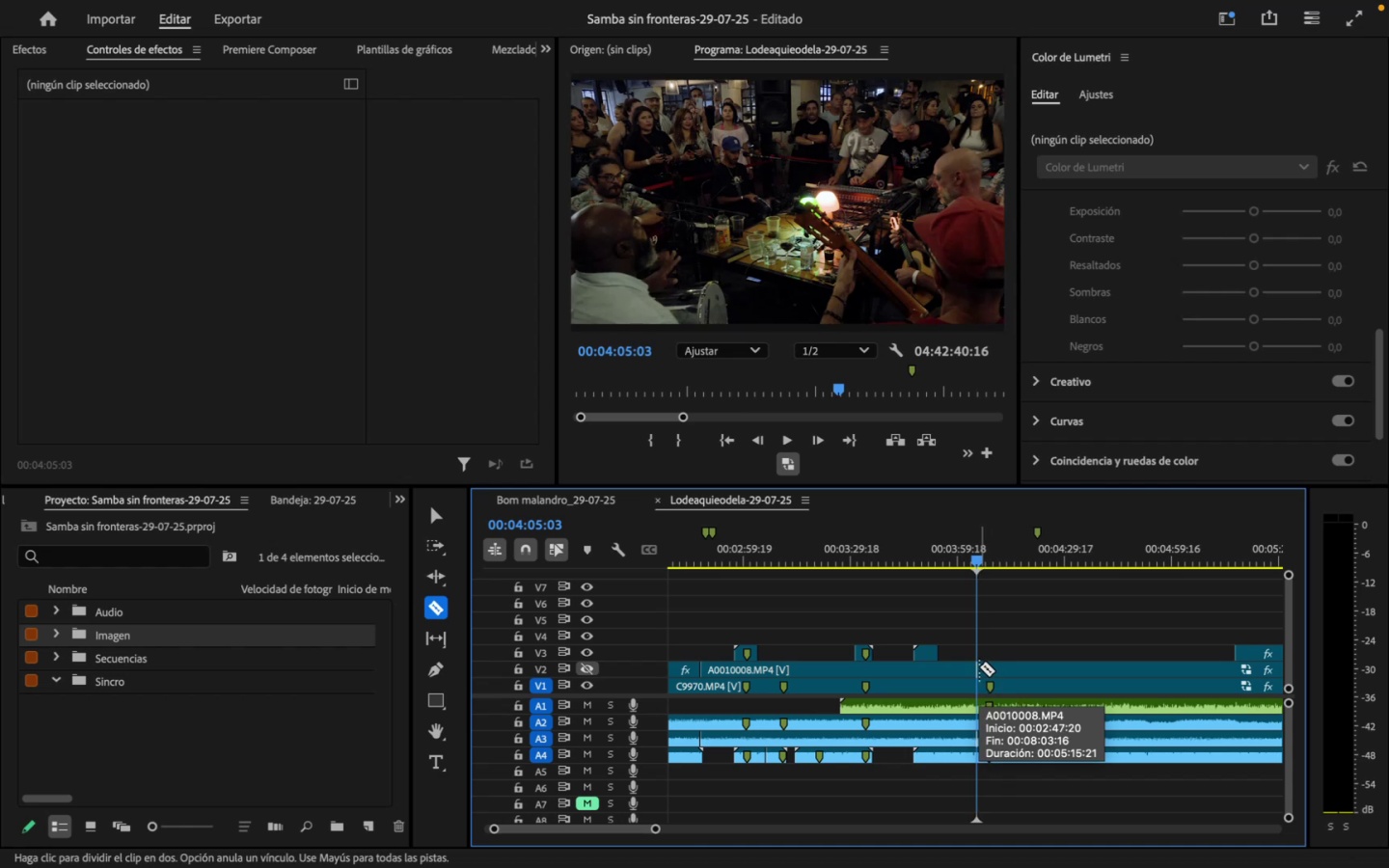 
left_click([979, 666])
 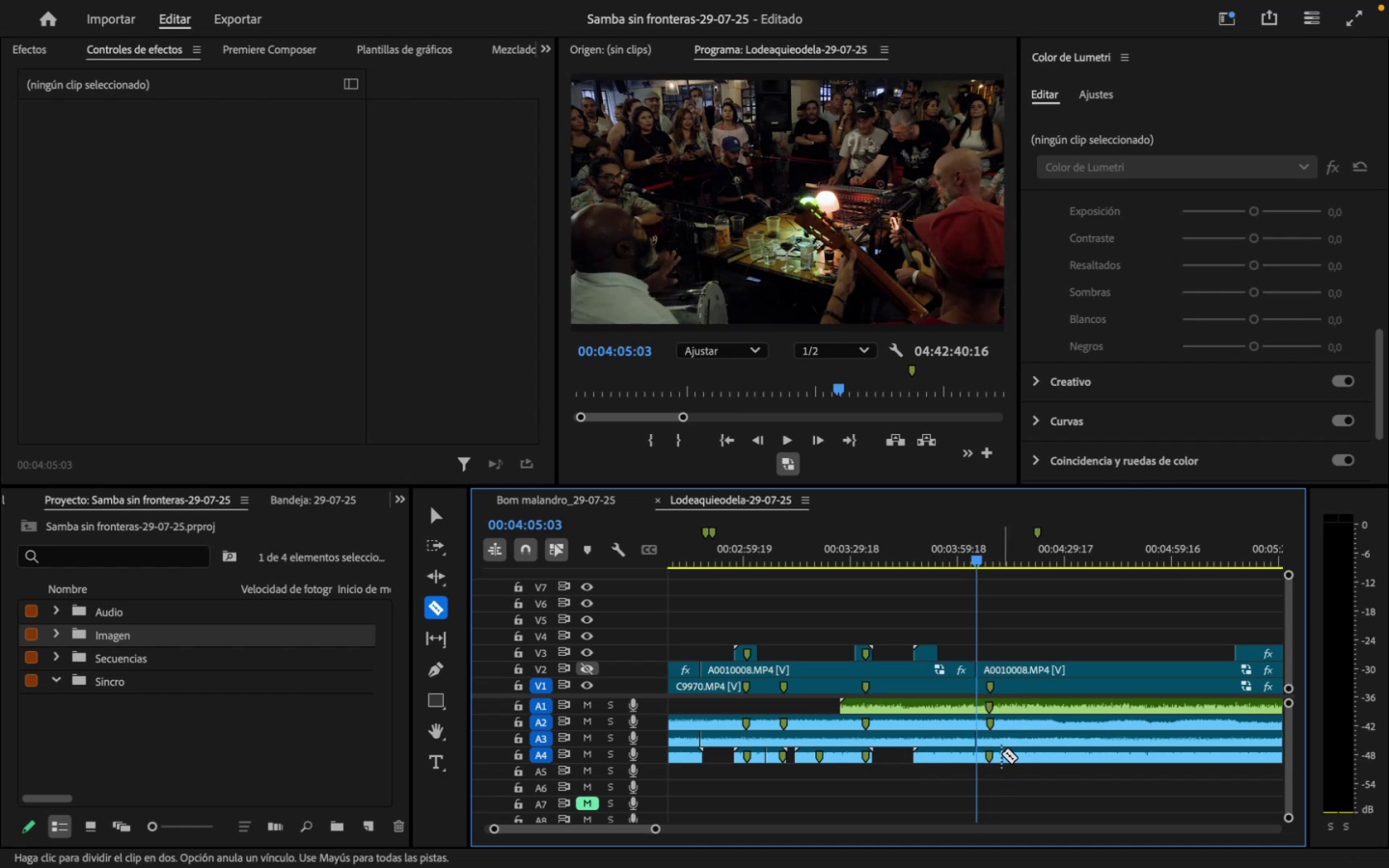 
key(V)
 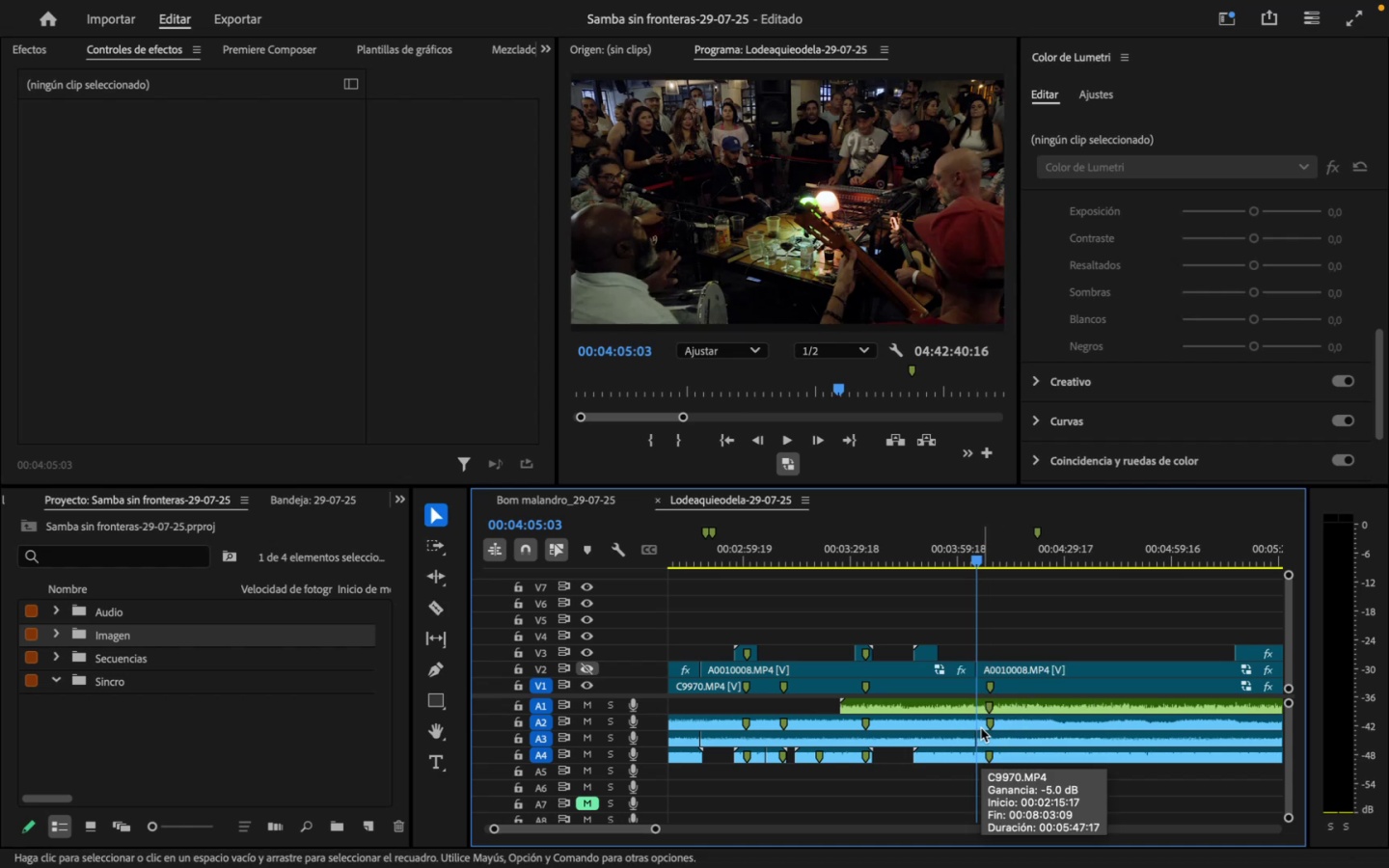 
wait(6.08)
 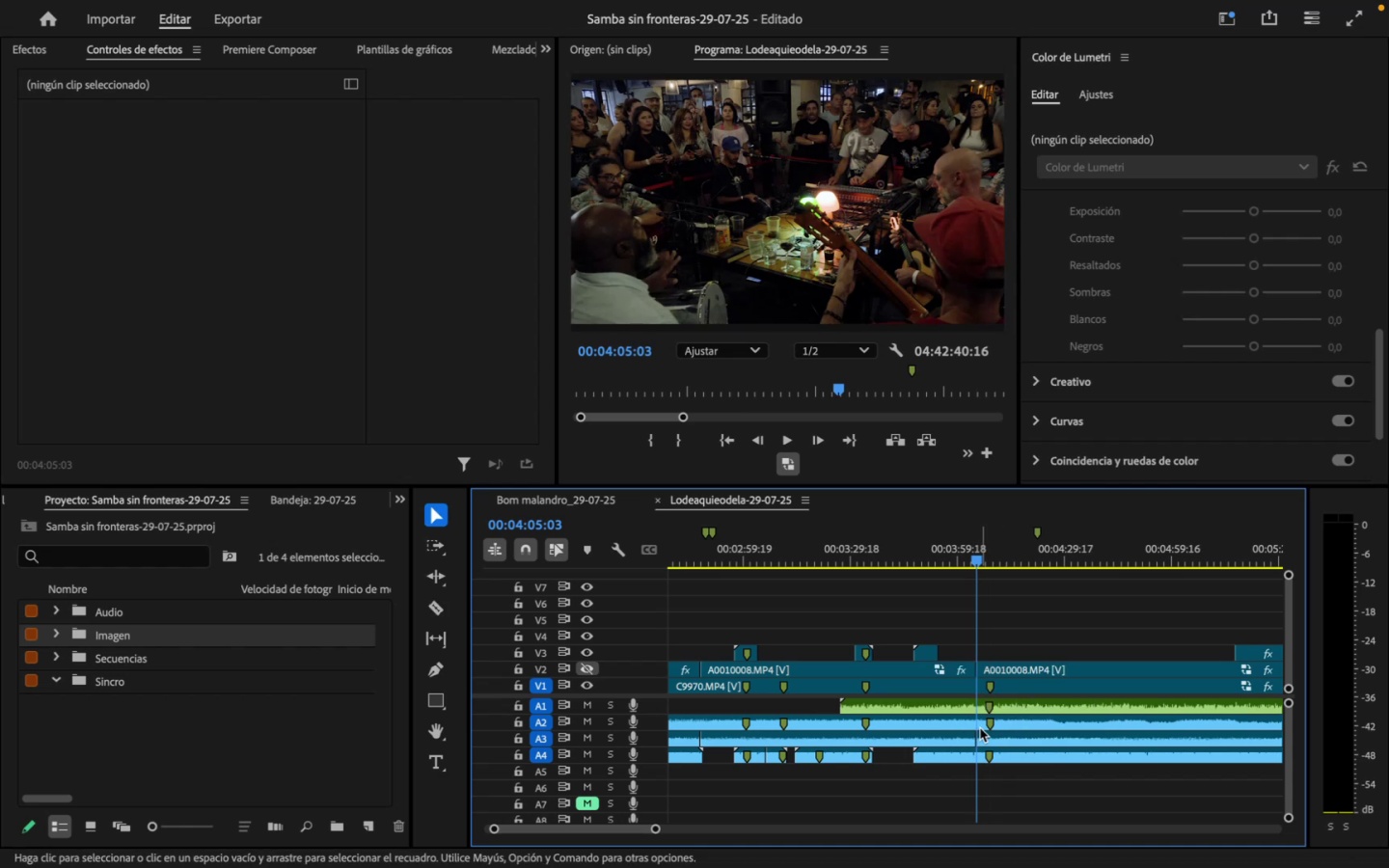 
key(Space)
 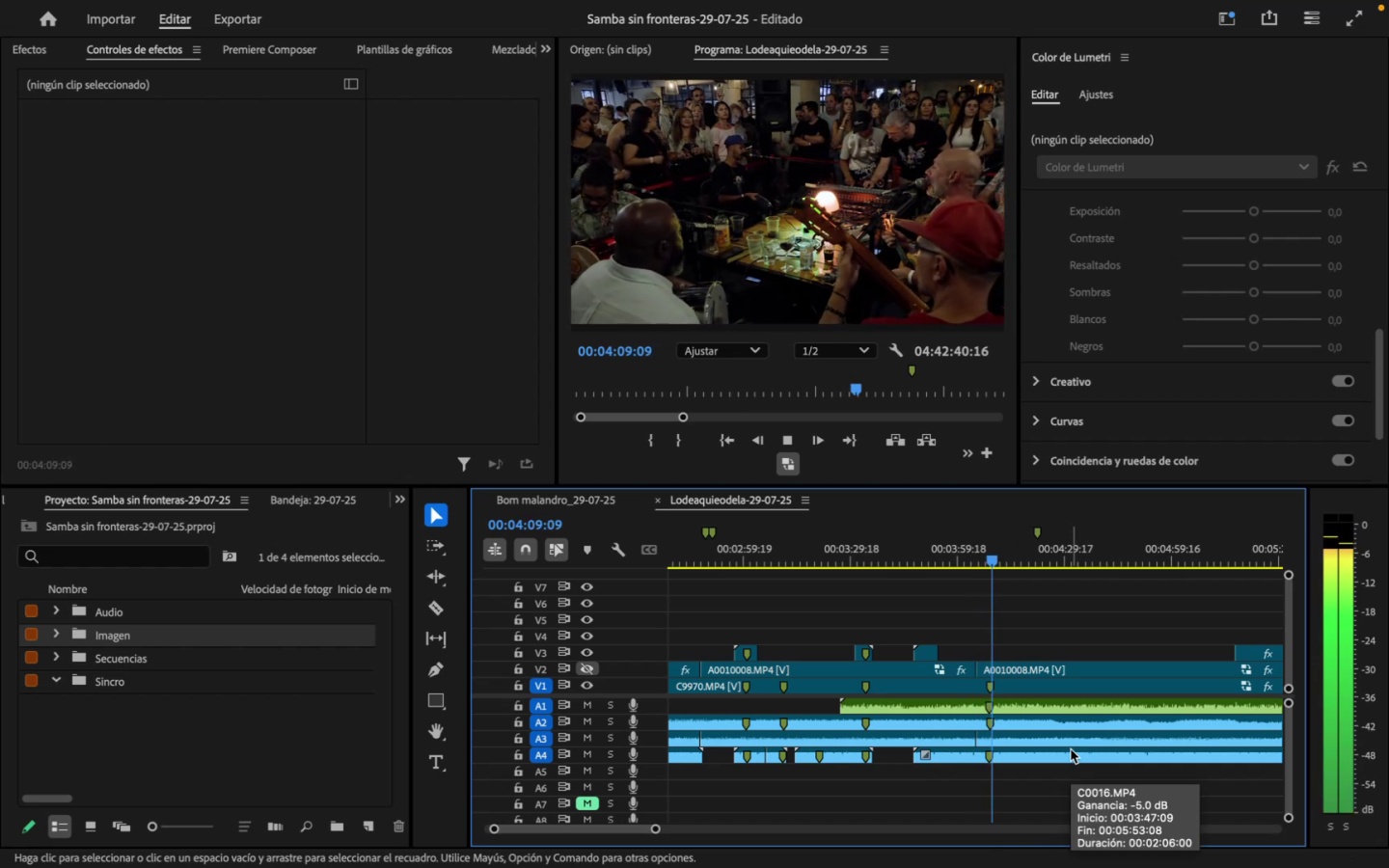 
wait(9.57)
 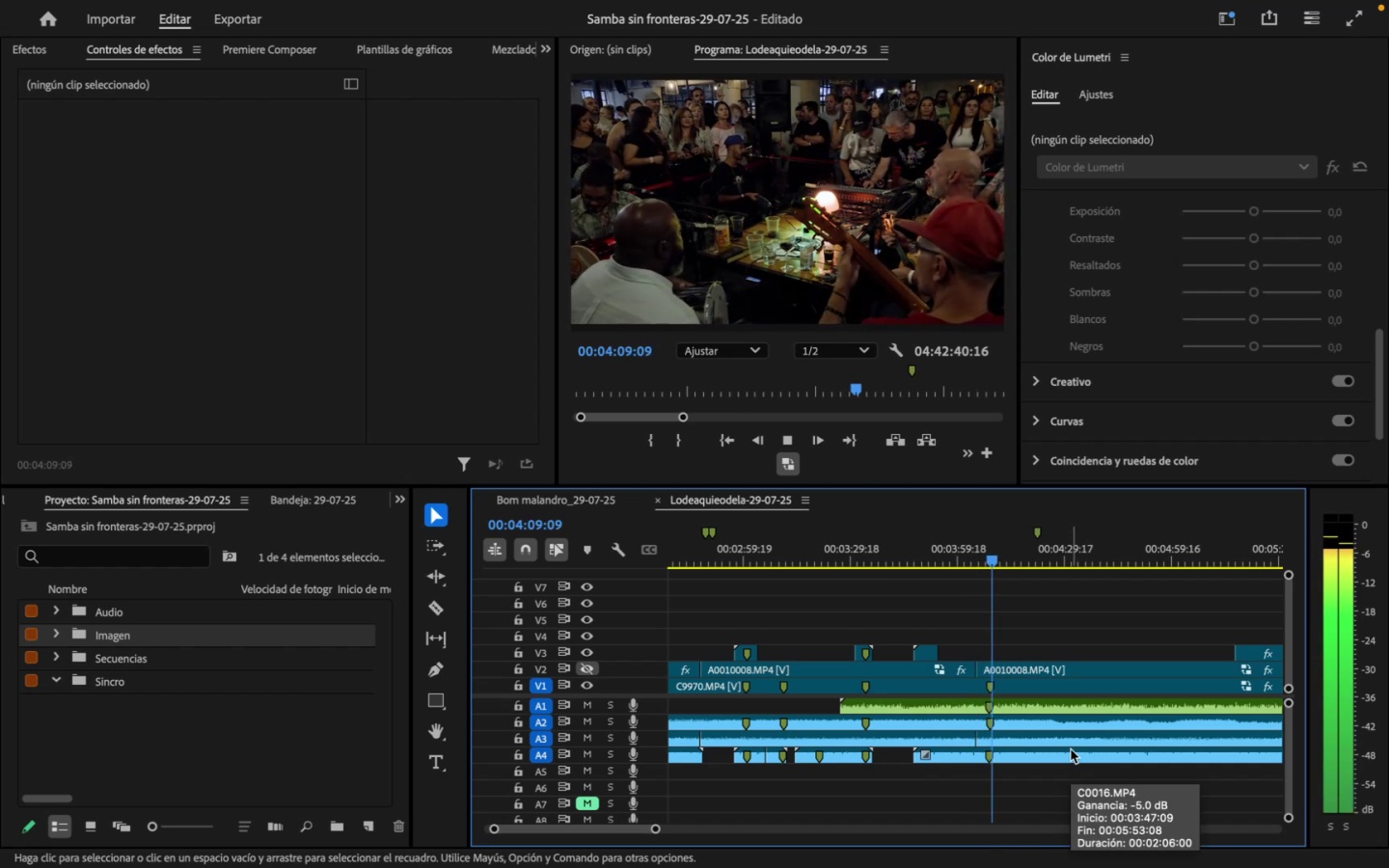 
key(Space)
 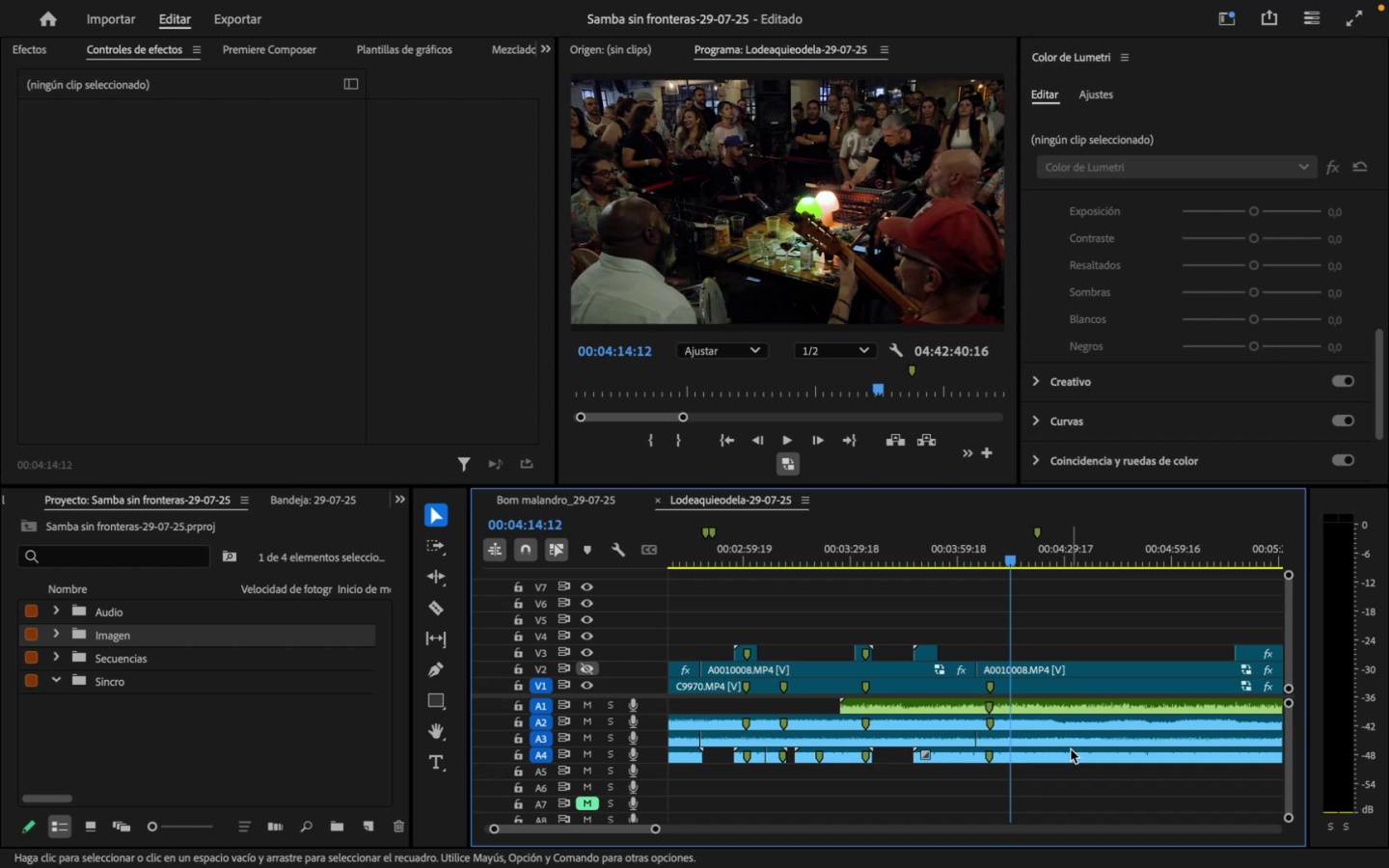 
key(ArrowRight)
 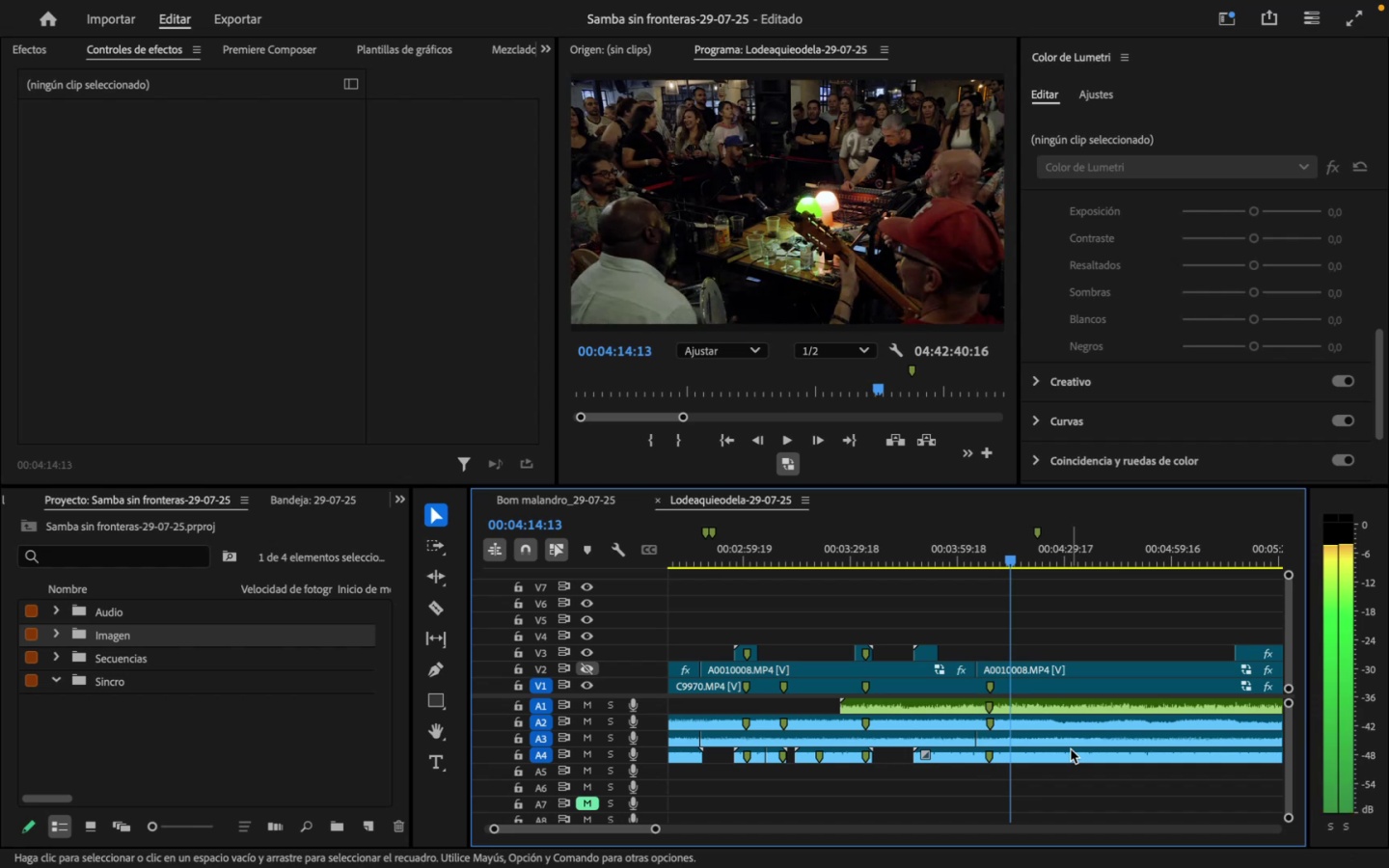 
key(ArrowRight)
 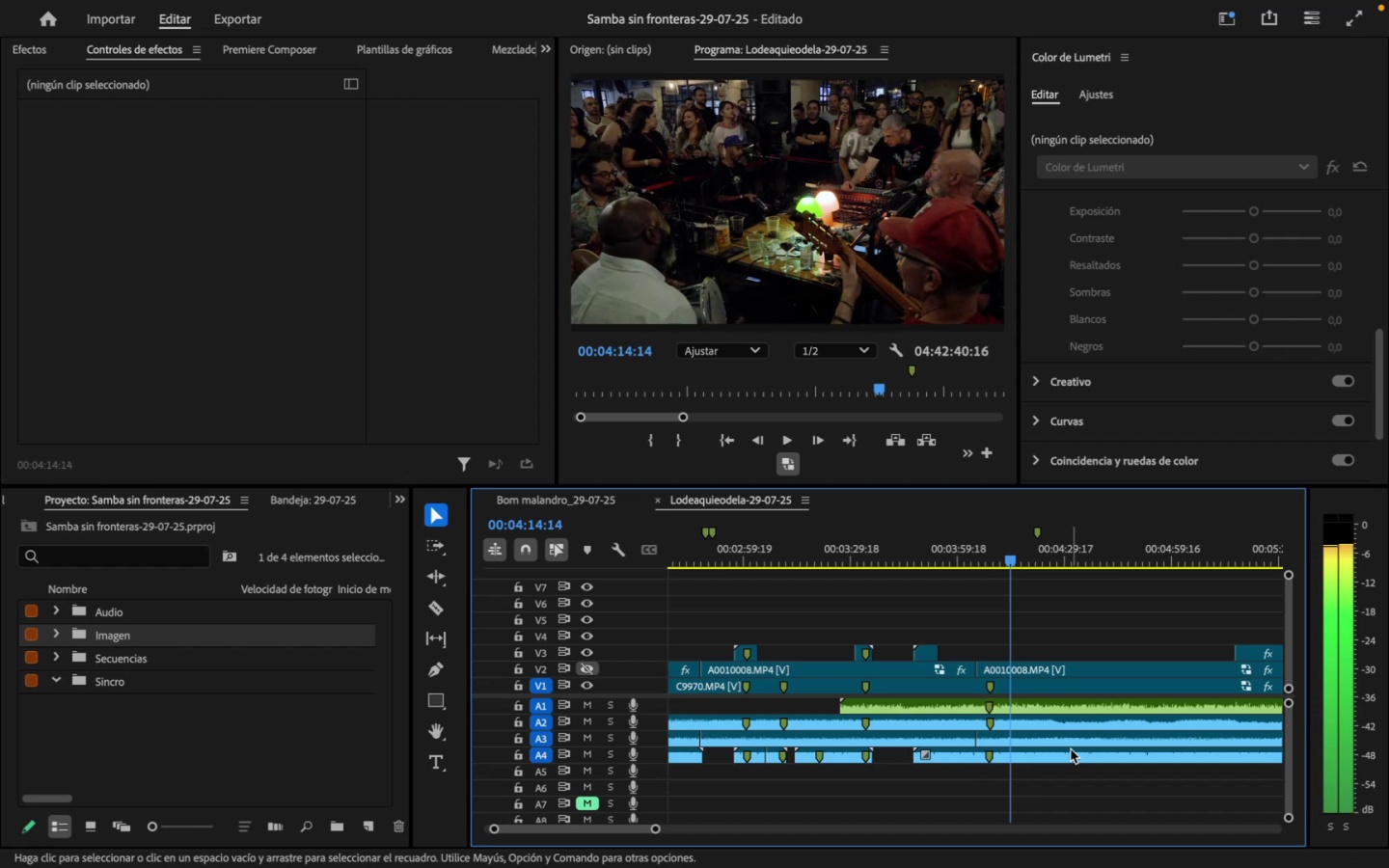 
key(ArrowRight)
 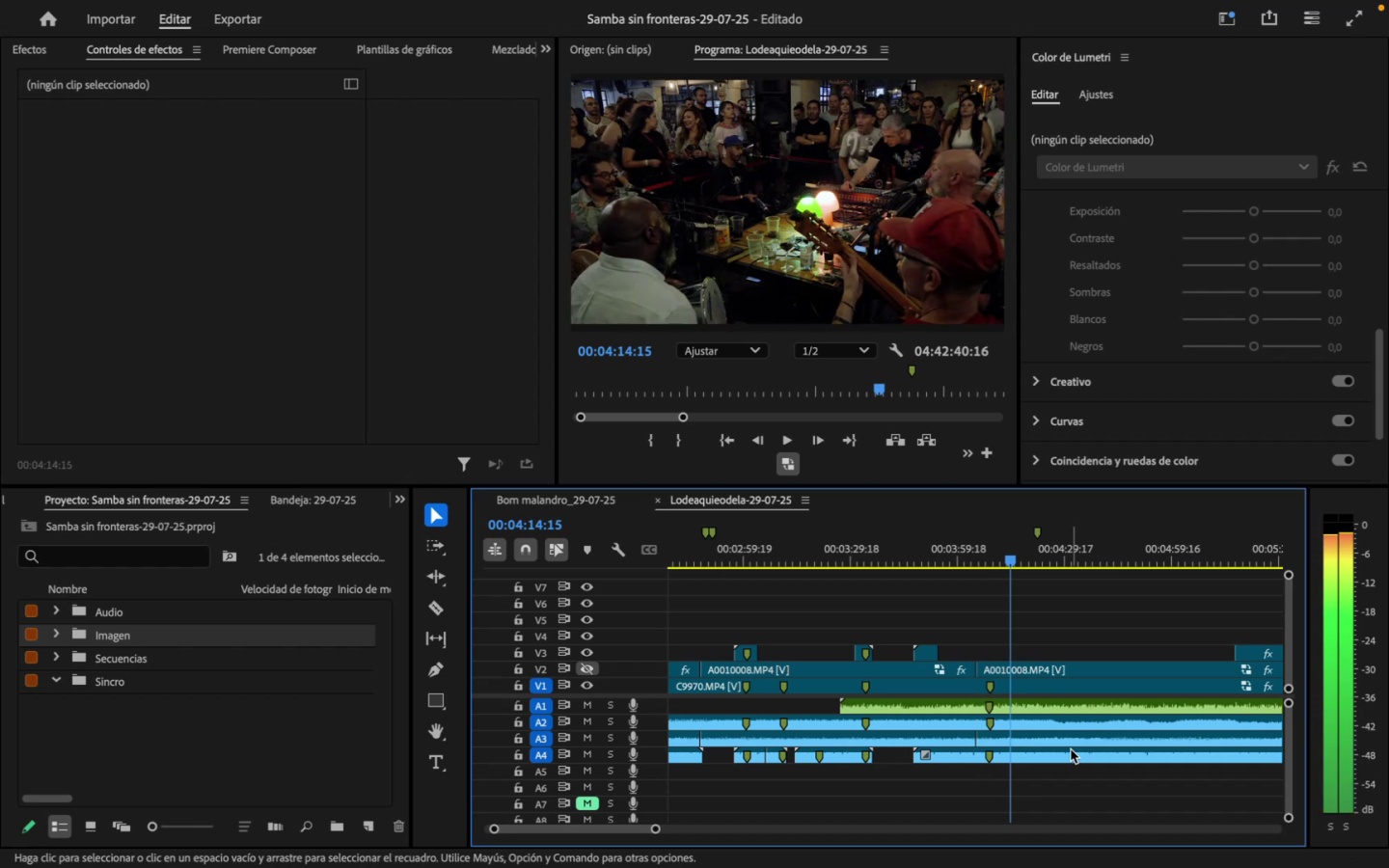 
key(C)
 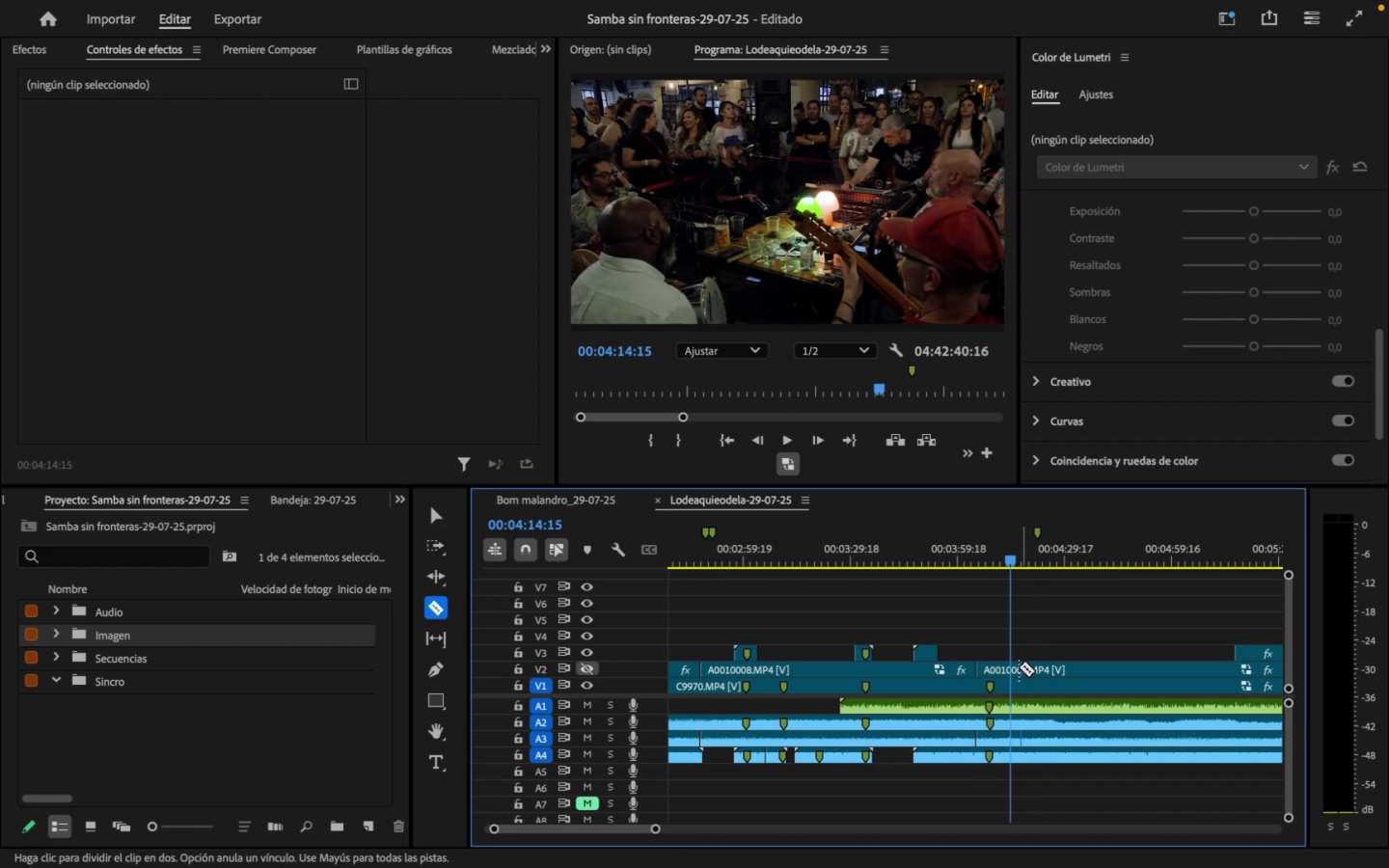 
left_click([1012, 667])
 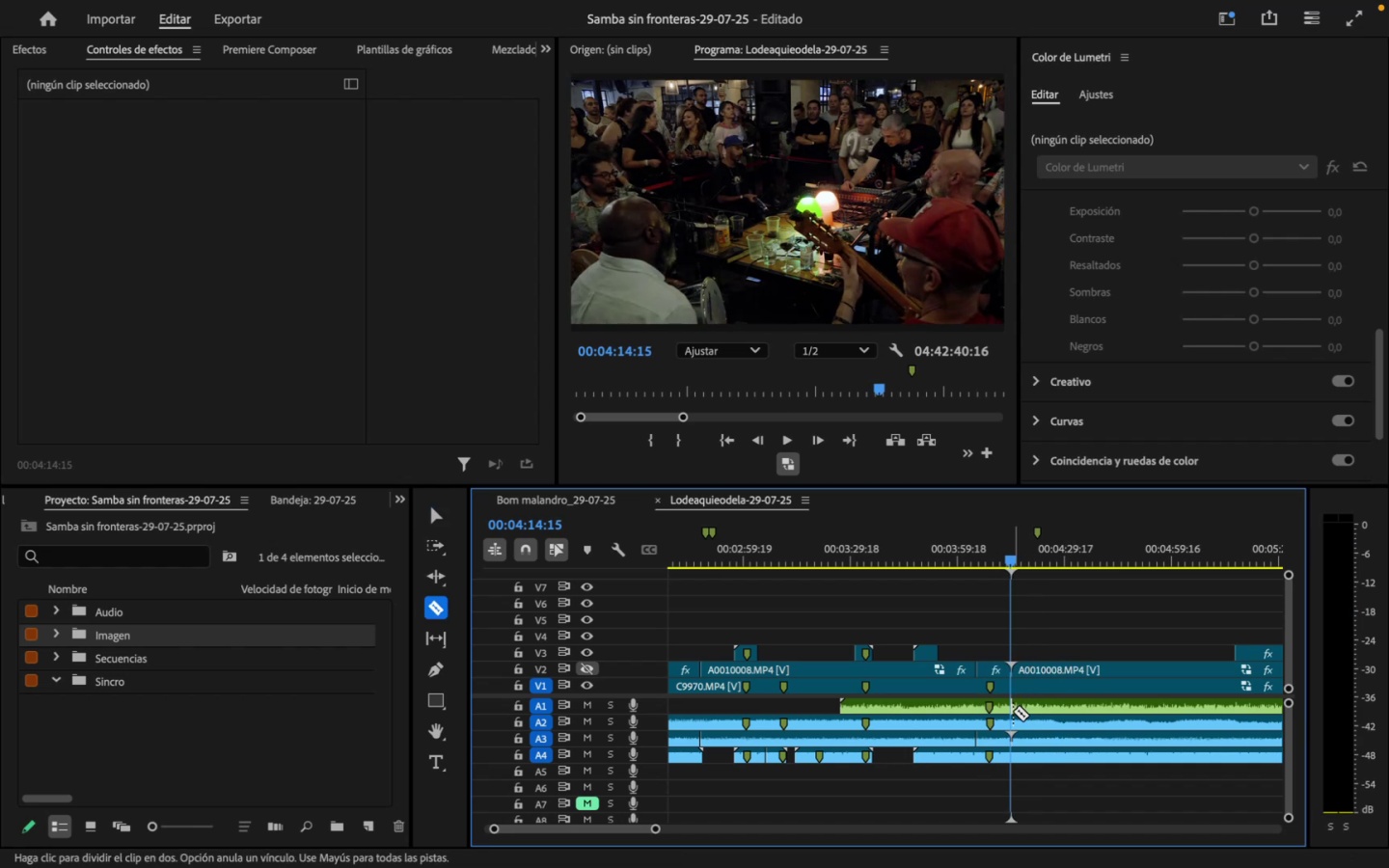 
key(V)
 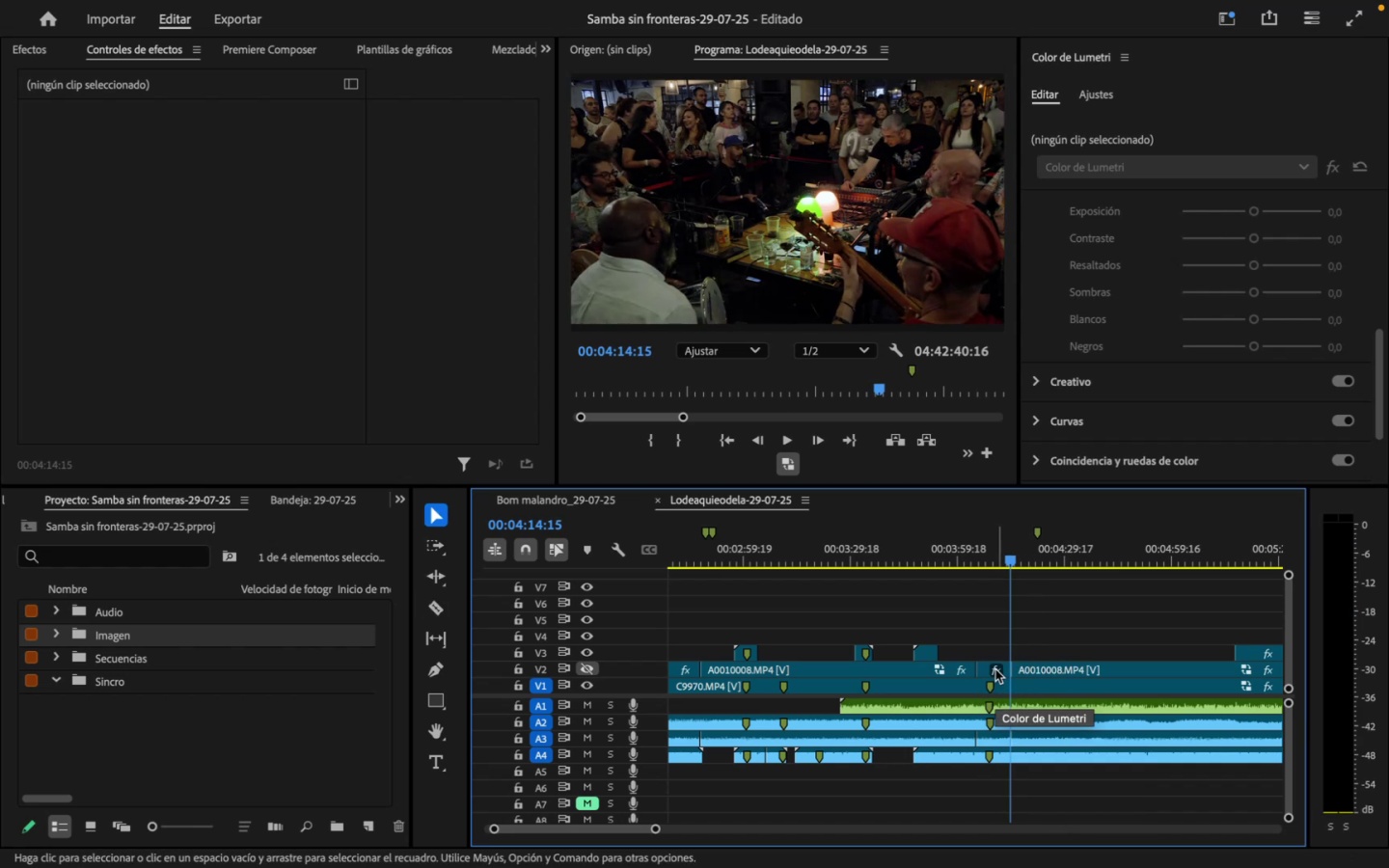 
left_click([1001, 551])
 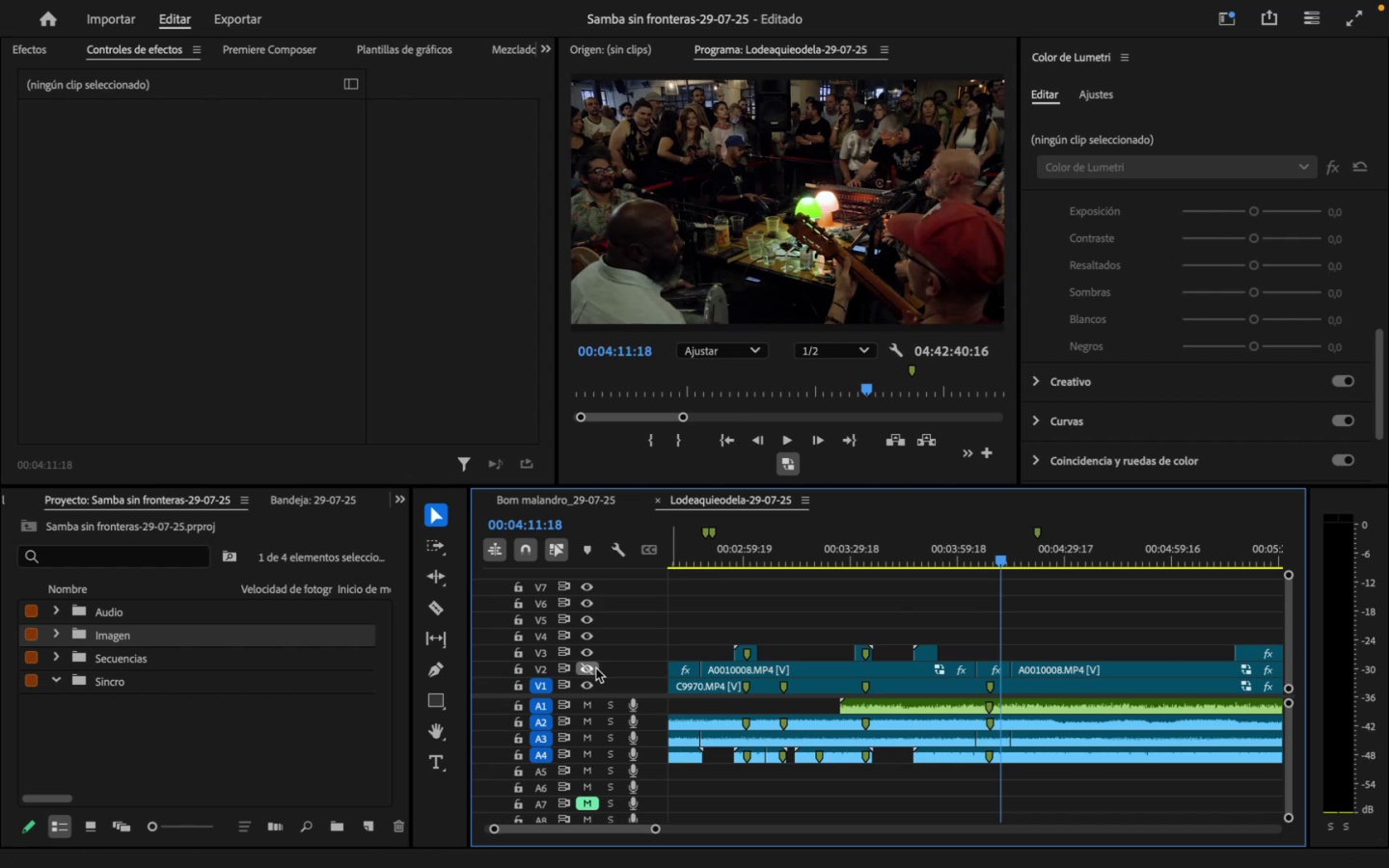 
left_click([588, 664])
 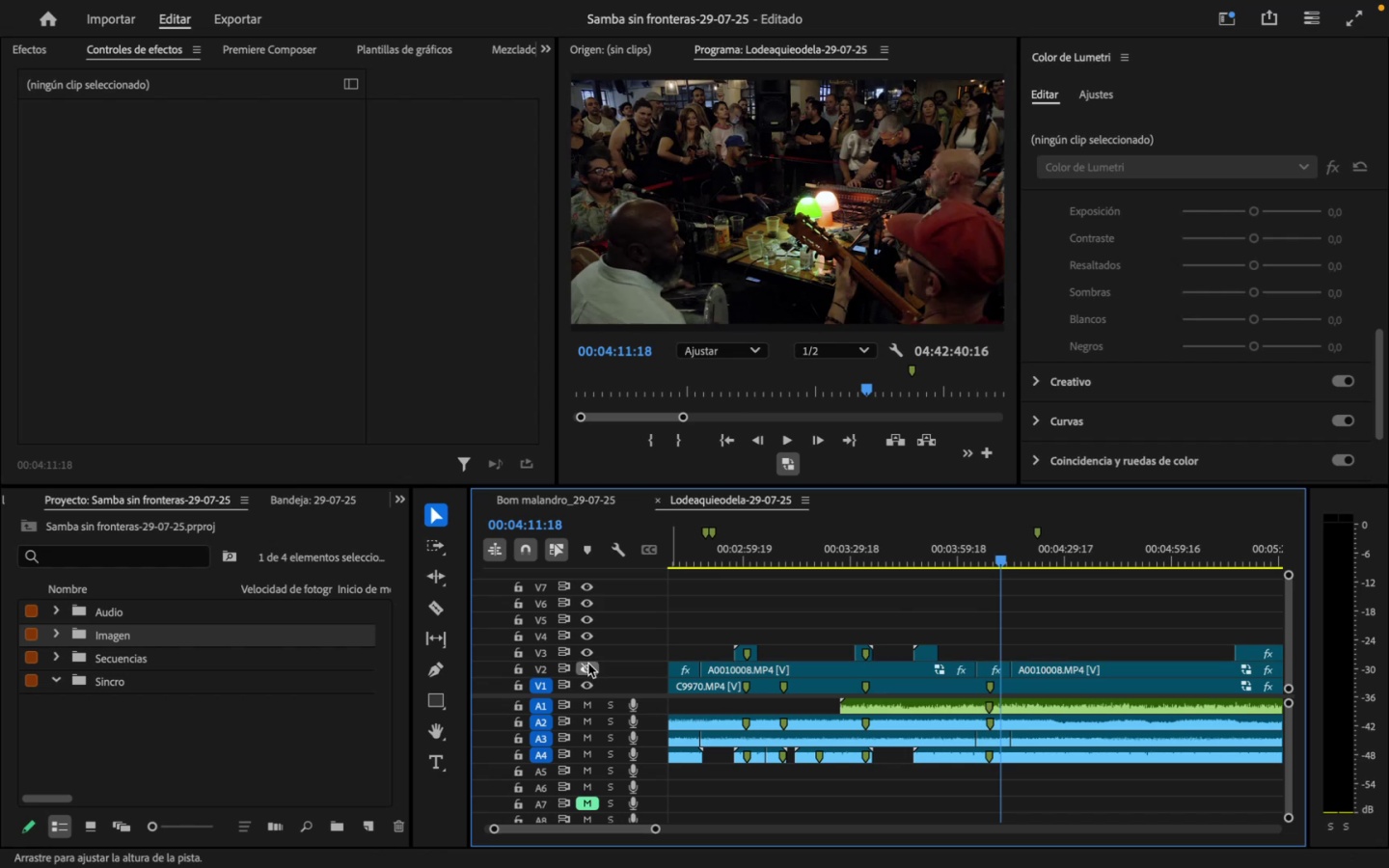 
left_click([588, 664])
 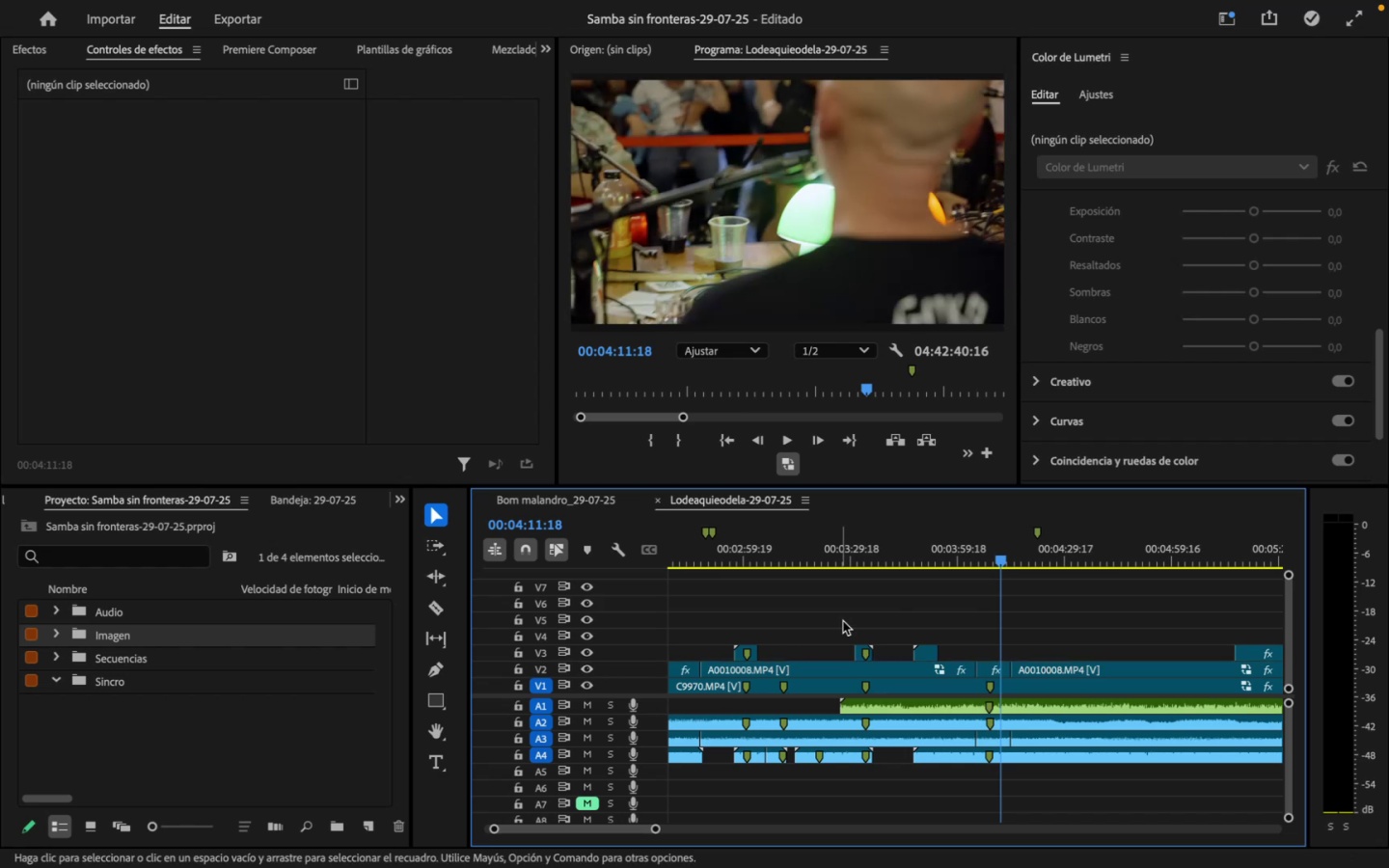 
left_click_drag(start_coordinate=[997, 557], to_coordinate=[1007, 569])
 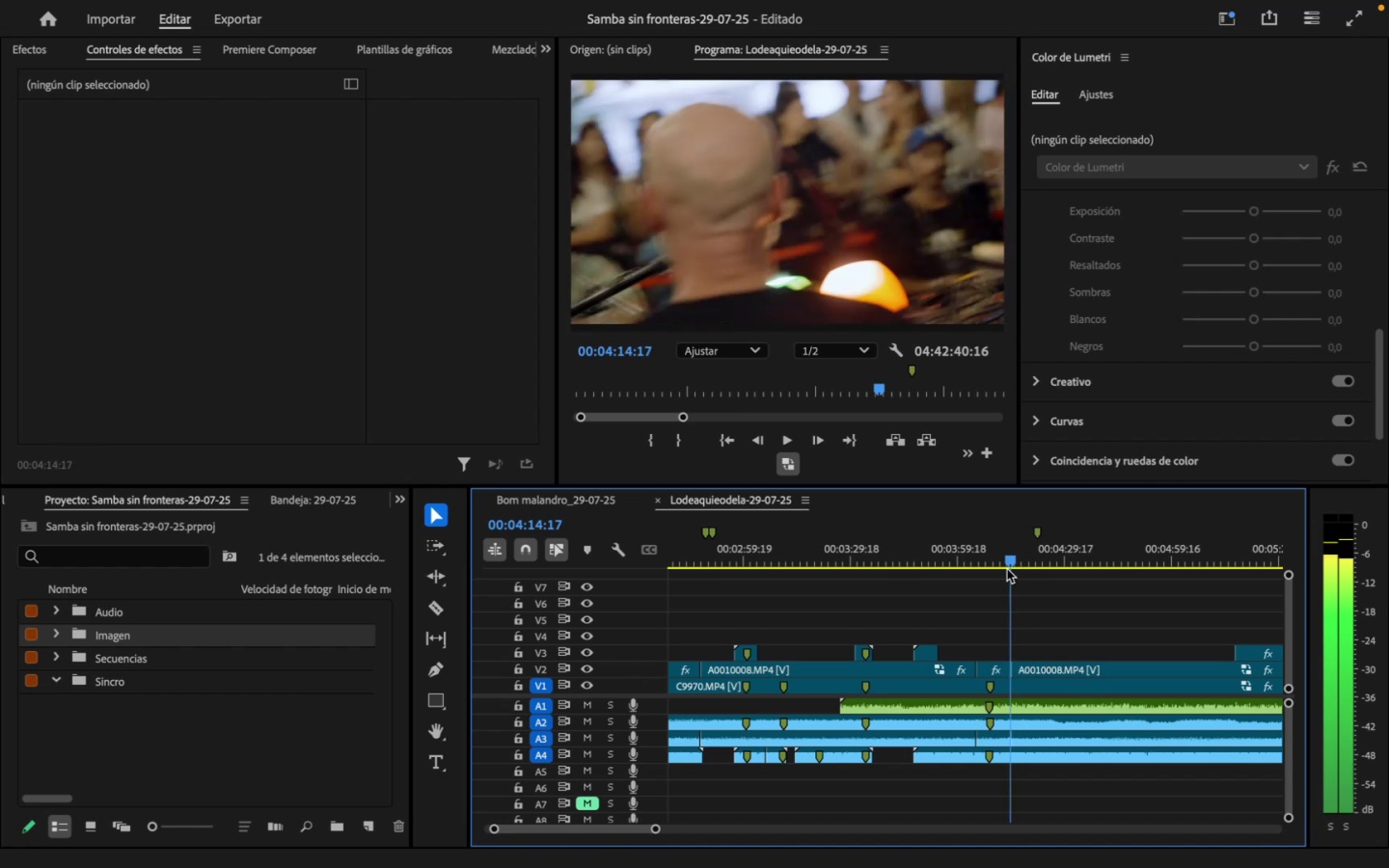 
key(Space)
 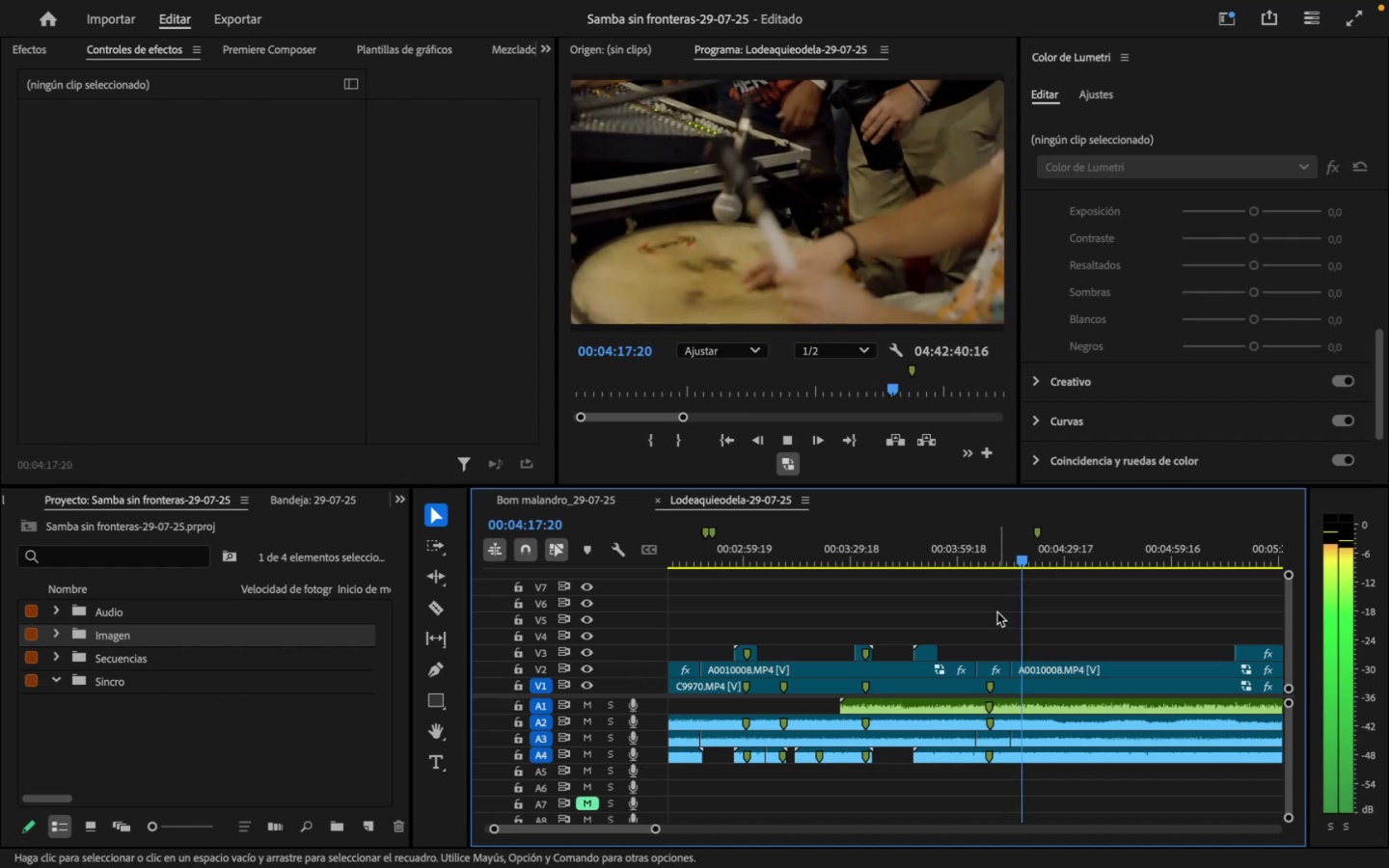 
key(Space)
 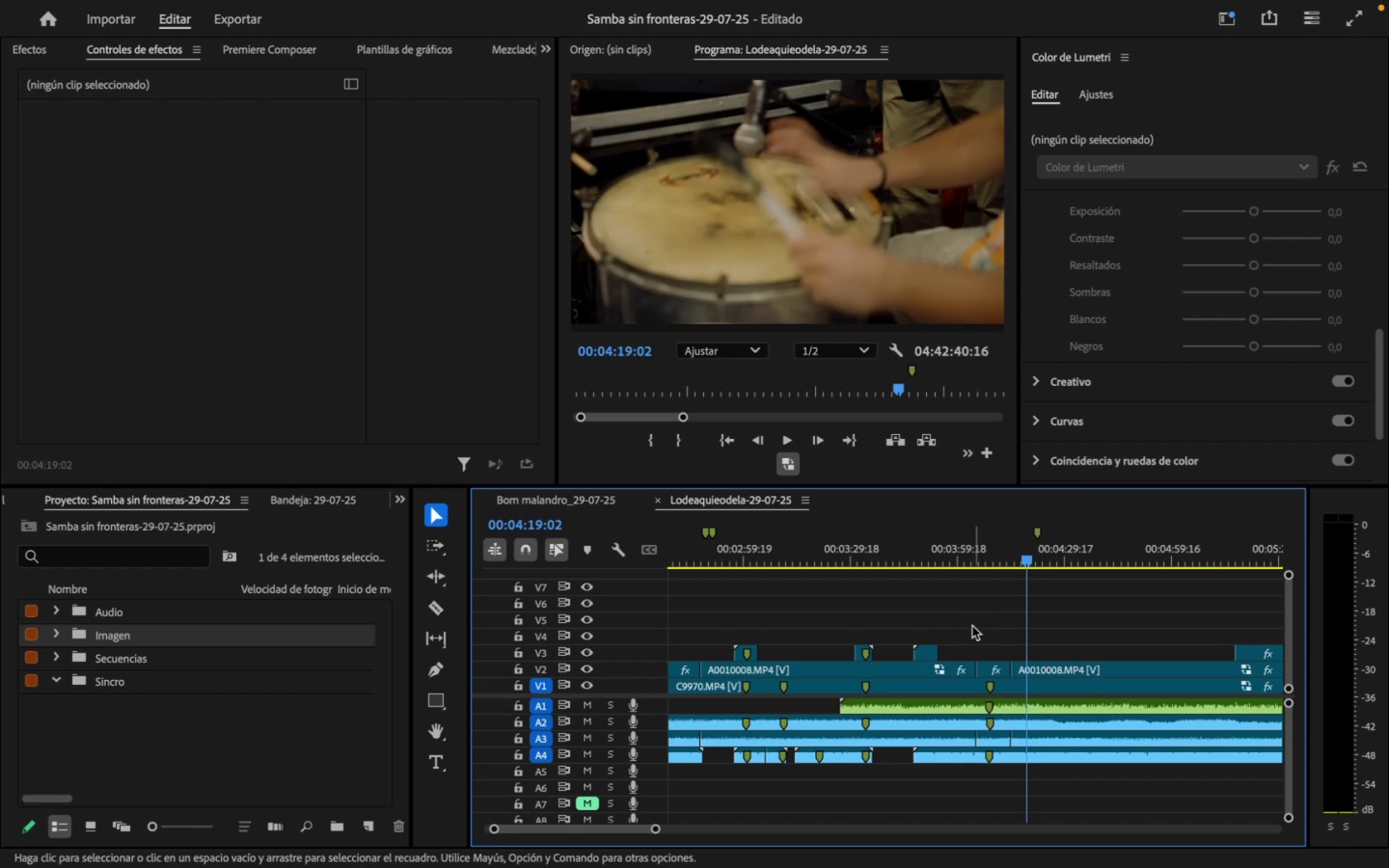 
wait(5.21)
 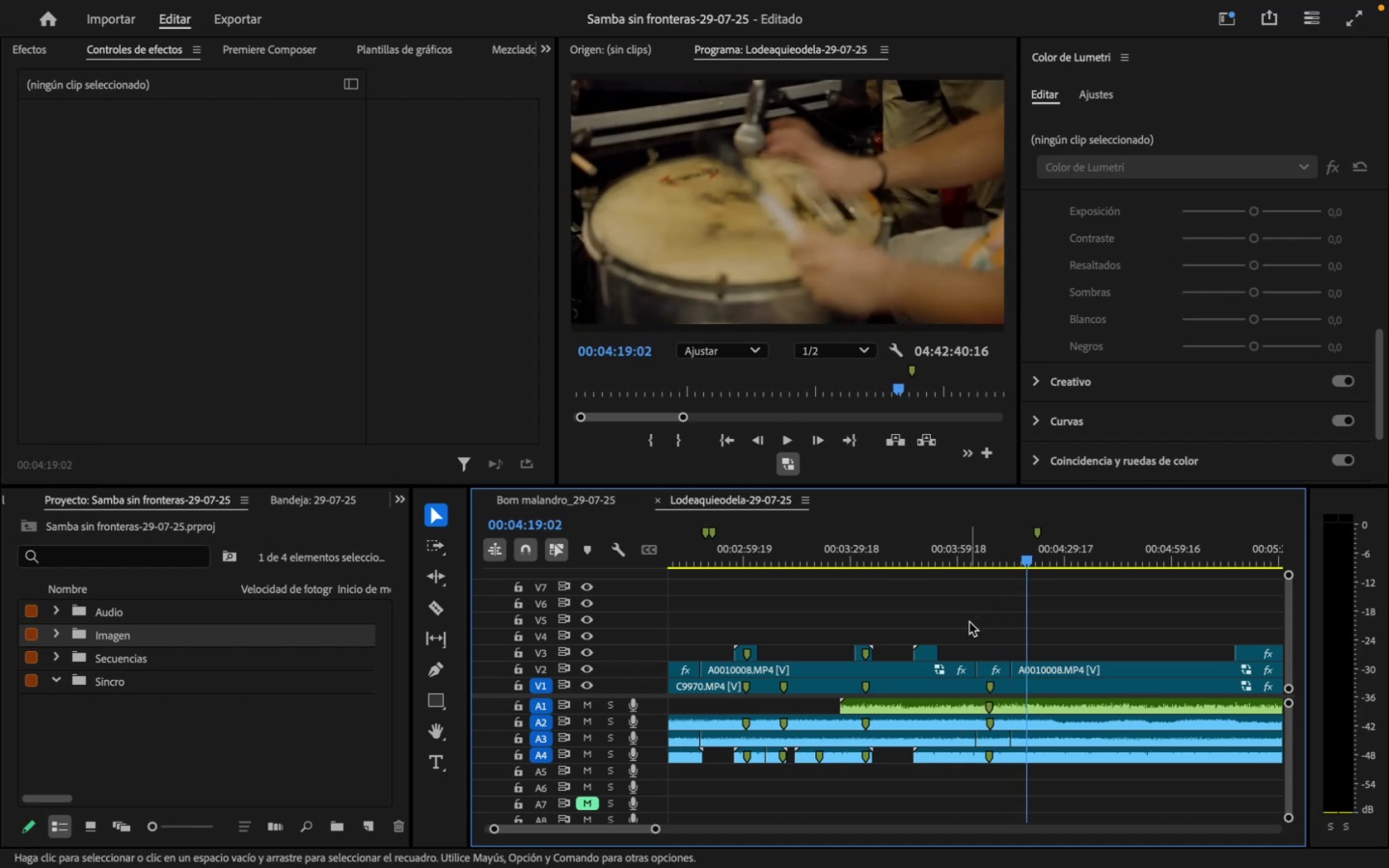 
left_click_drag(start_coordinate=[990, 544], to_coordinate=[961, 559])
 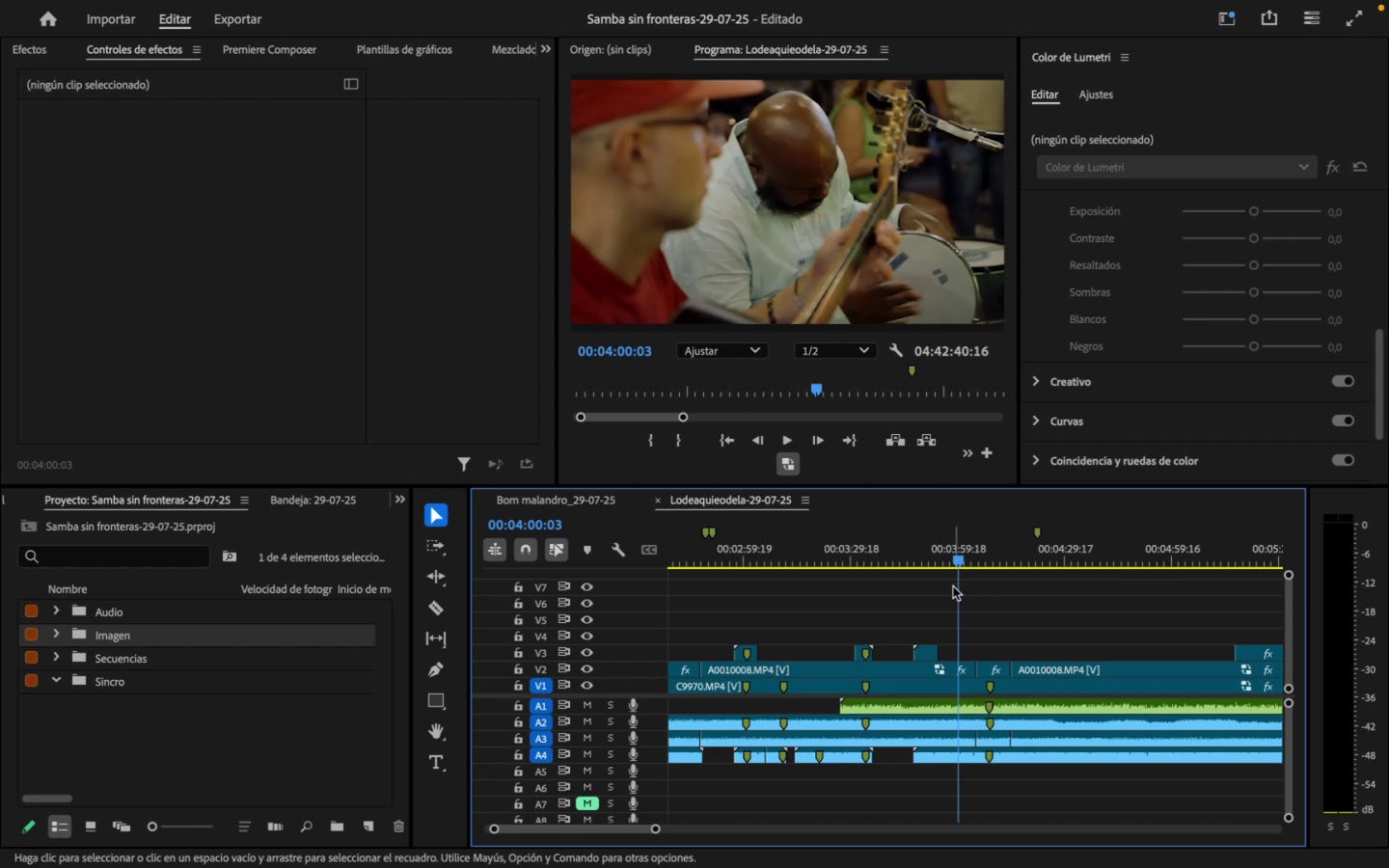 
wait(10.68)
 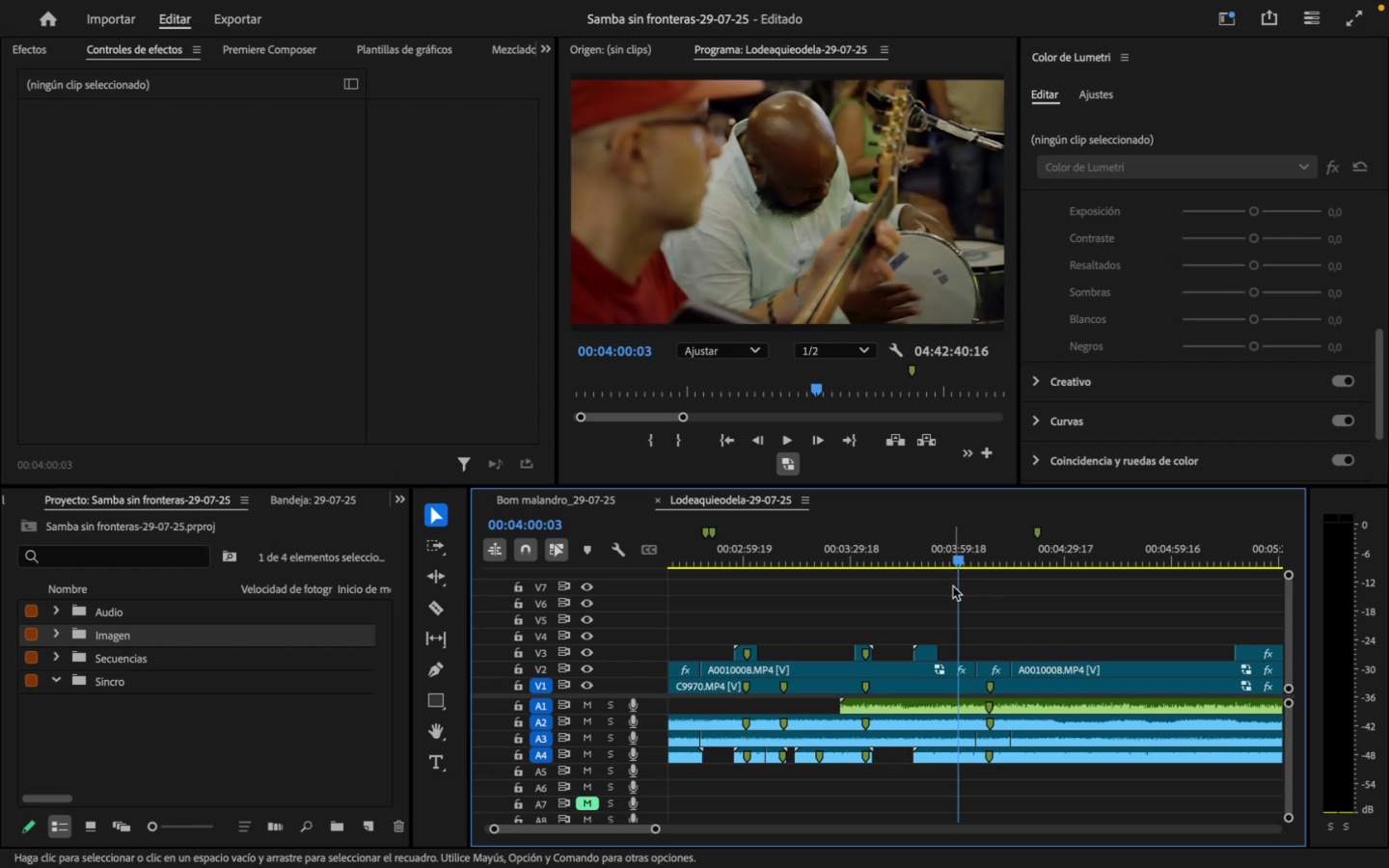 
left_click([591, 689])
 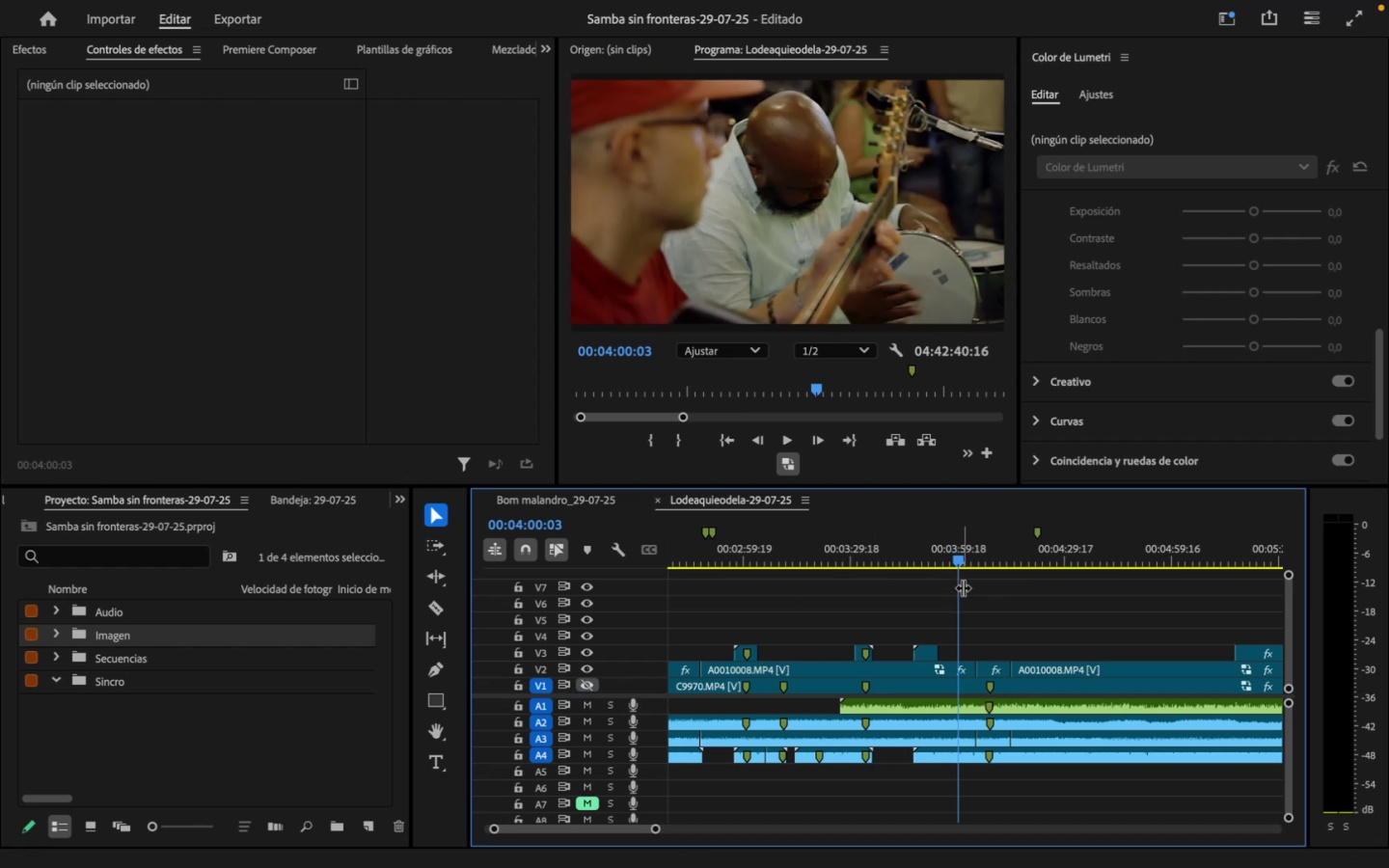 
left_click_drag(start_coordinate=[972, 557], to_coordinate=[987, 560])
 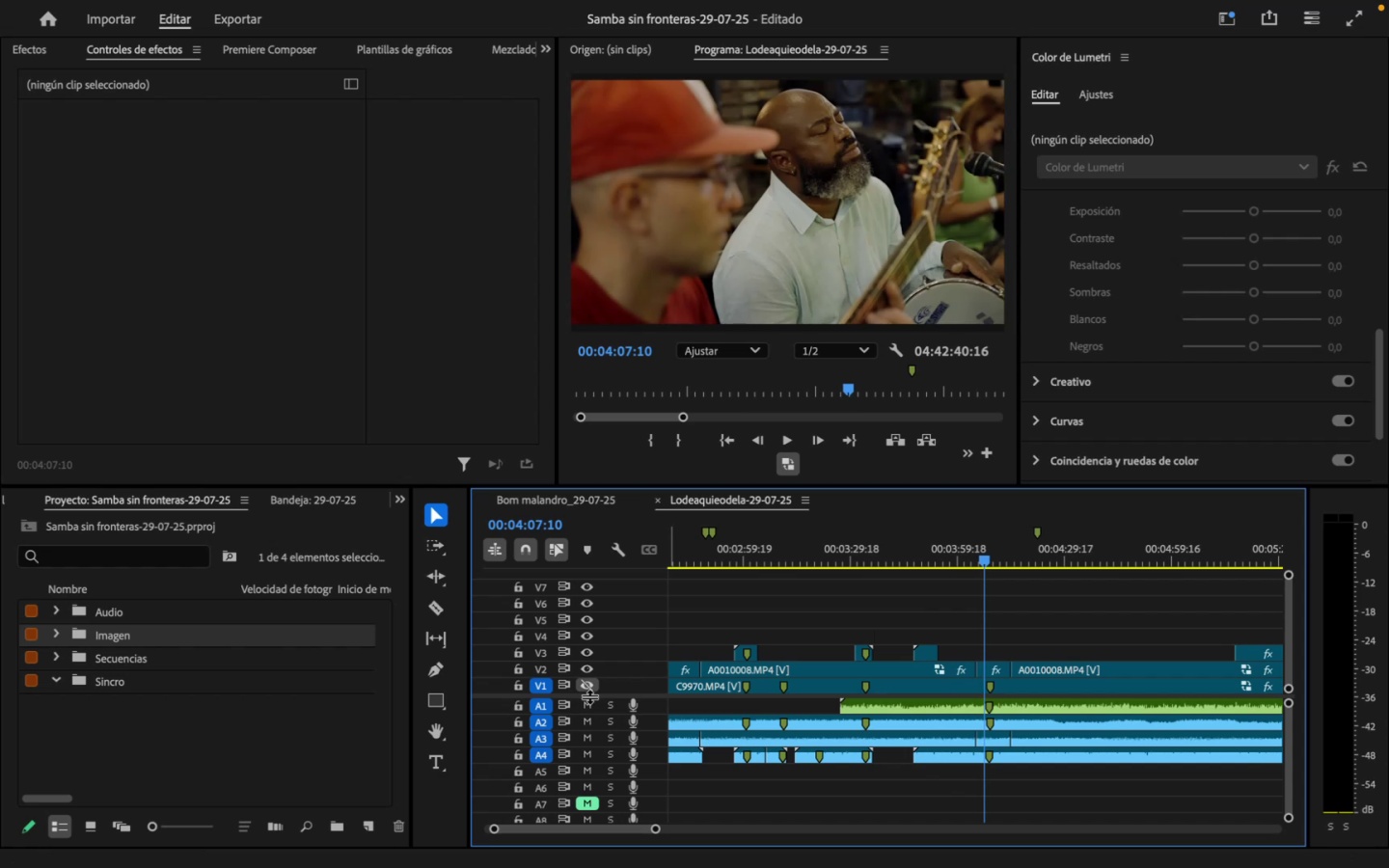 
left_click([592, 682])
 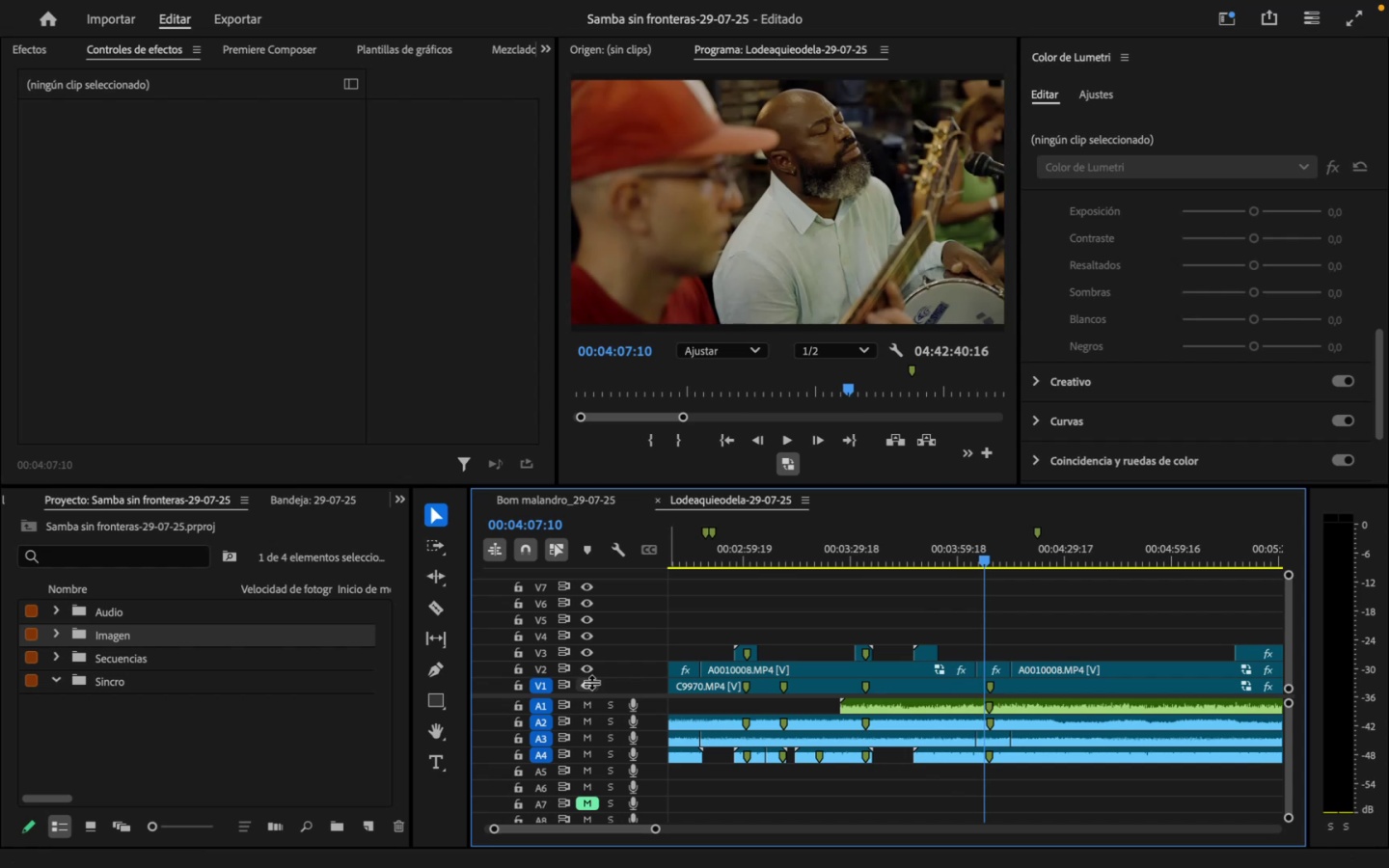 
left_click([591, 682])
 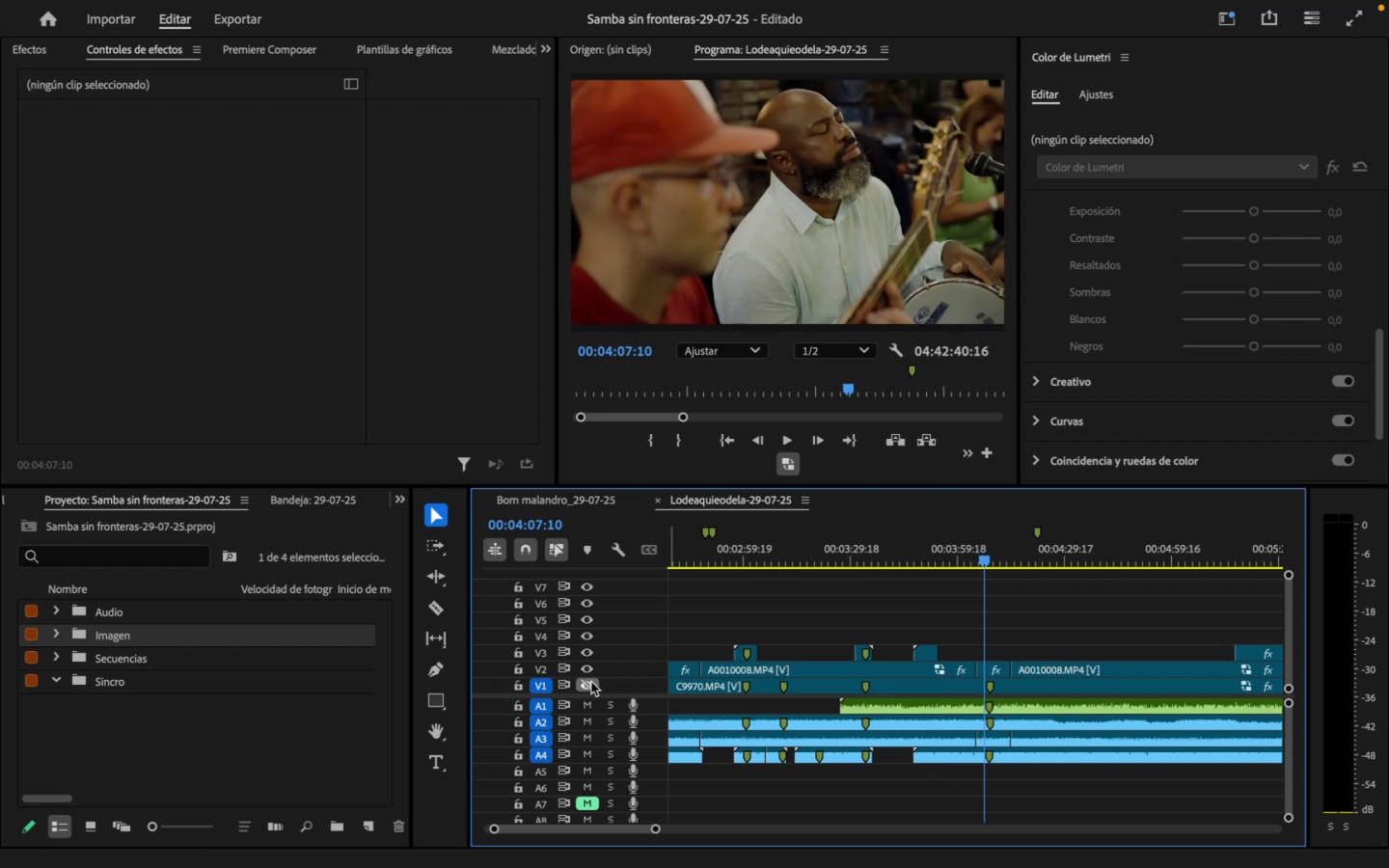 
left_click([591, 682])
 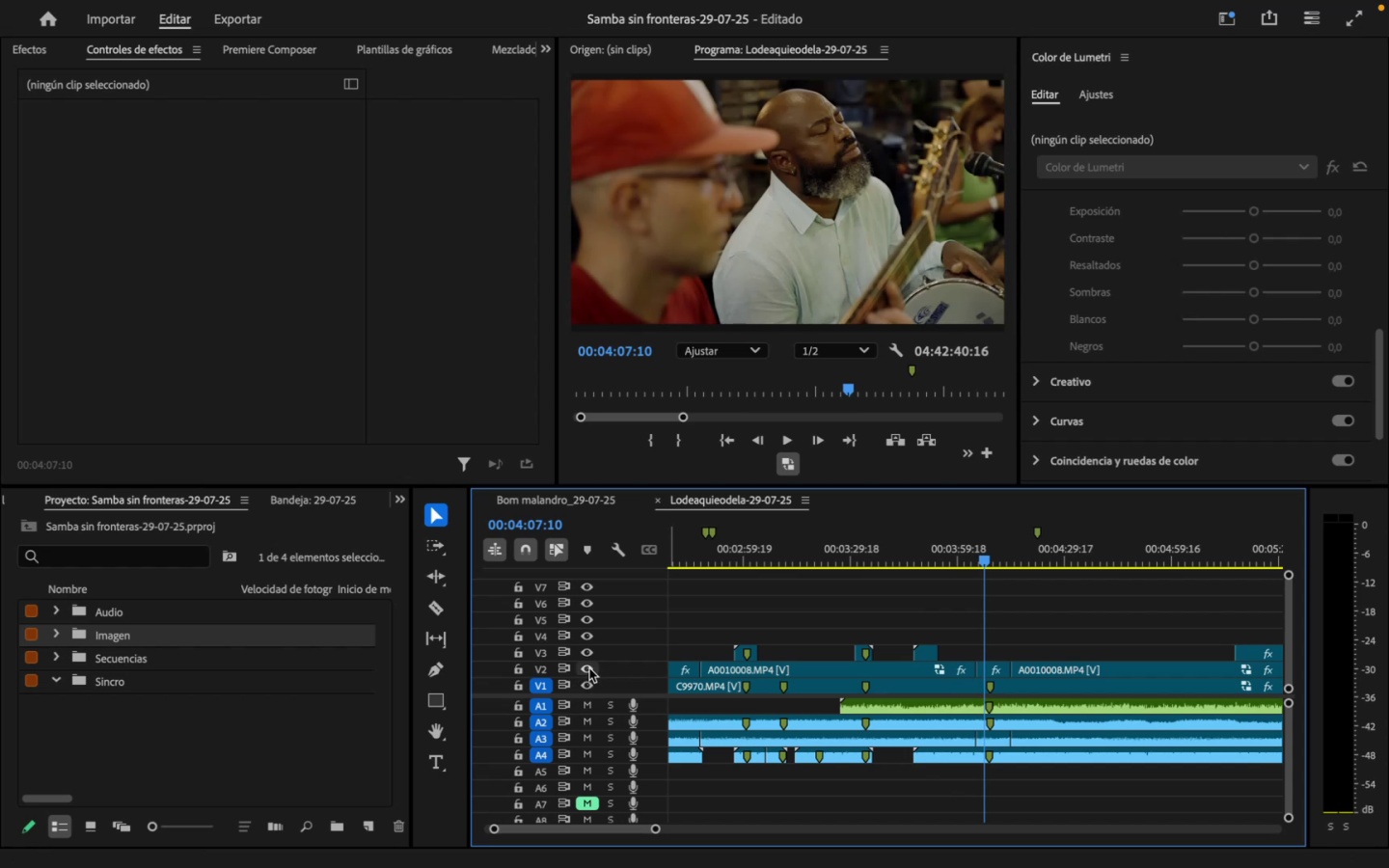 
left_click([589, 668])
 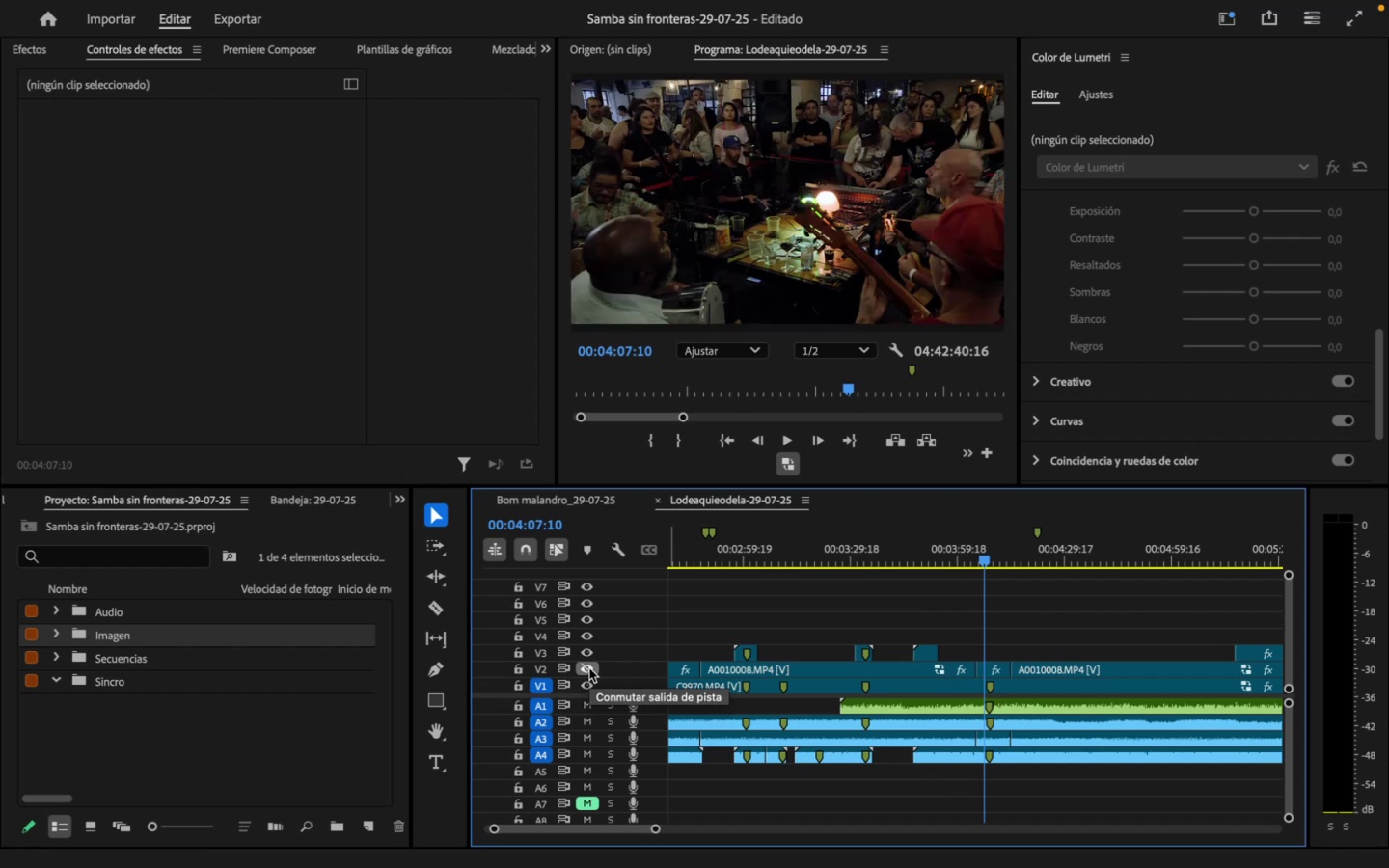 
wait(10.05)
 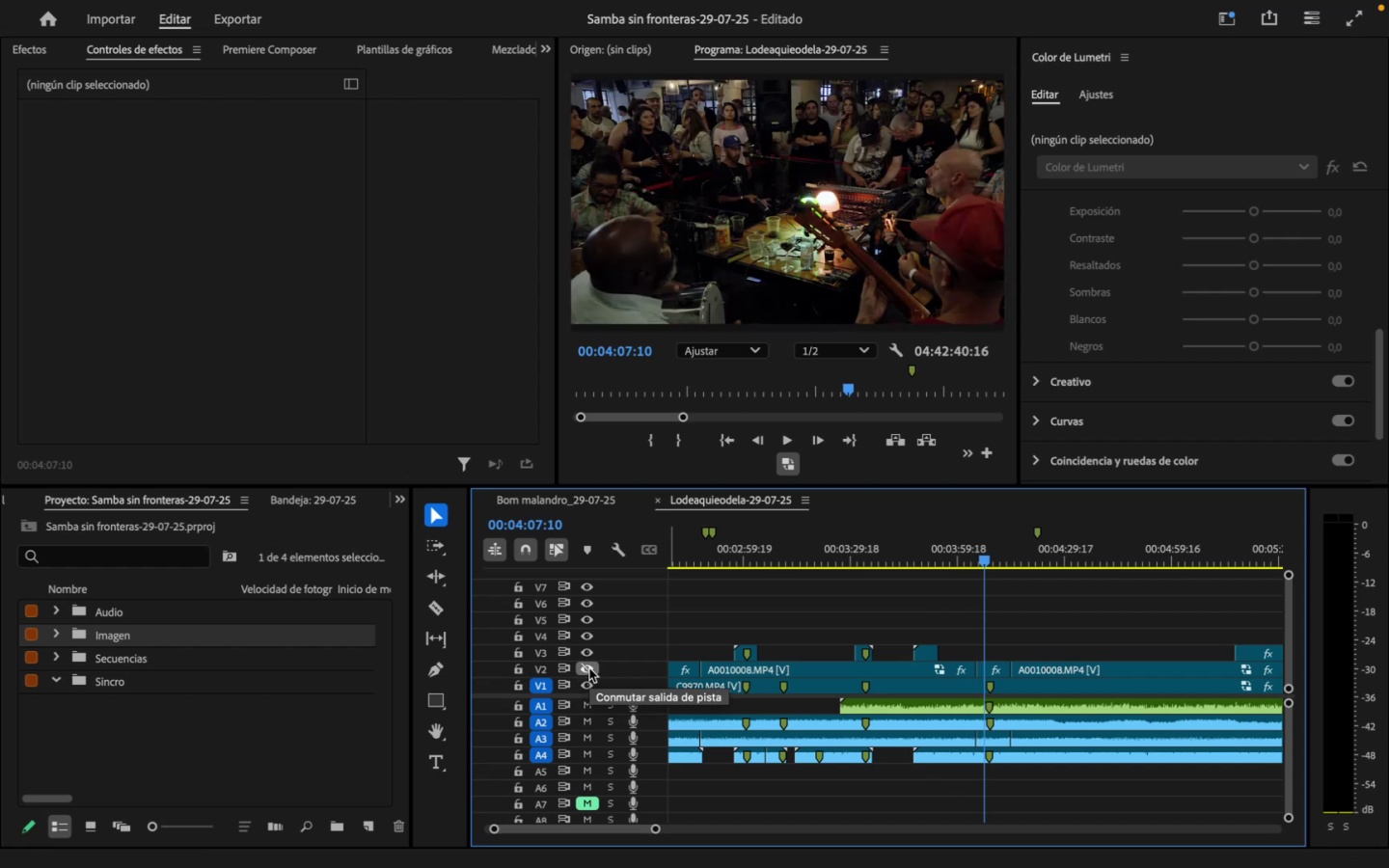 
mouse_move([763, 680])
 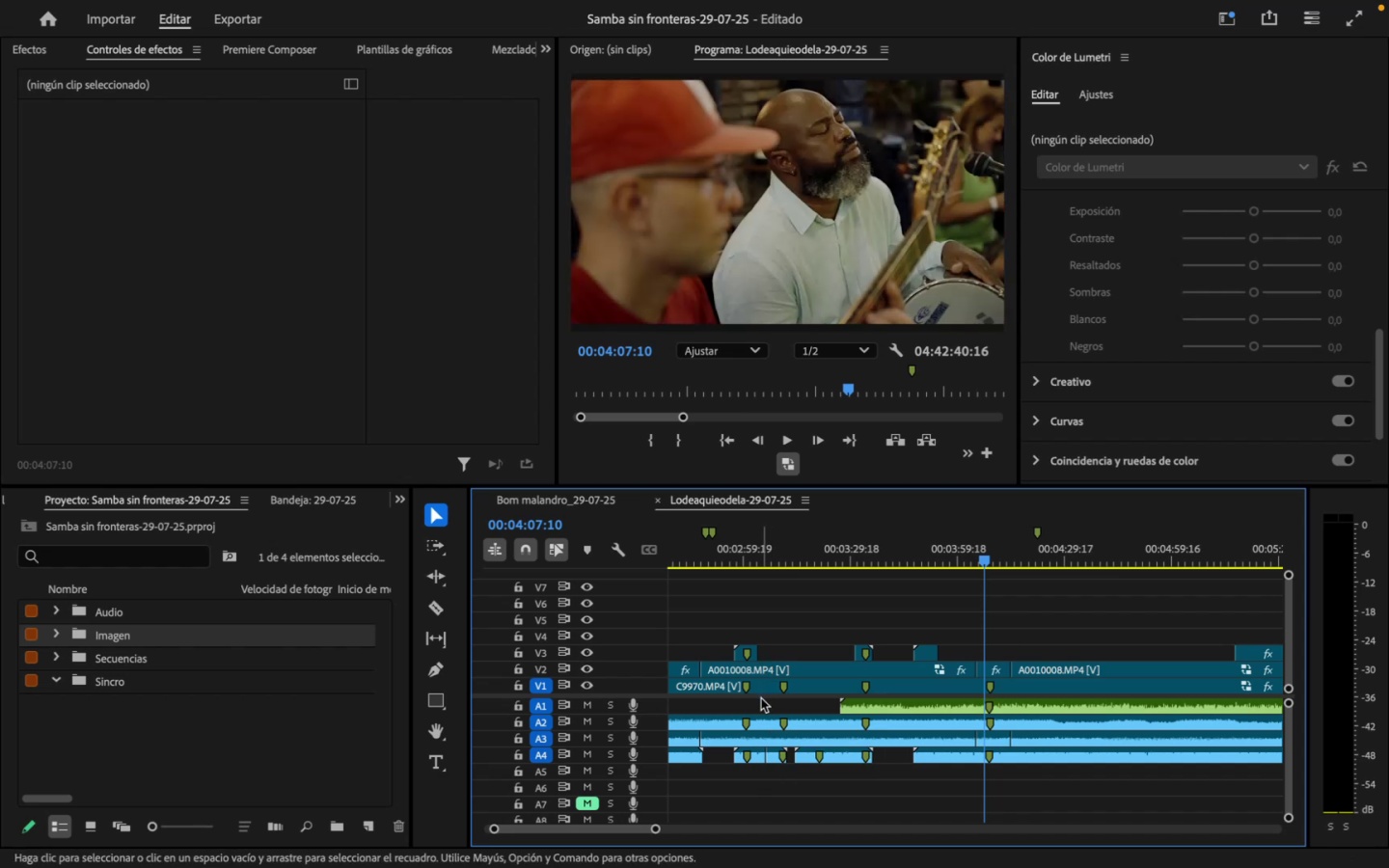 
wait(9.15)
 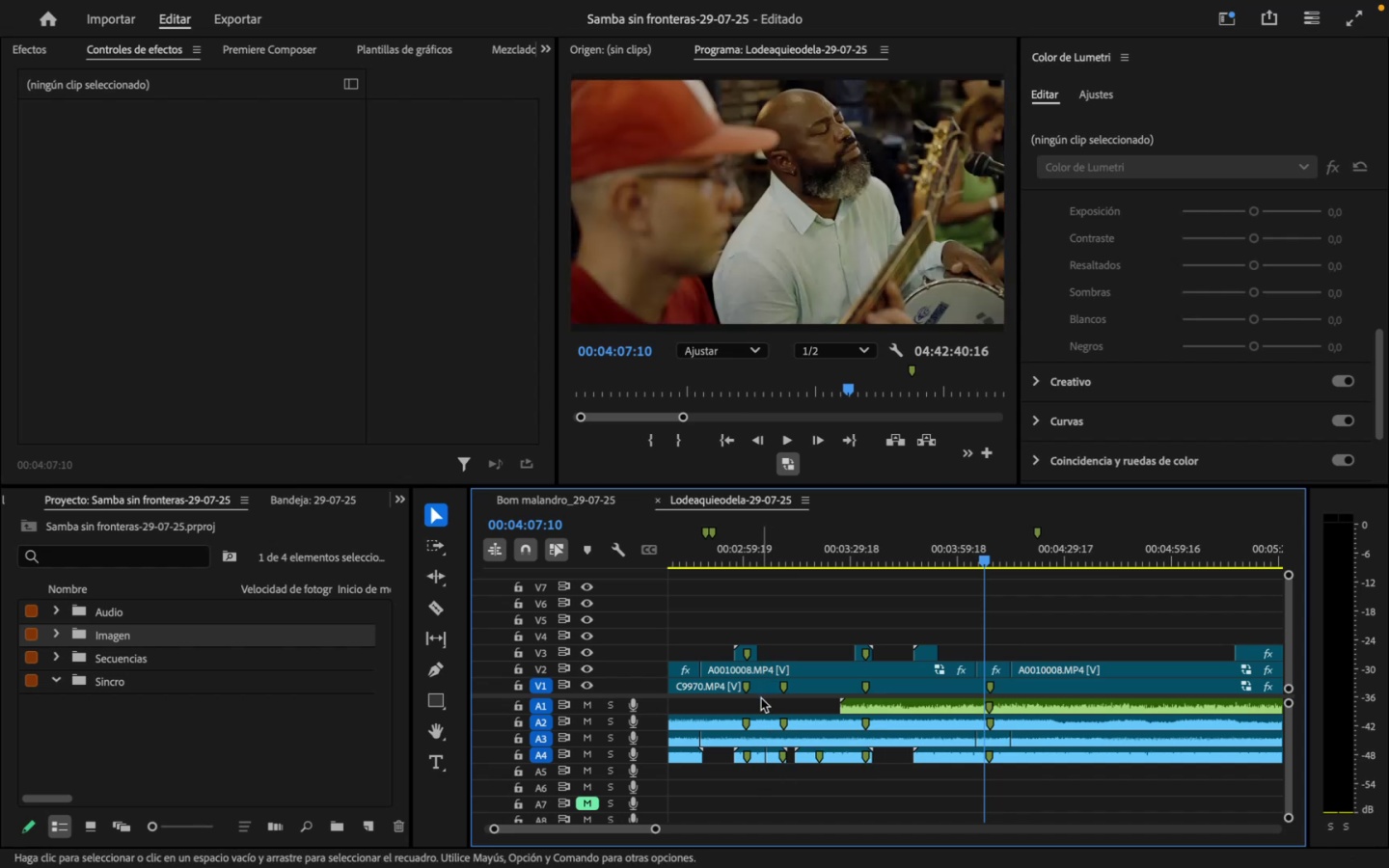 
left_click_drag(start_coordinate=[980, 560], to_coordinate=[980, 571])
 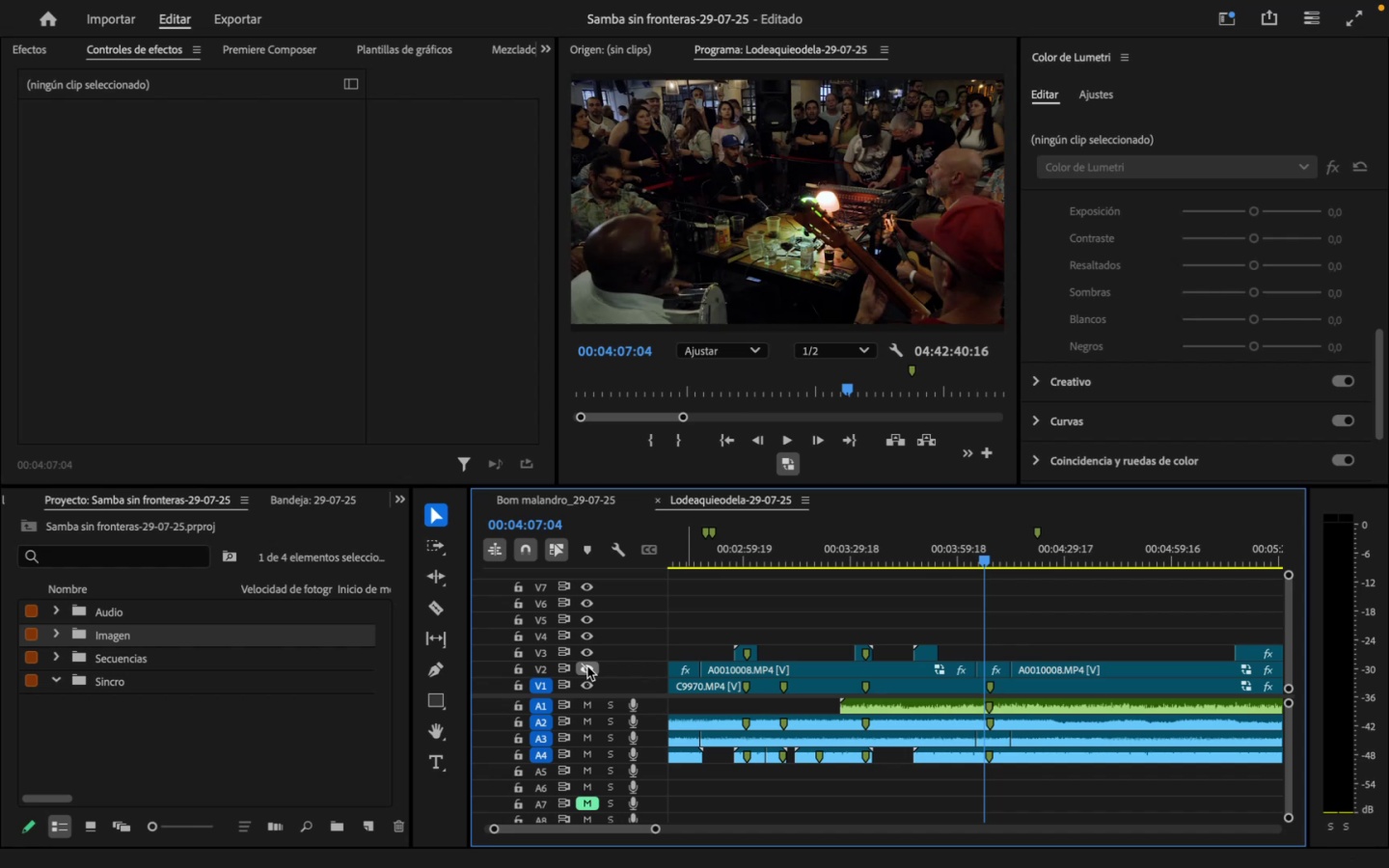 
key(Space)
 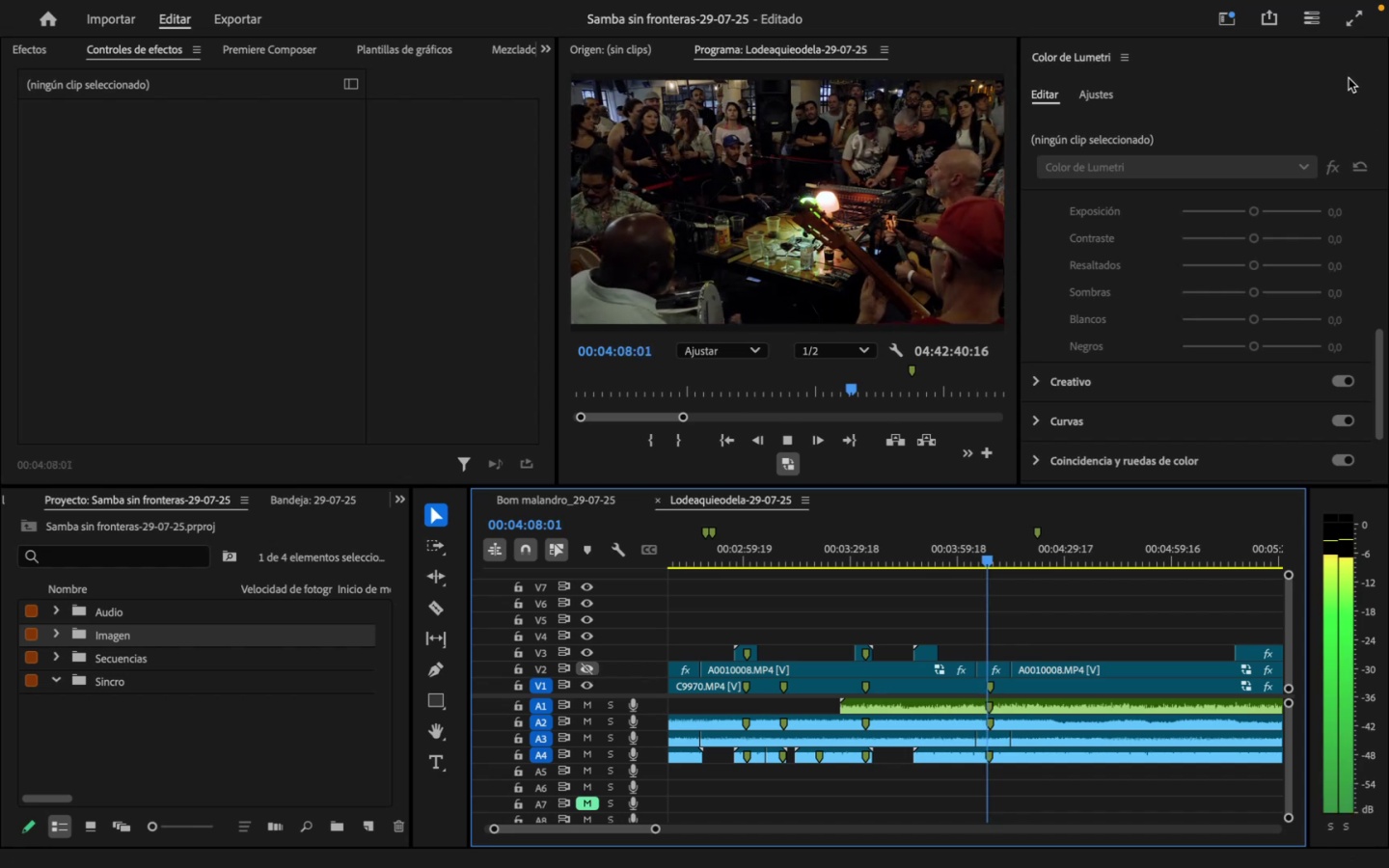 
left_click([1359, 18])
 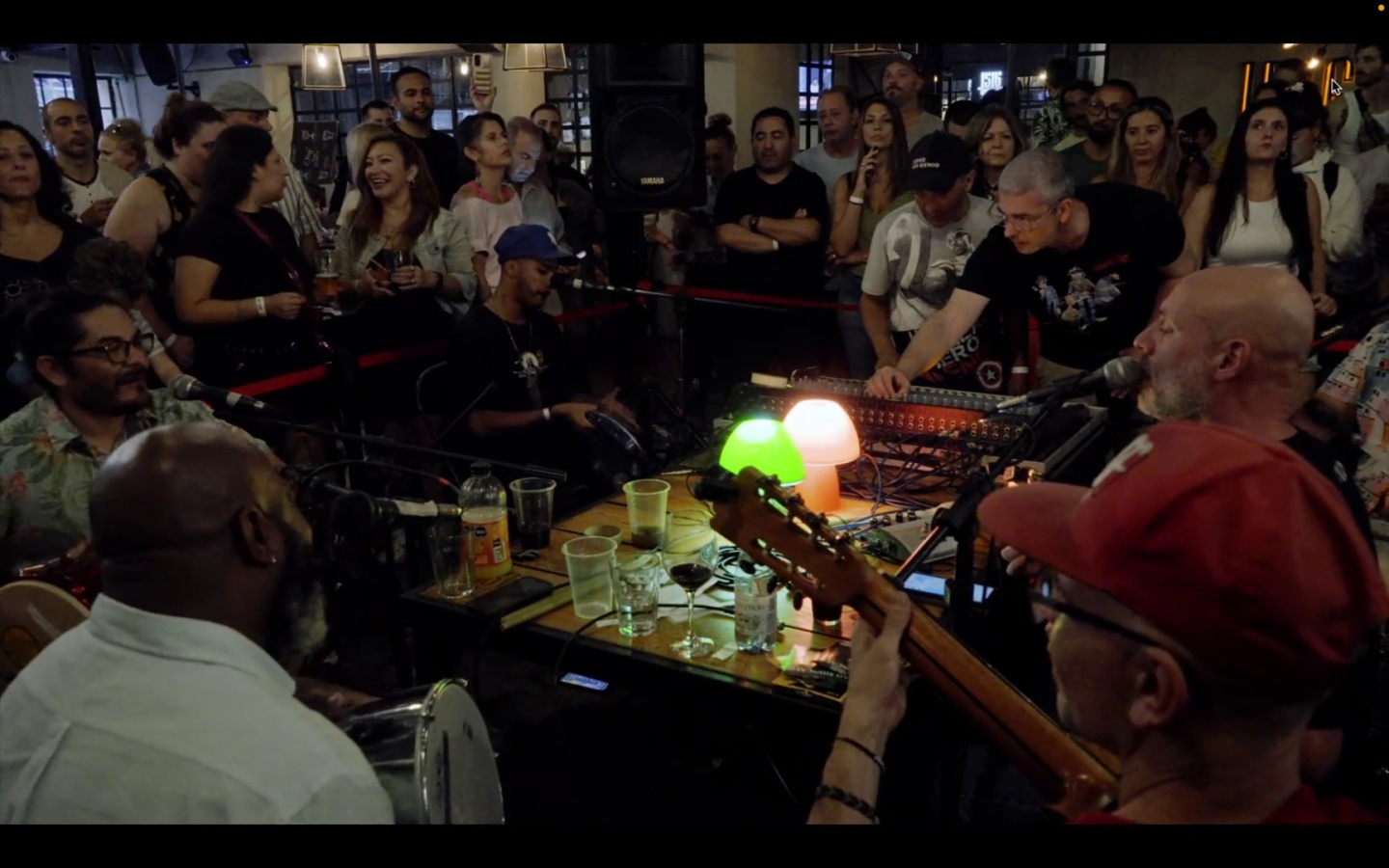 
wait(10.72)
 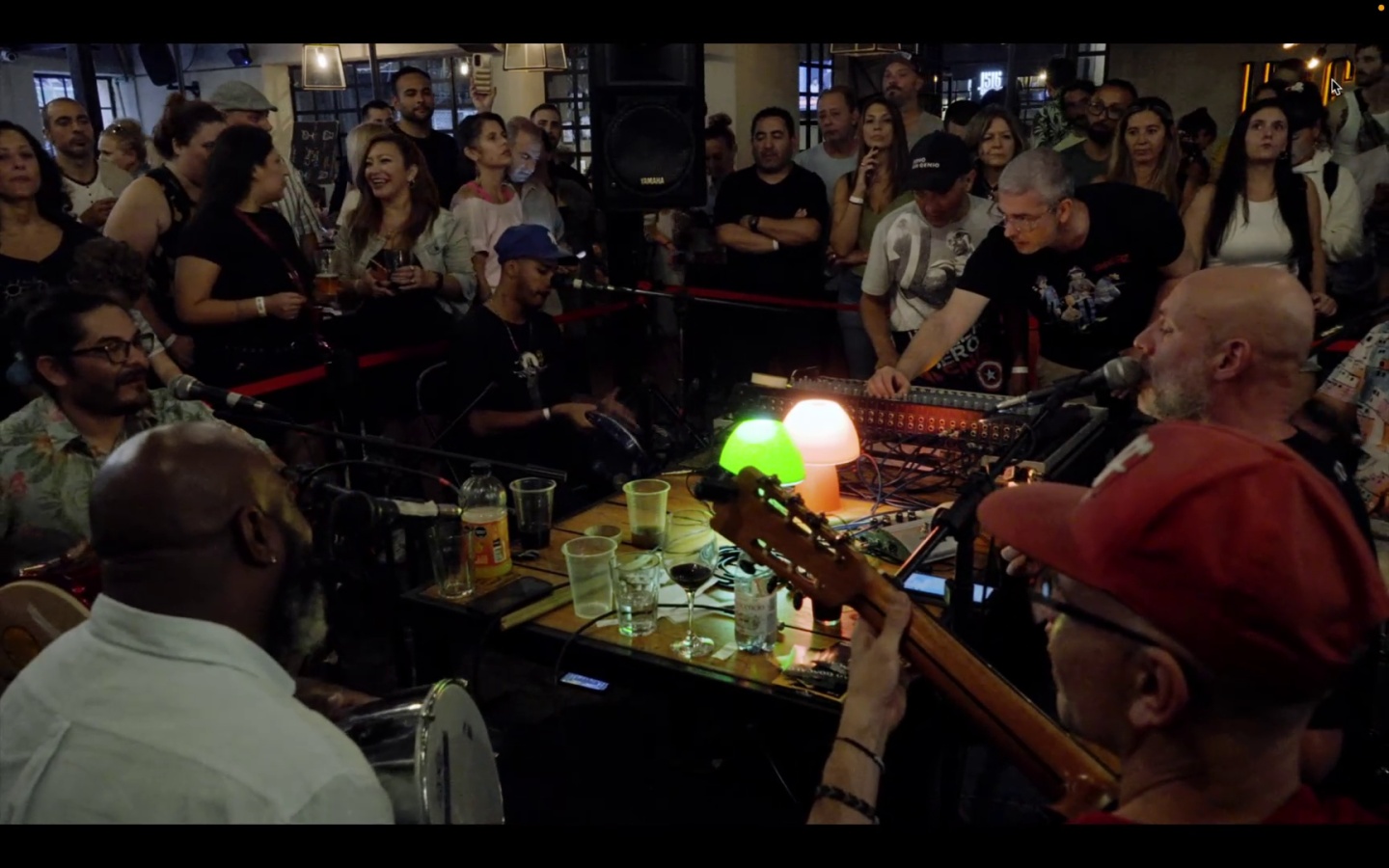 
key(Space)
 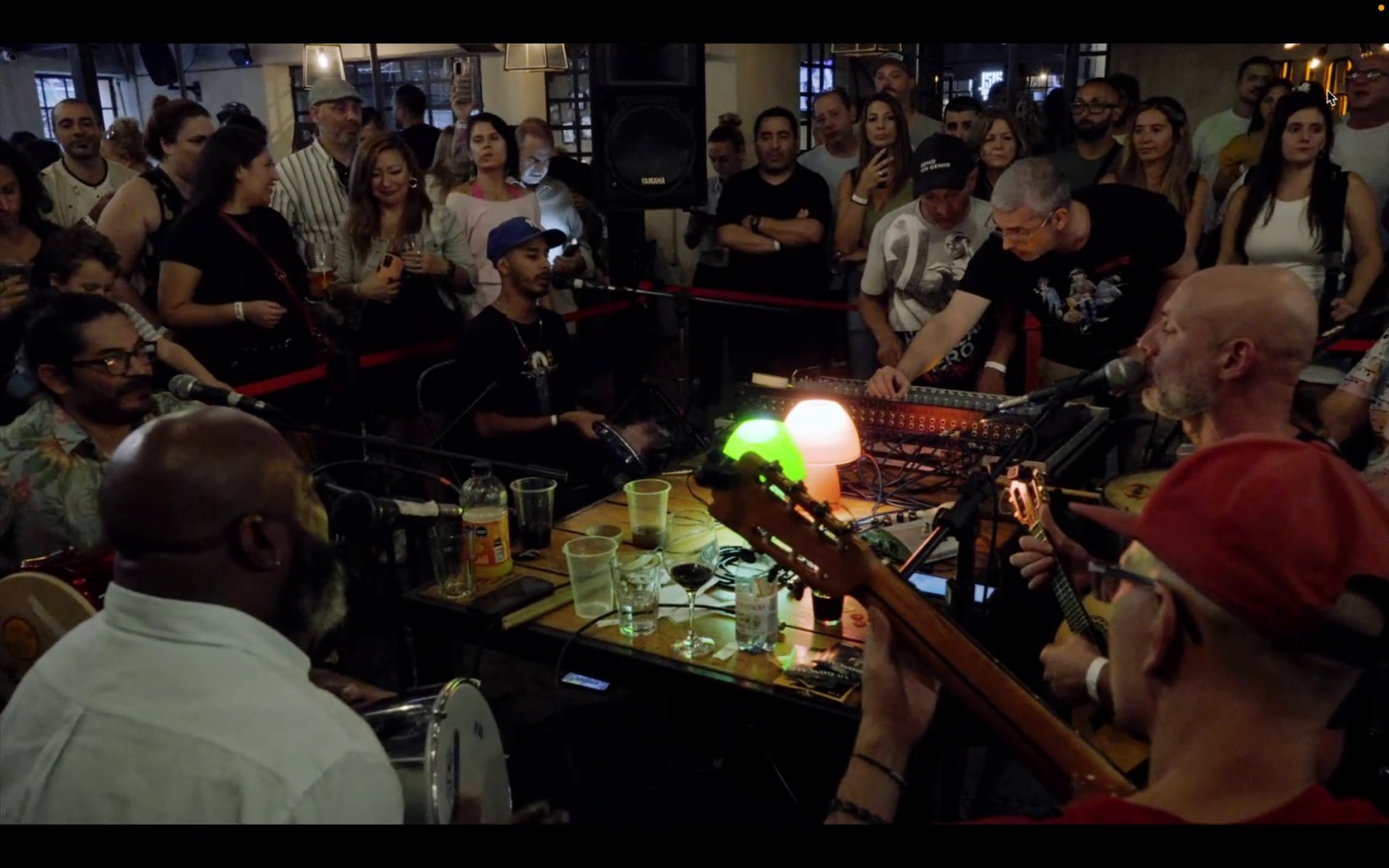 
key(Escape)
 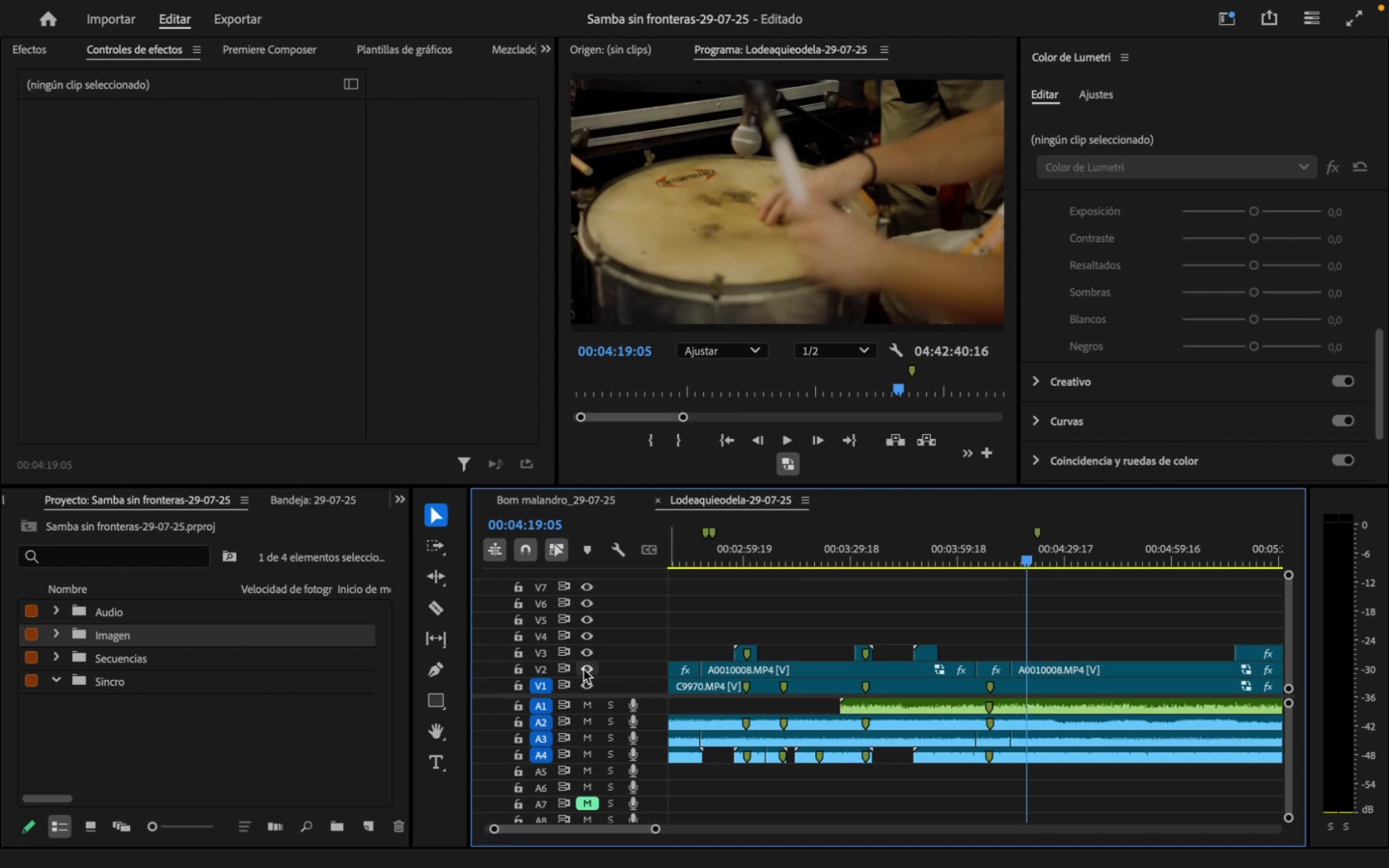 
wait(13.23)
 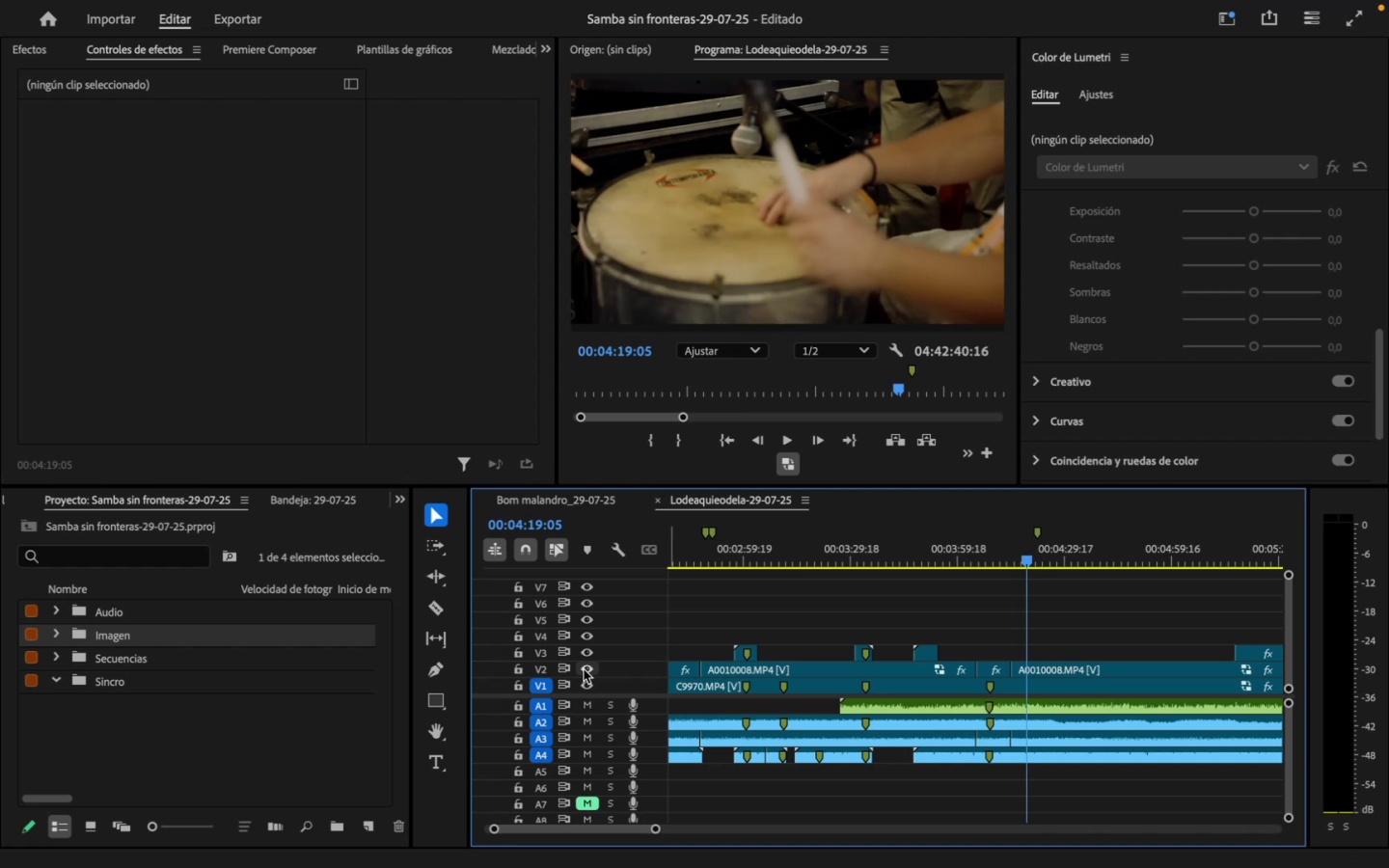 
key(ArrowRight)
 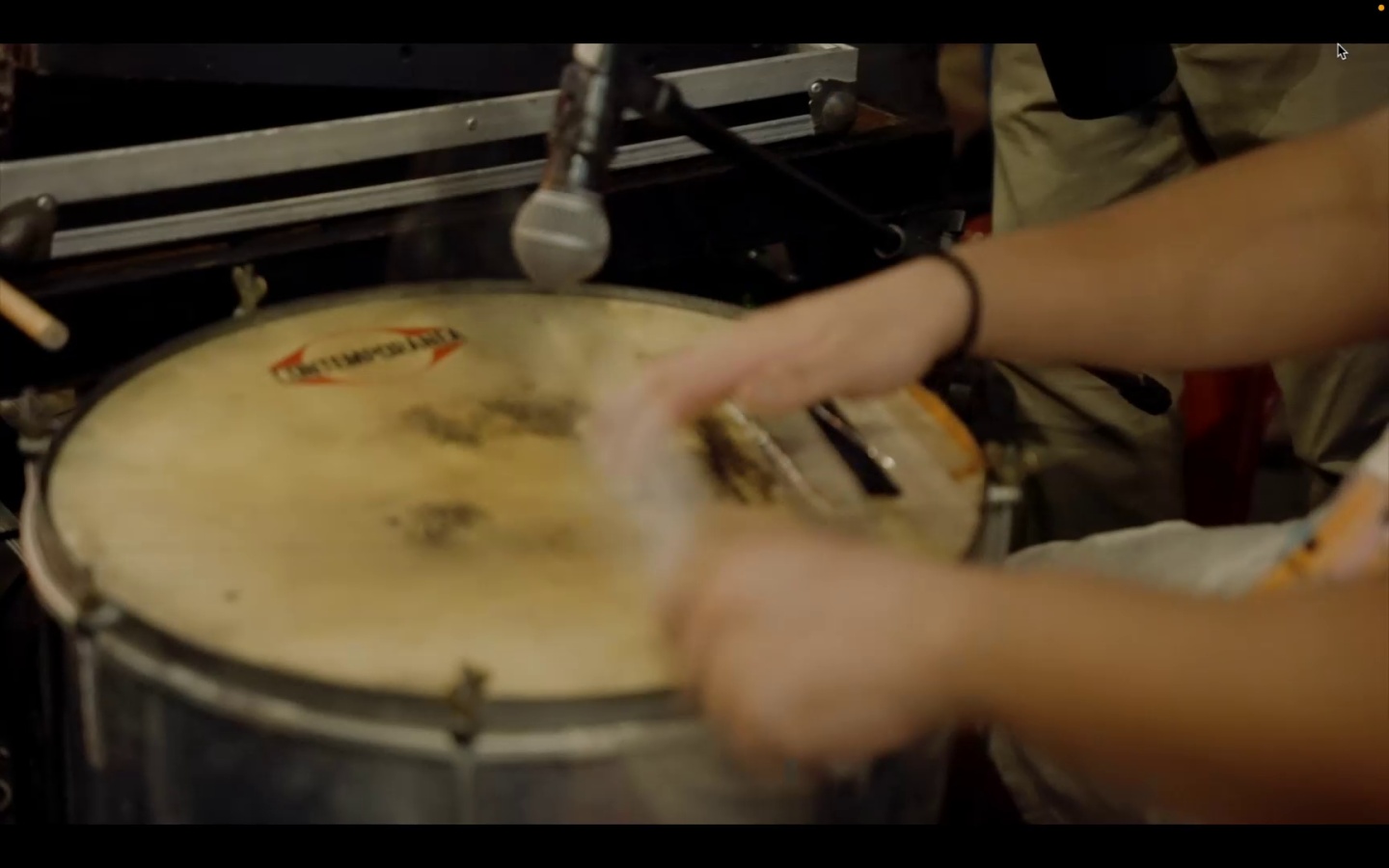 
key(ArrowRight)
 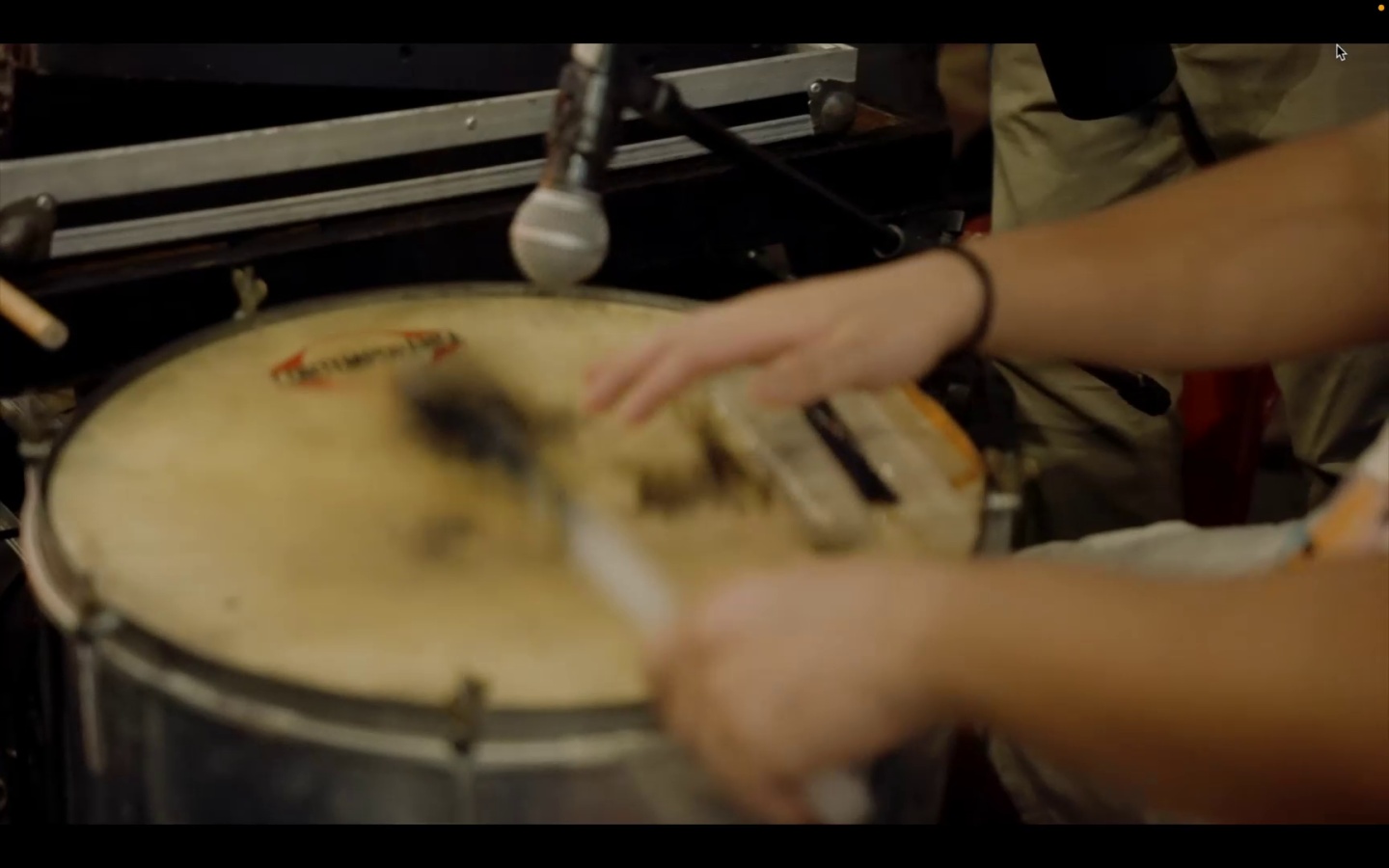 
key(ArrowRight)
 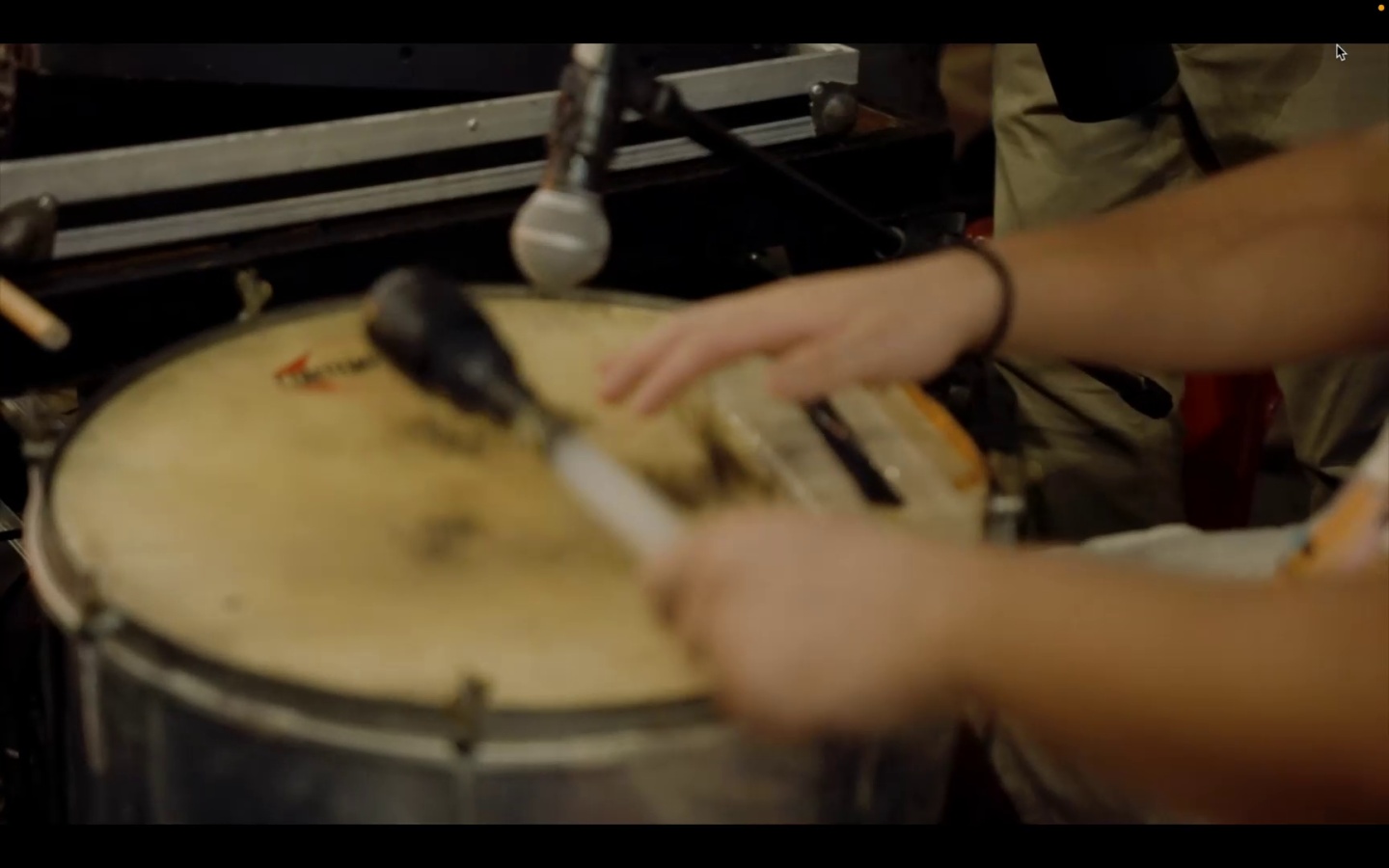 
key(ArrowRight)
 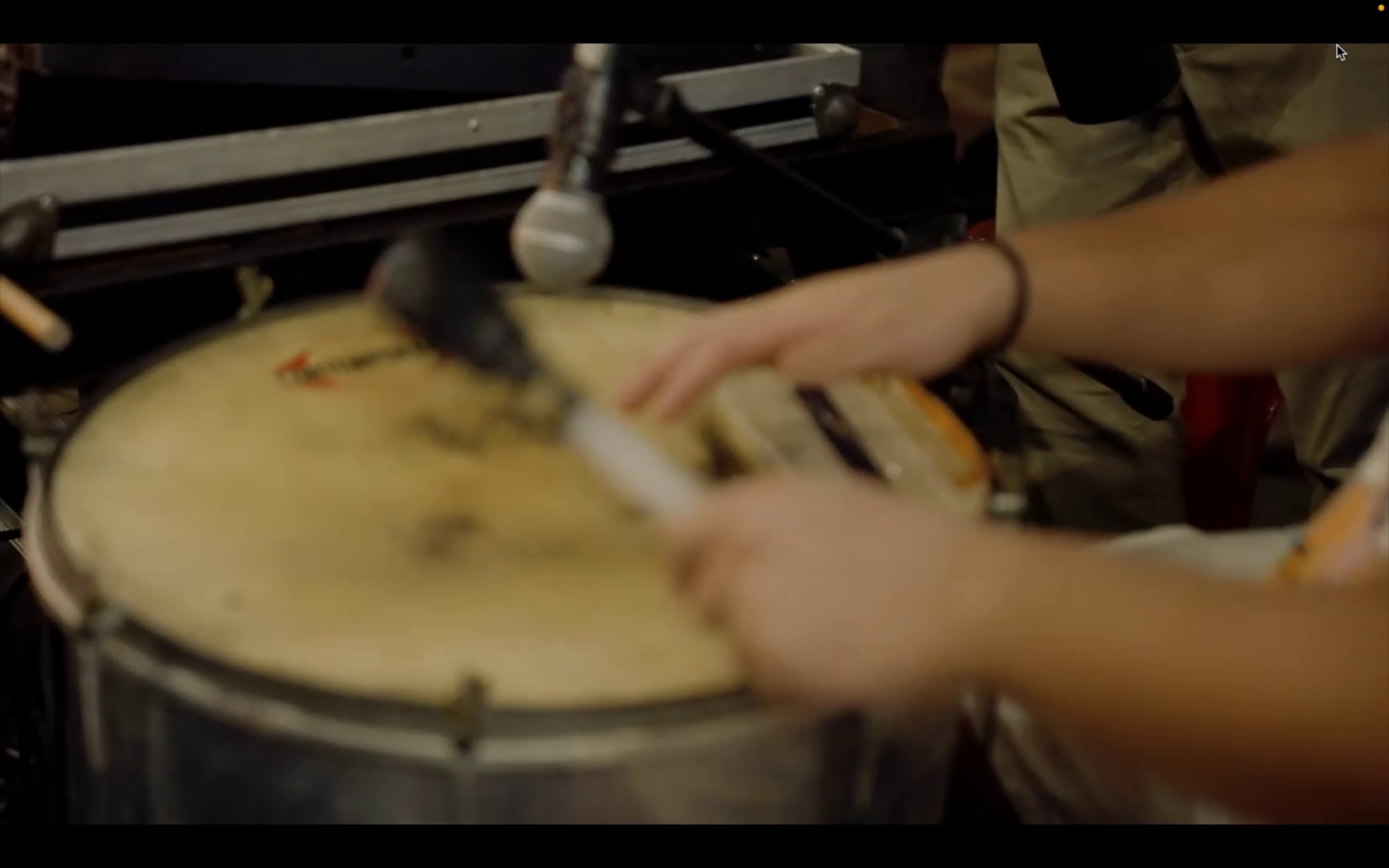 
hold_key(key=ArrowRight, duration=1.15)
 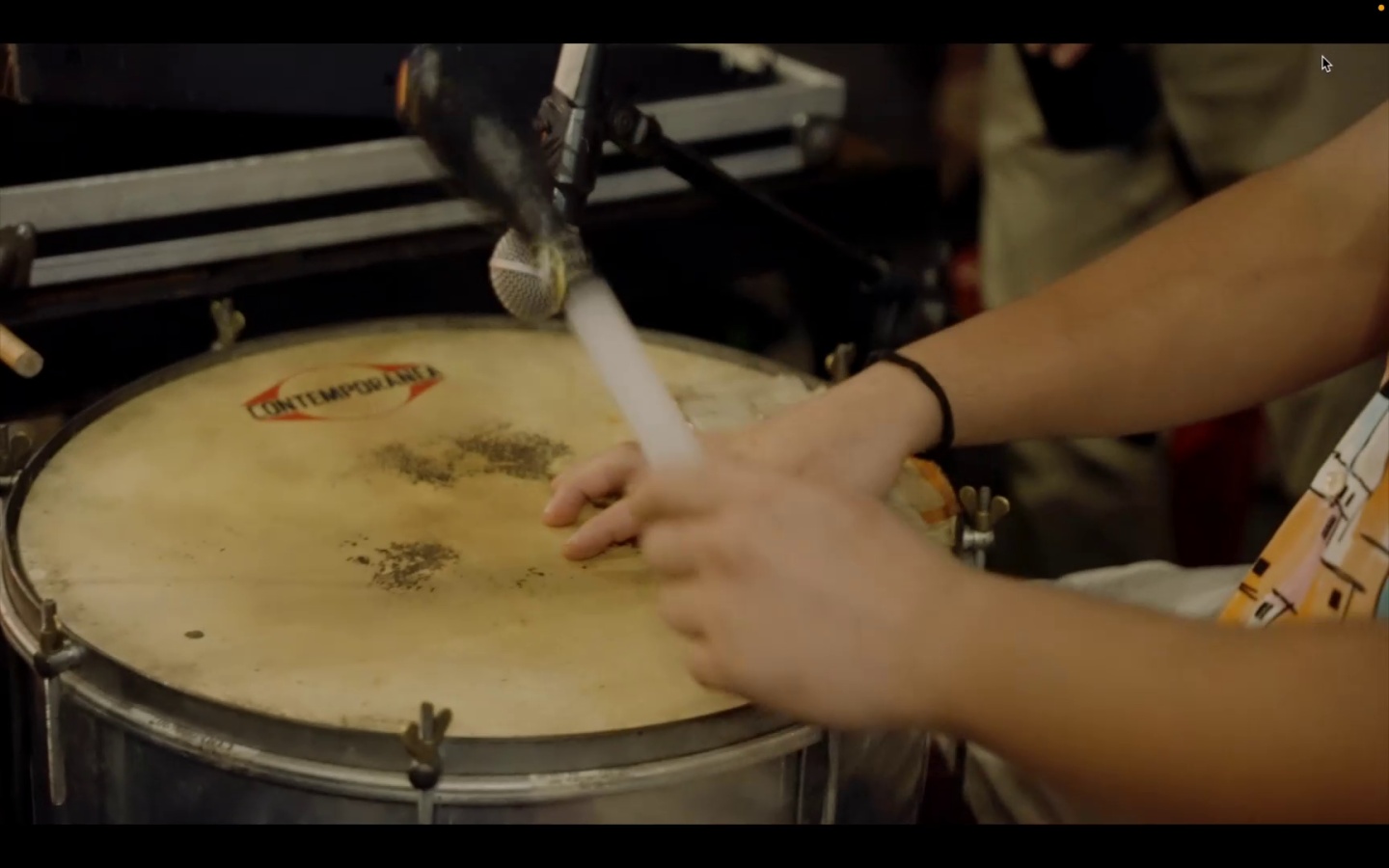 
key(ArrowRight)
 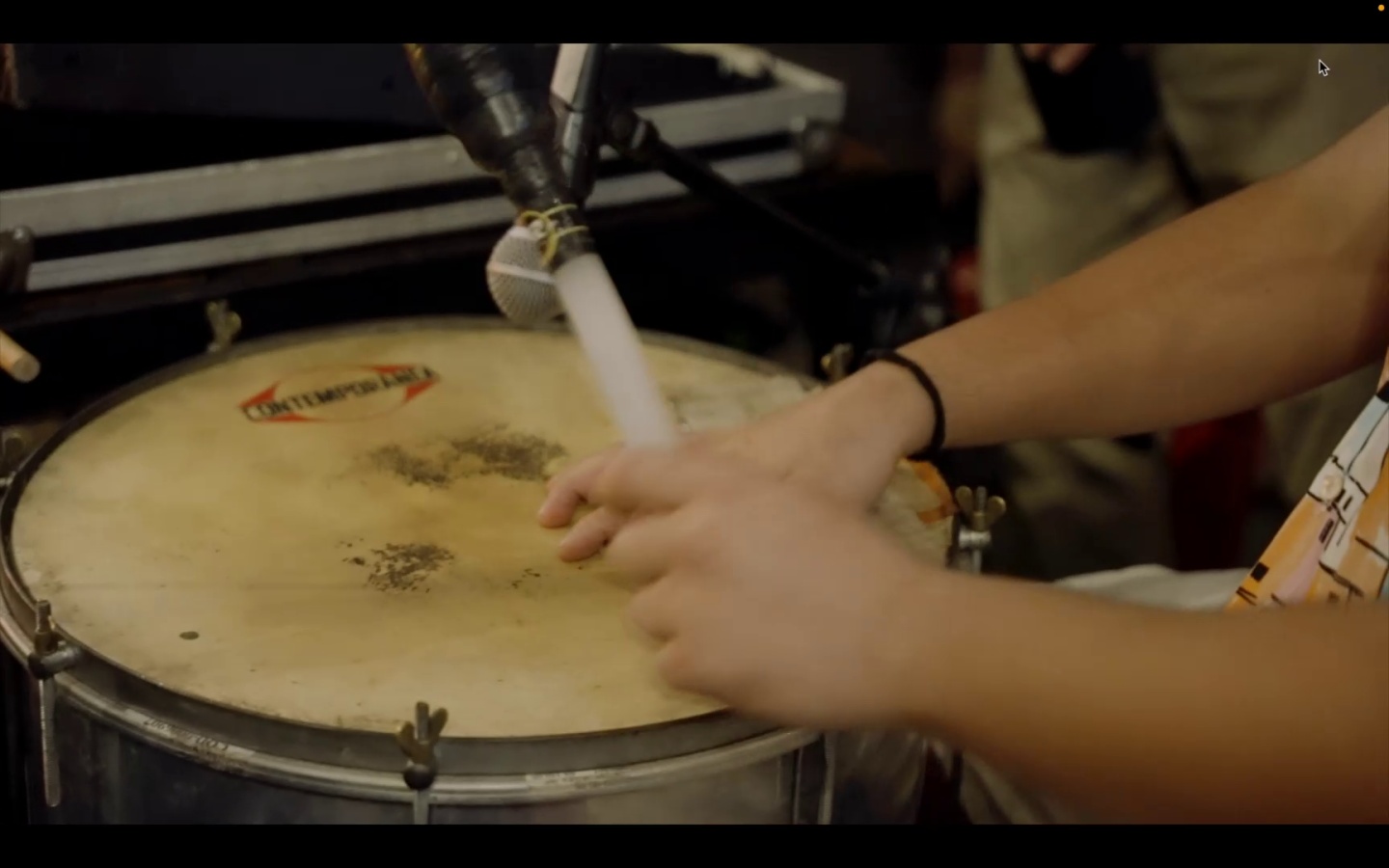 
key(ArrowRight)
 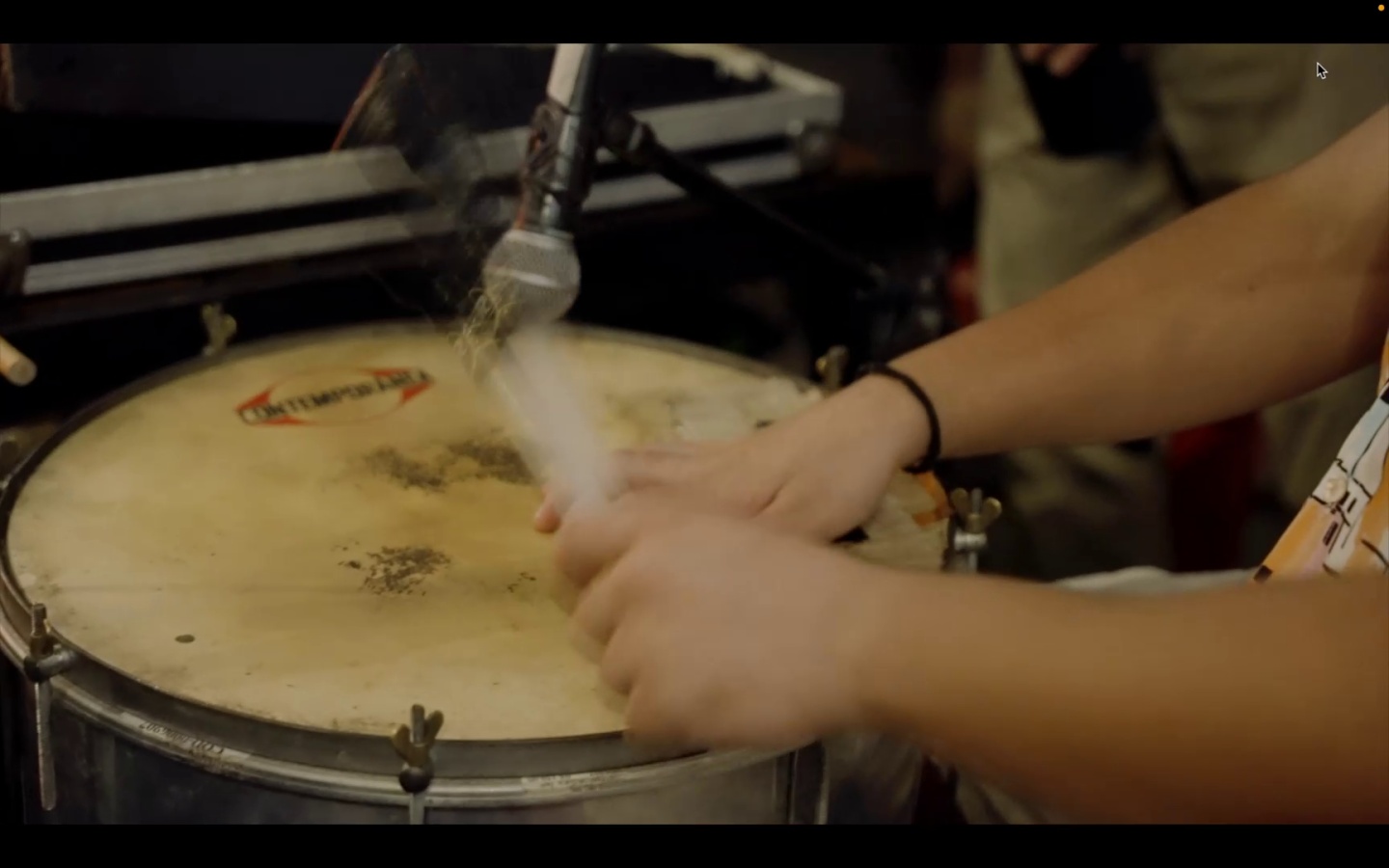 
key(ArrowLeft)
 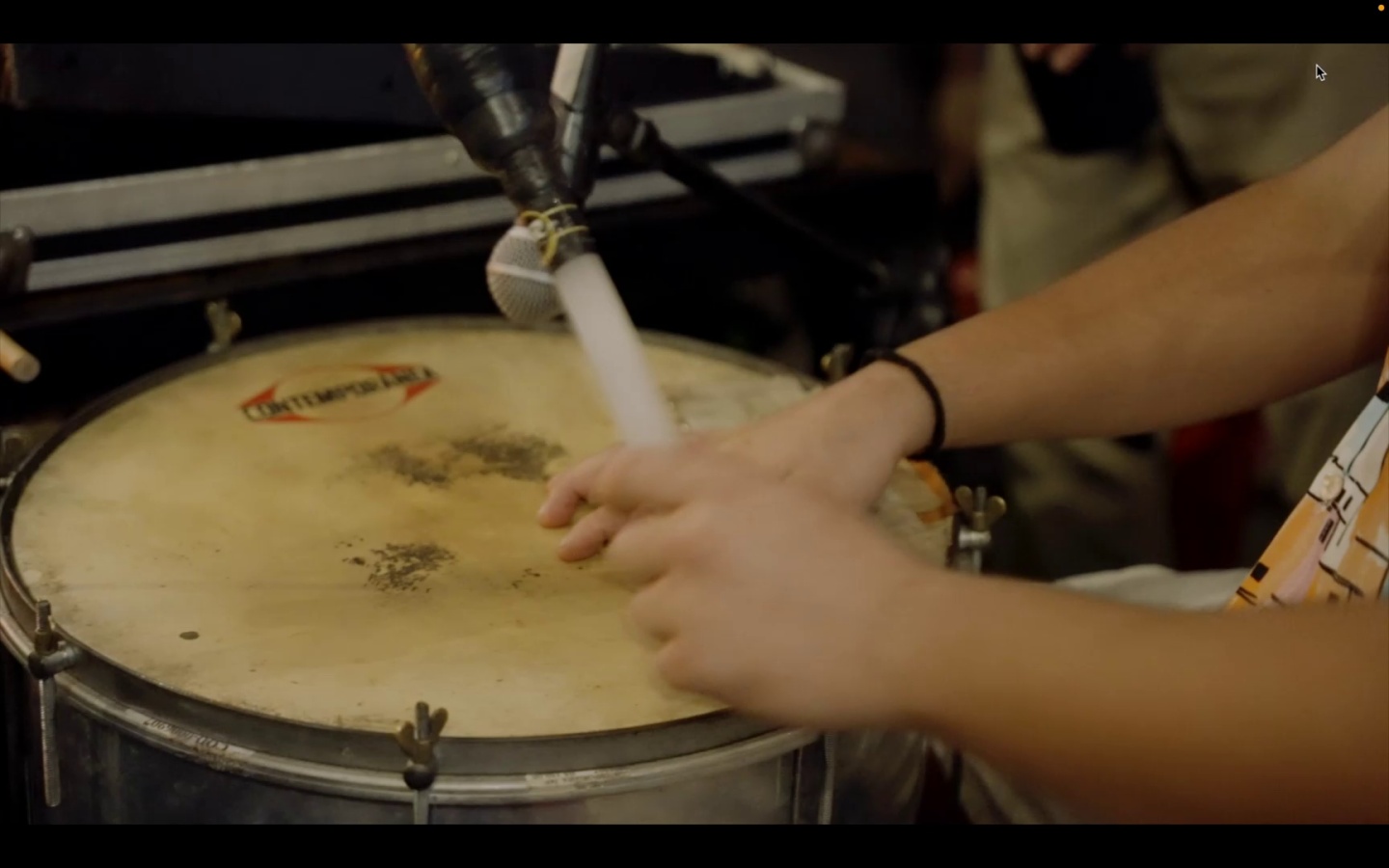 
key(ArrowLeft)
 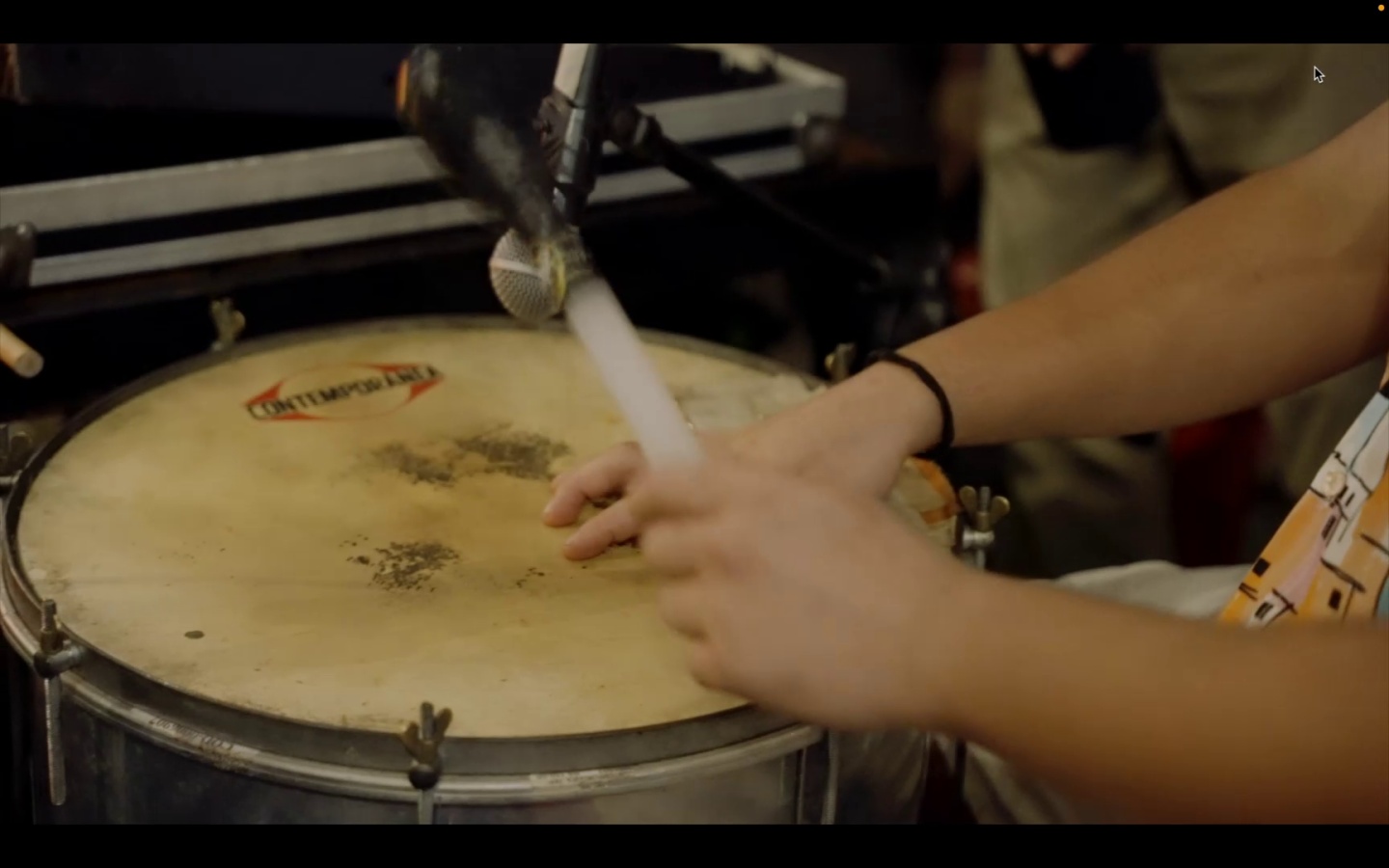 
key(ArrowLeft)
 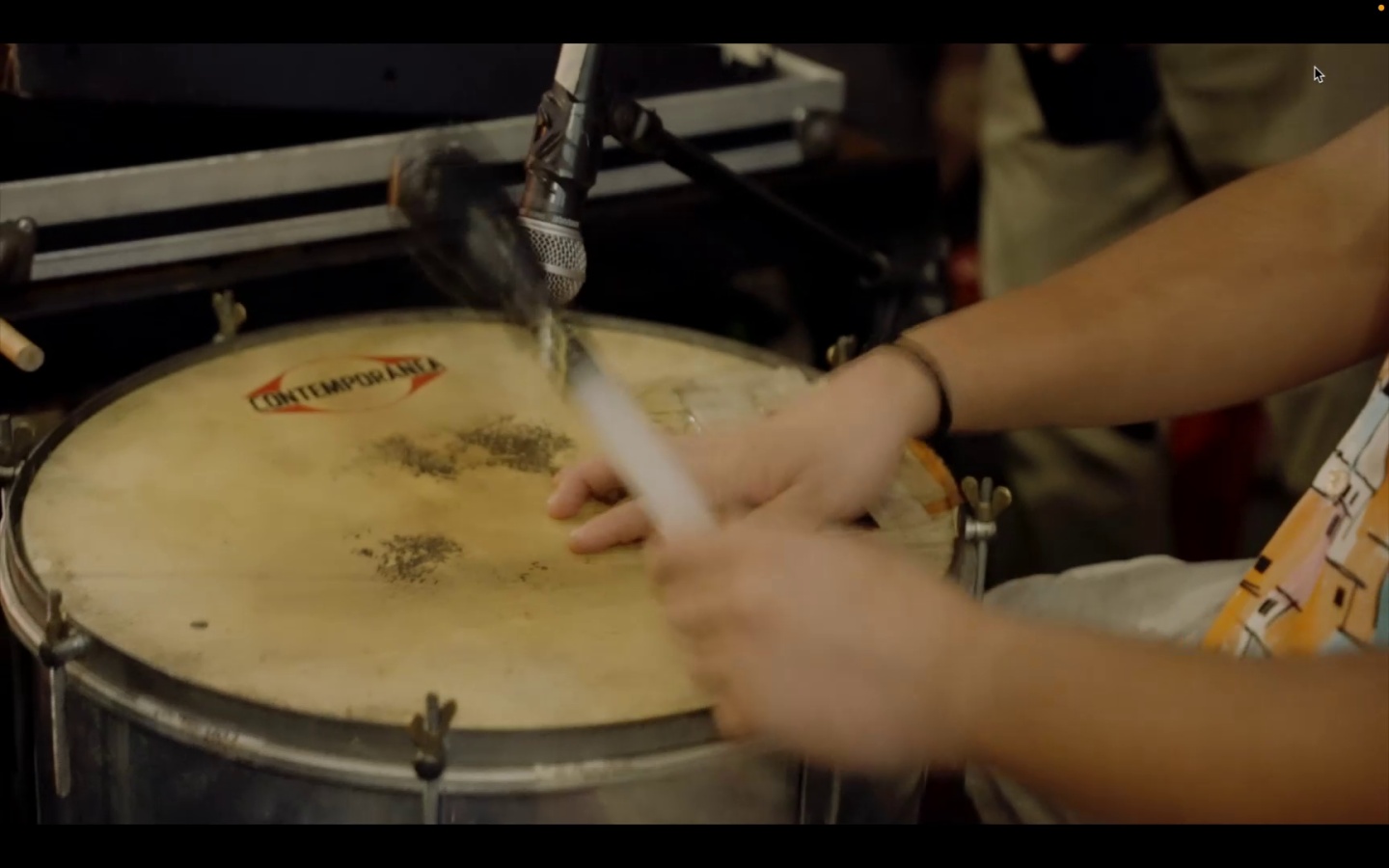 
key(ArrowRight)
 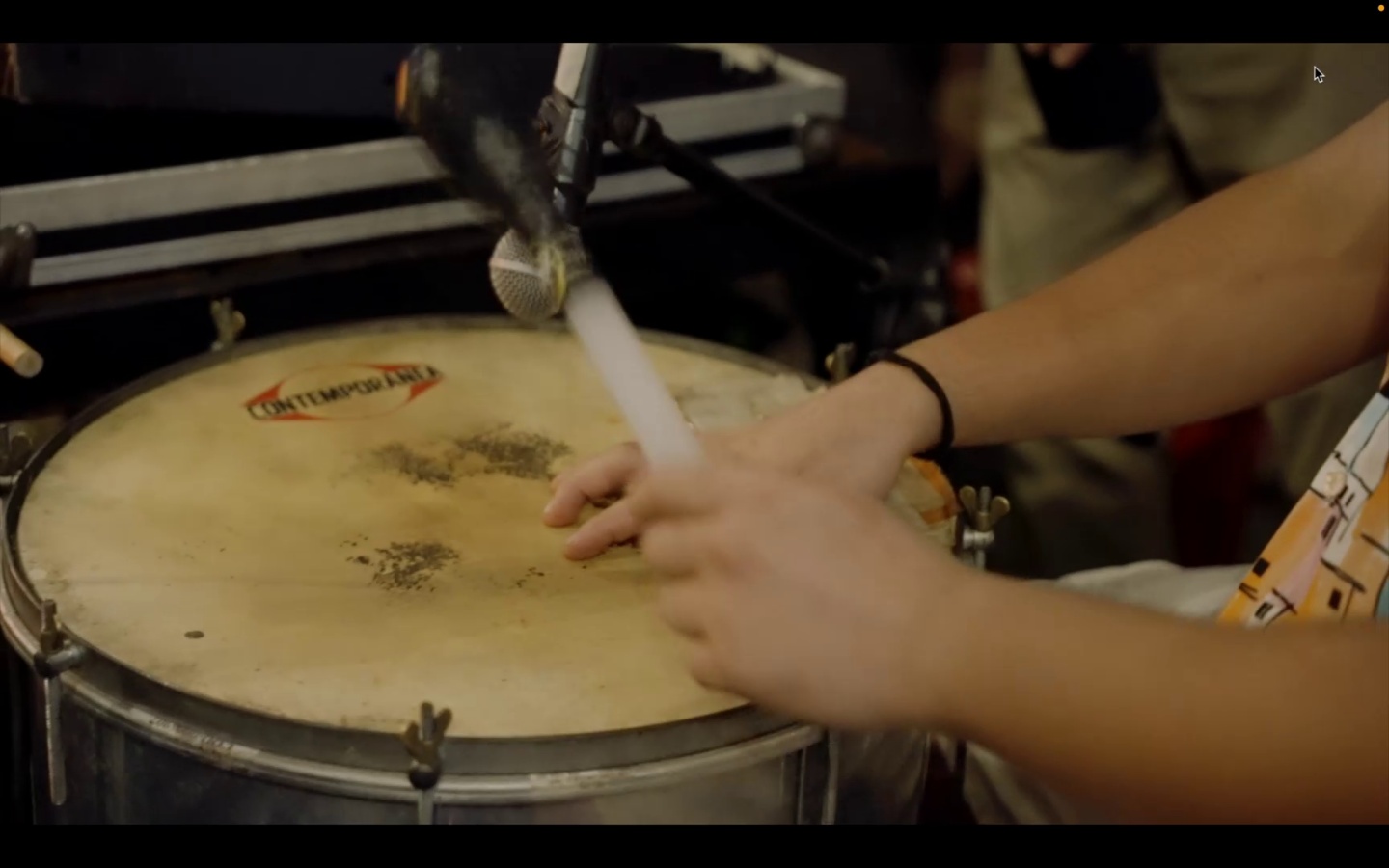 
key(ArrowRight)
 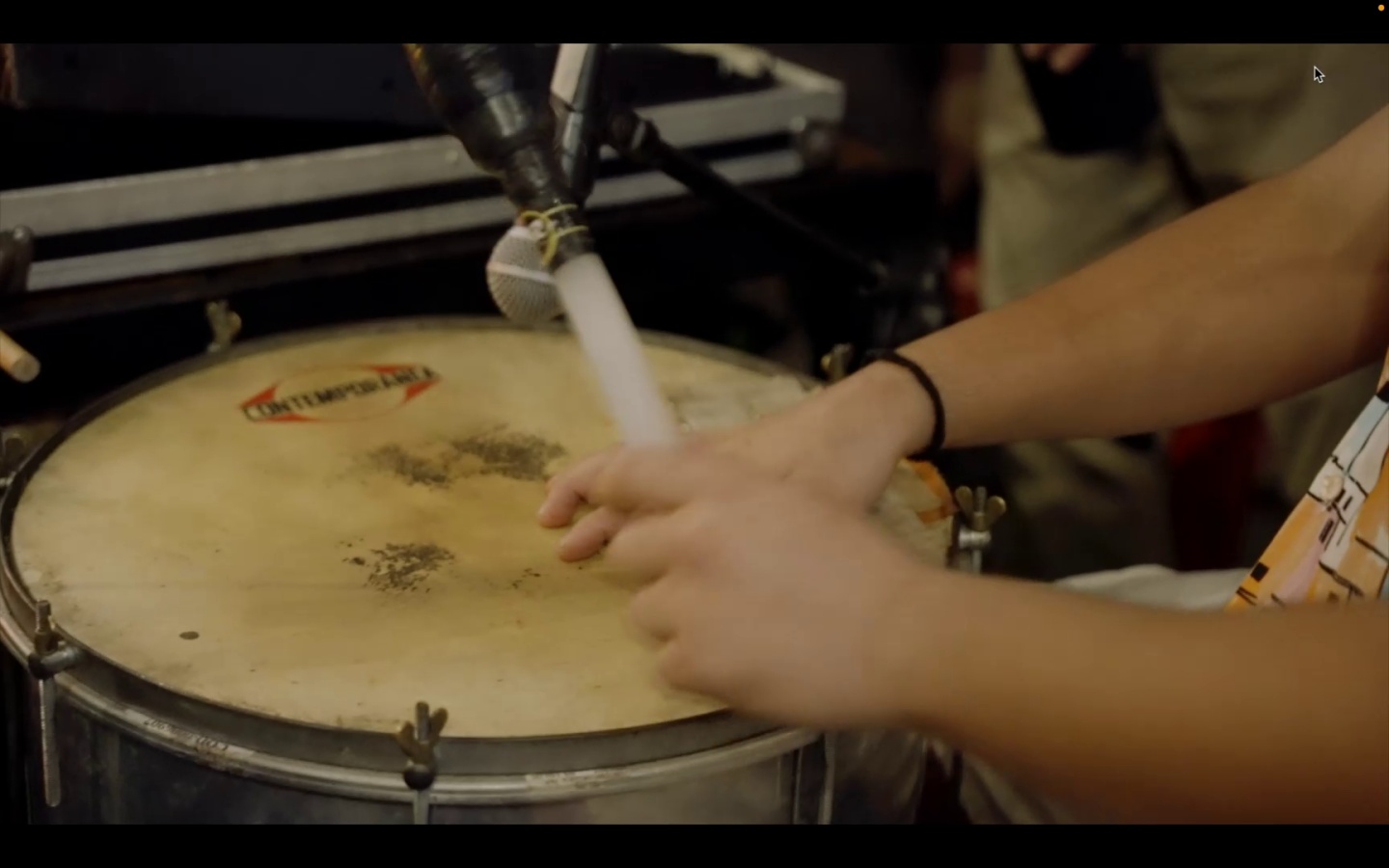 
key(ArrowRight)
 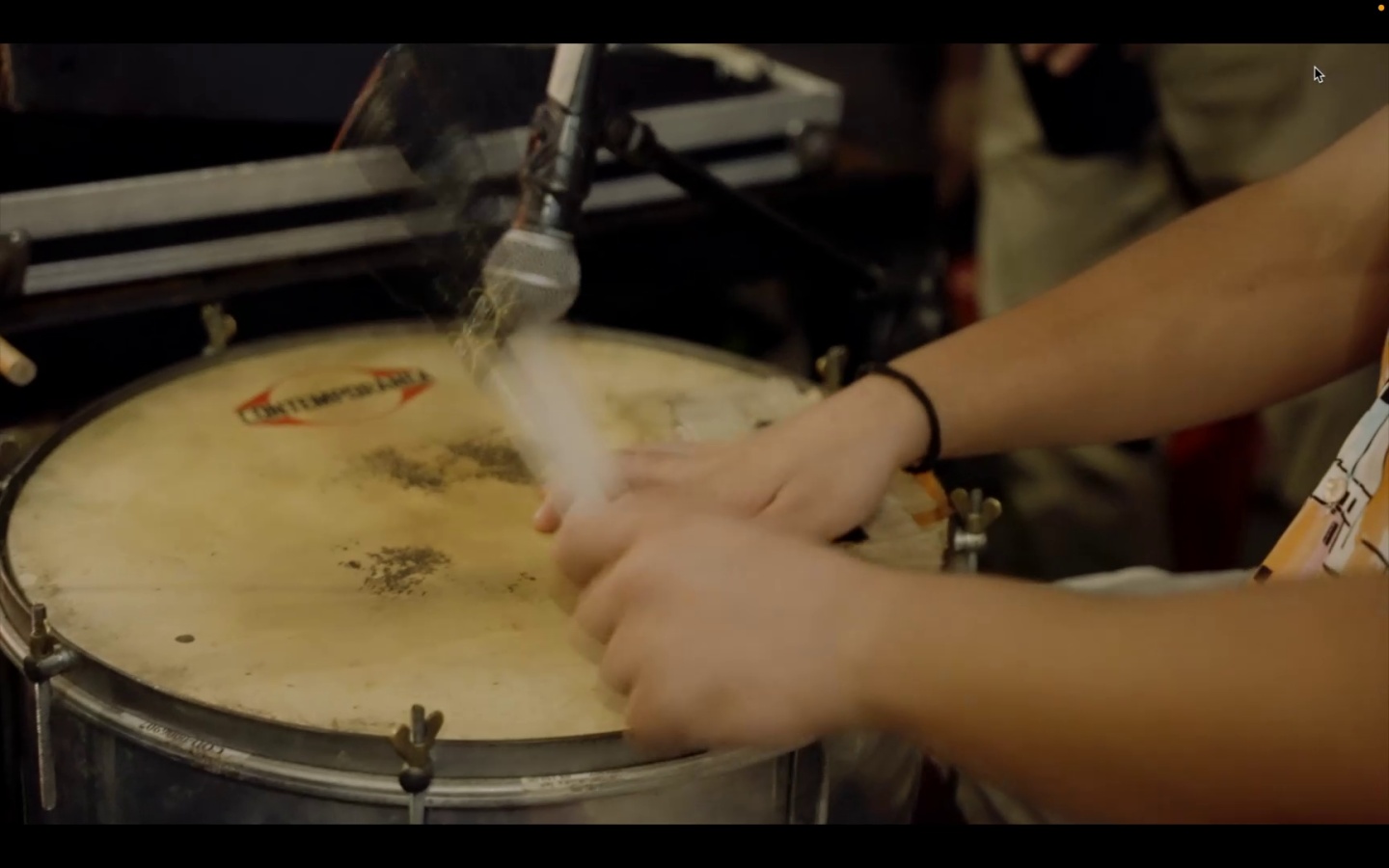 
key(ArrowLeft)
 